 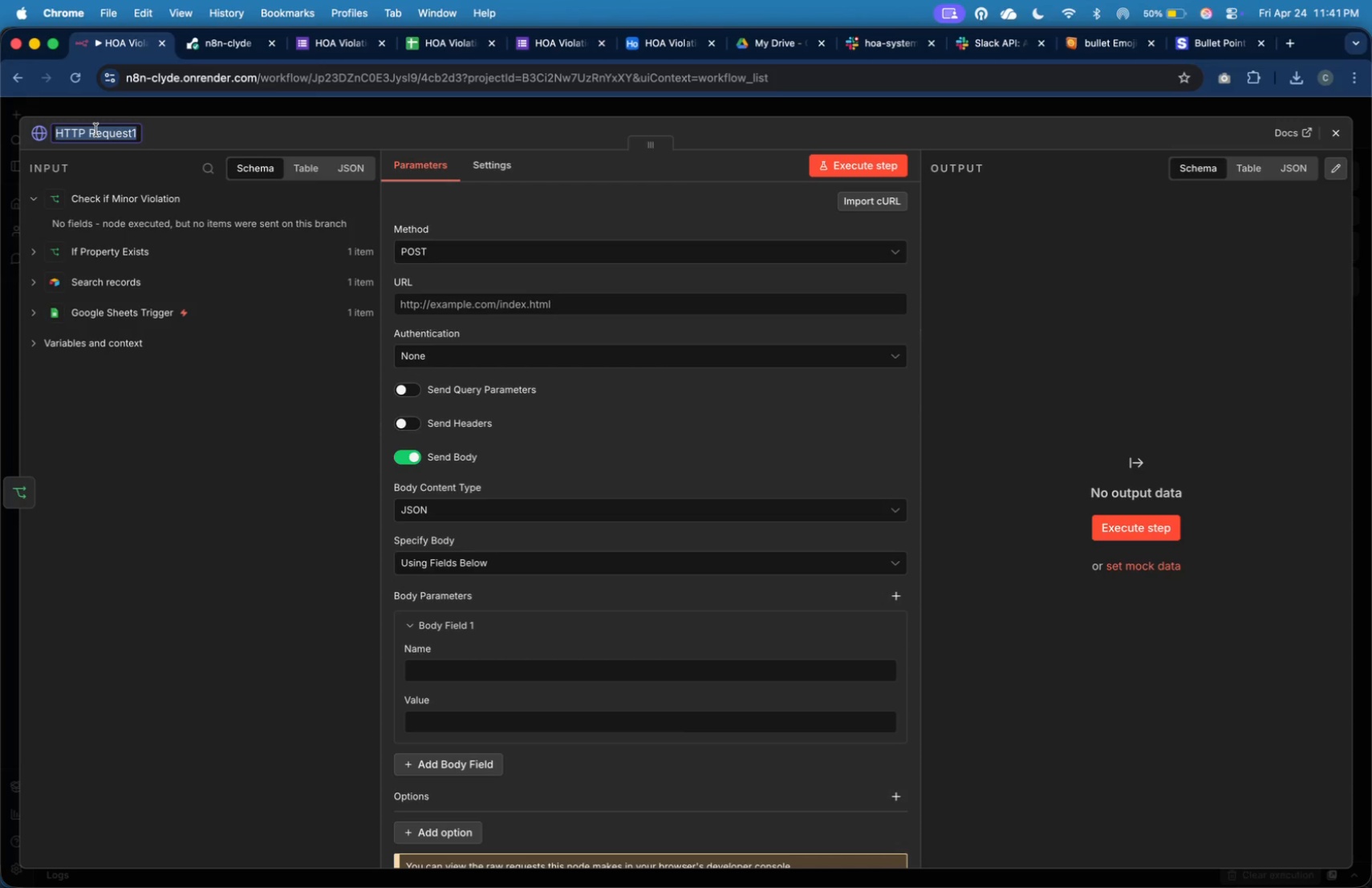 
type(Slack Urgent L)
key(Backspace)
type(Alert)
 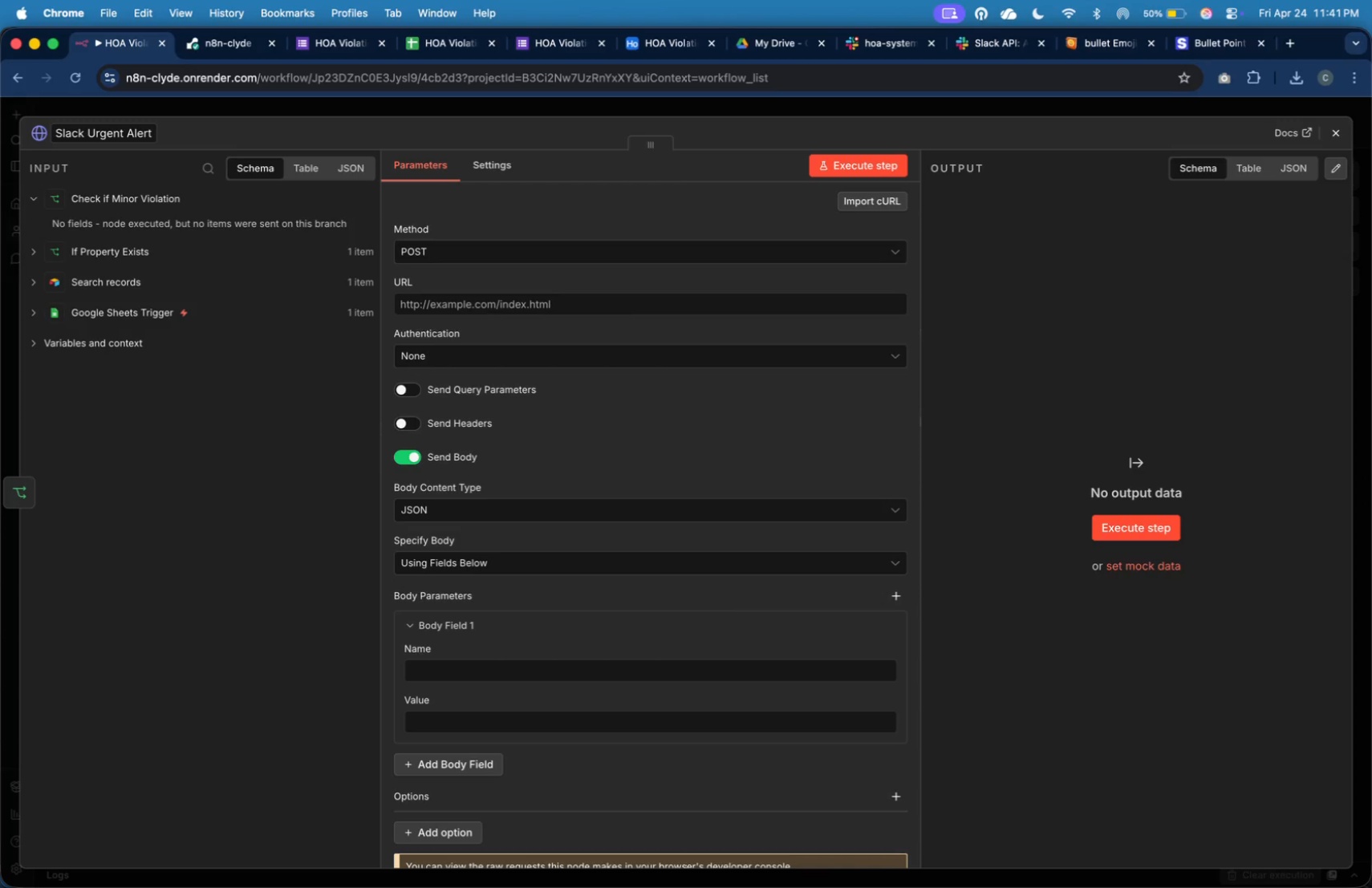 
 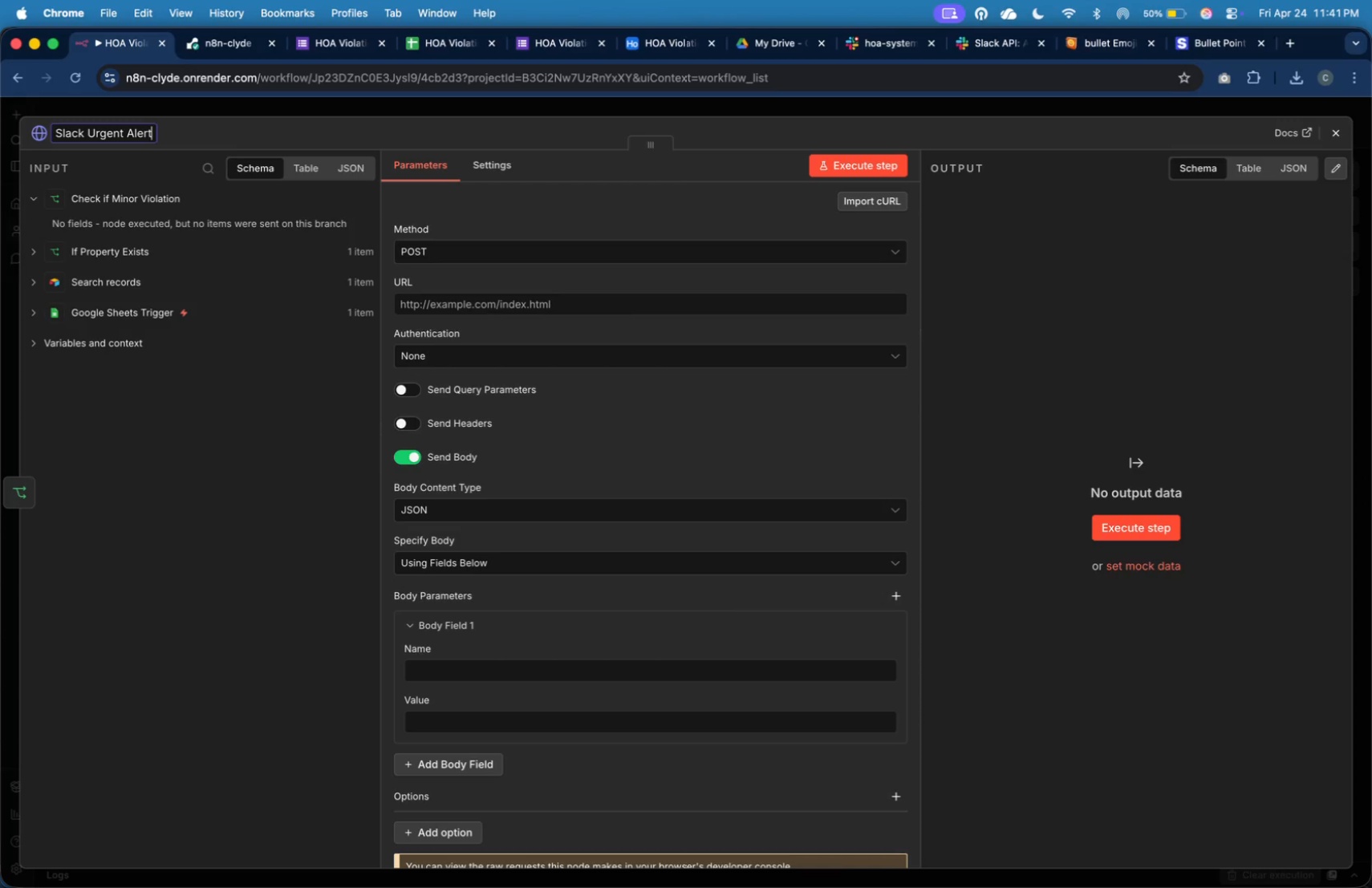 
key(Enter)
 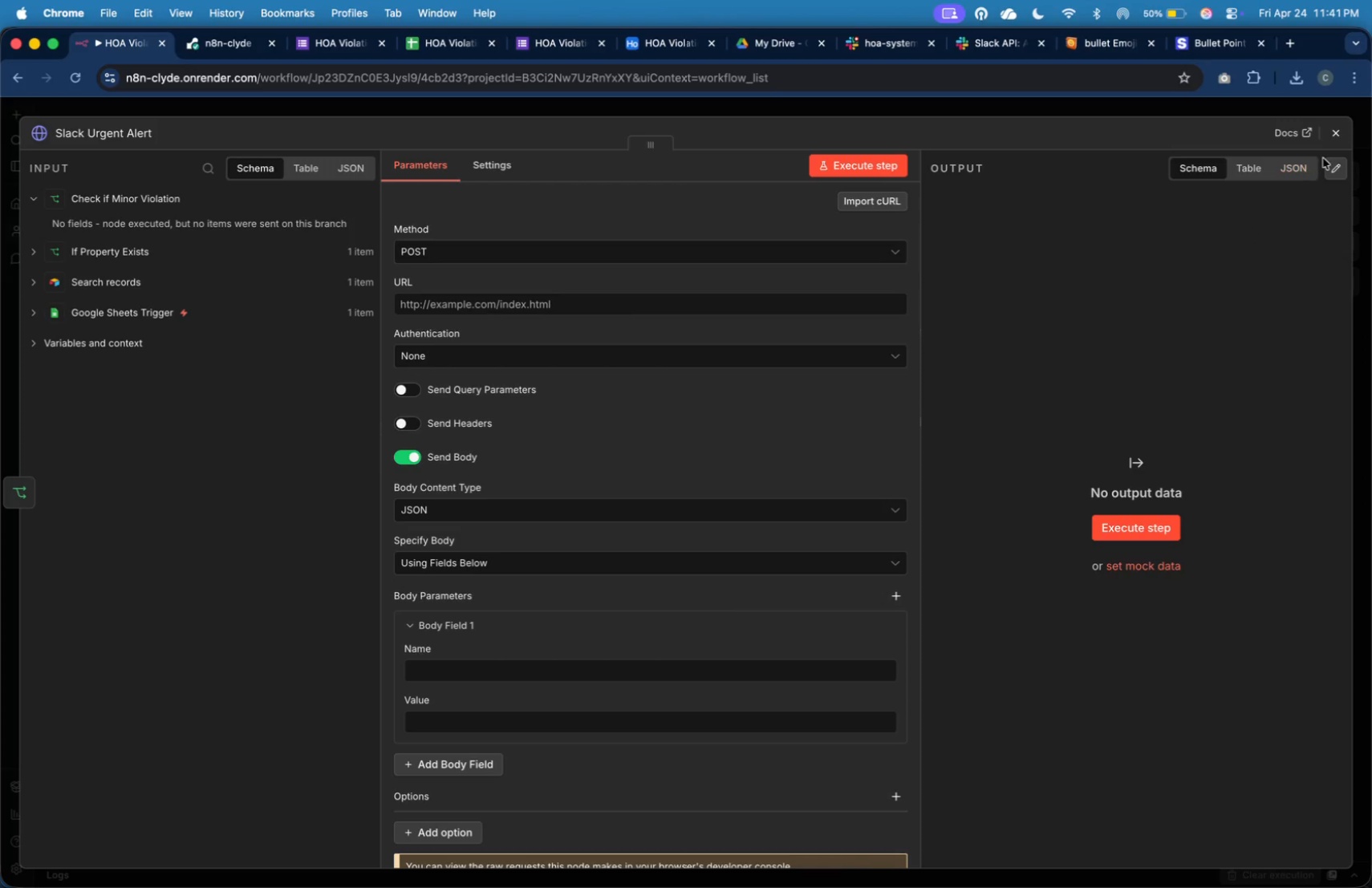 
mouse_move([1309, 162])
 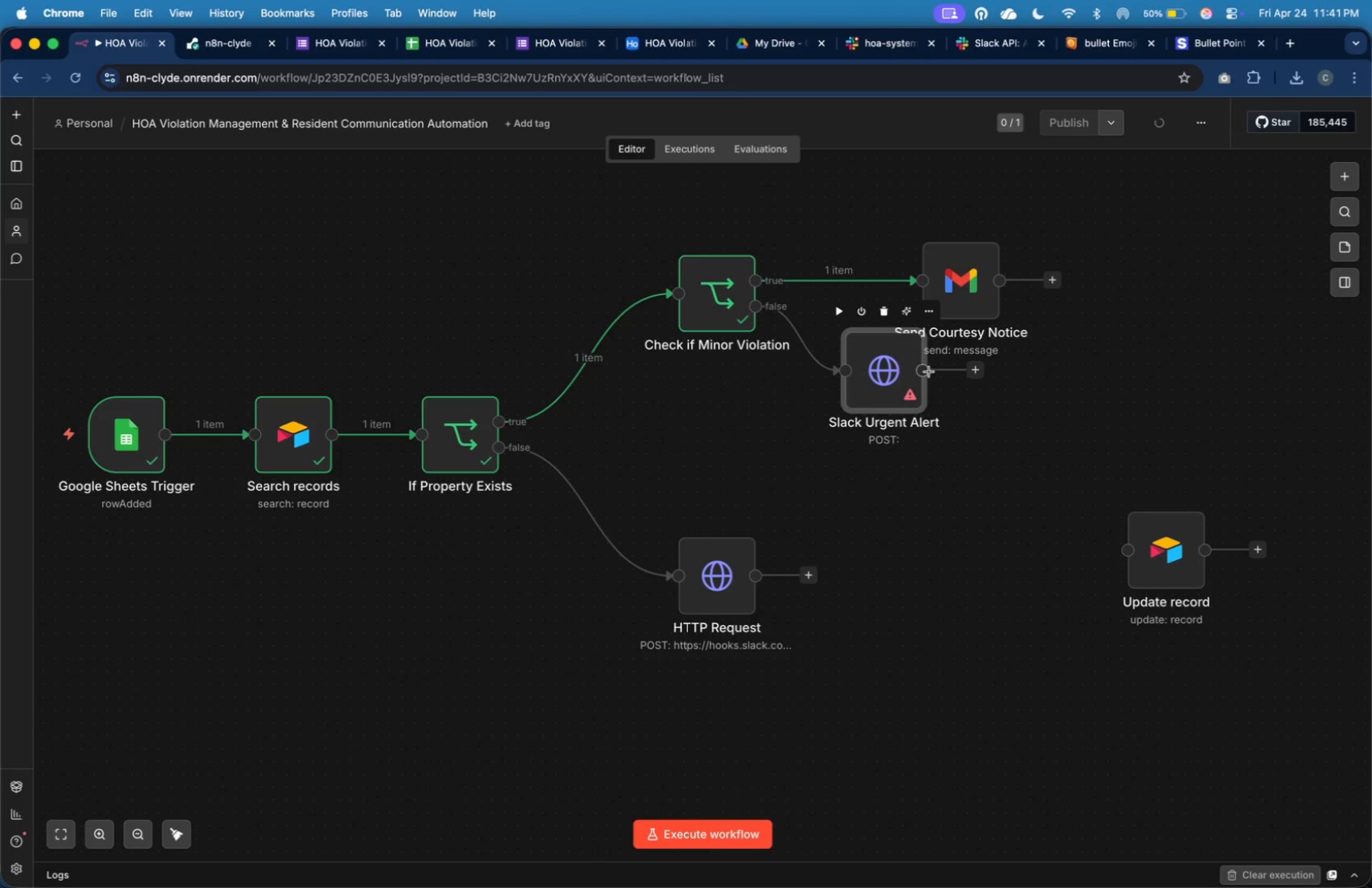 
left_click_drag(start_coordinate=[907, 380], to_coordinate=[1000, 455])
 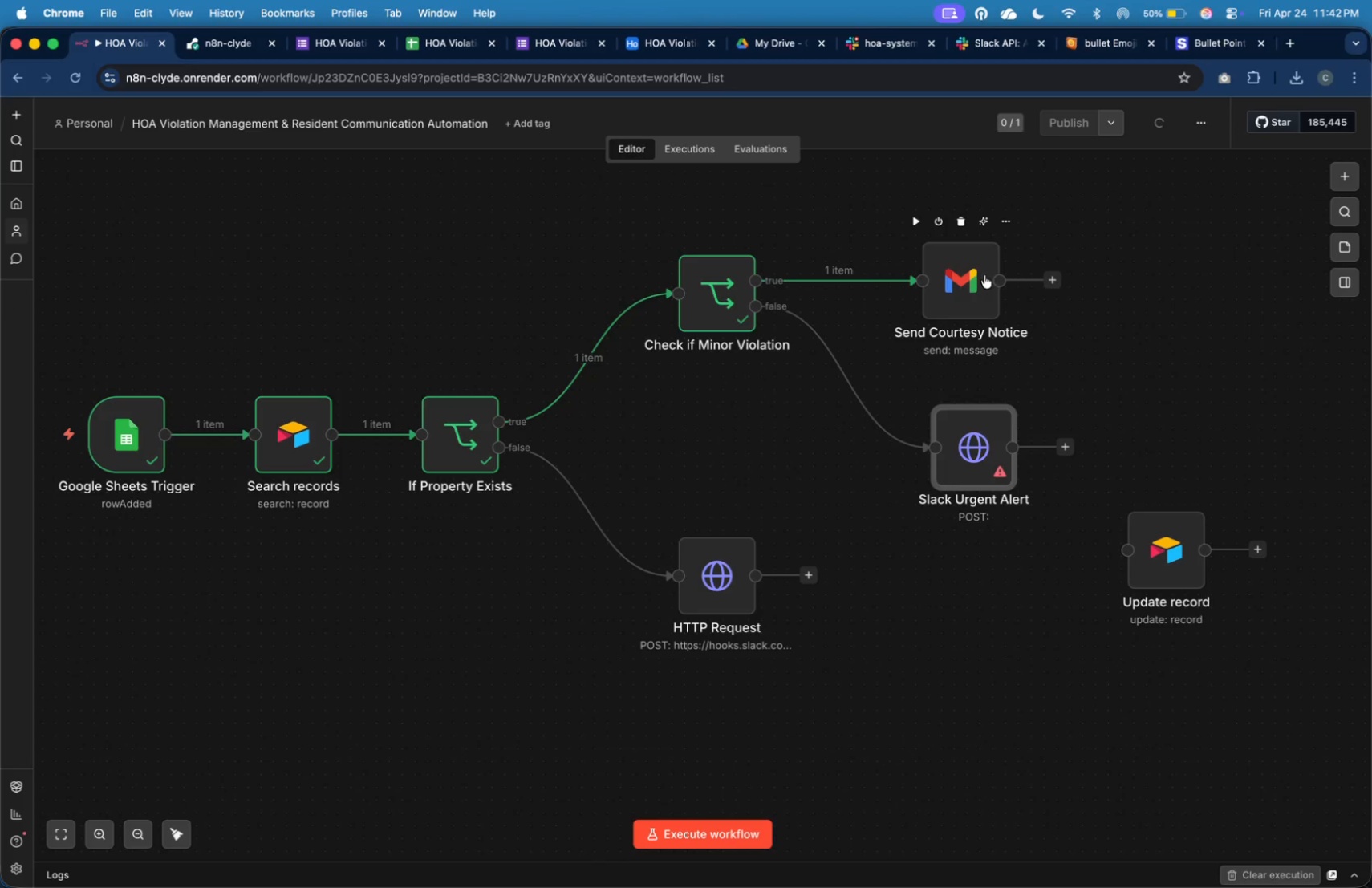 
left_click_drag(start_coordinate=[980, 274], to_coordinate=[987, 205])
 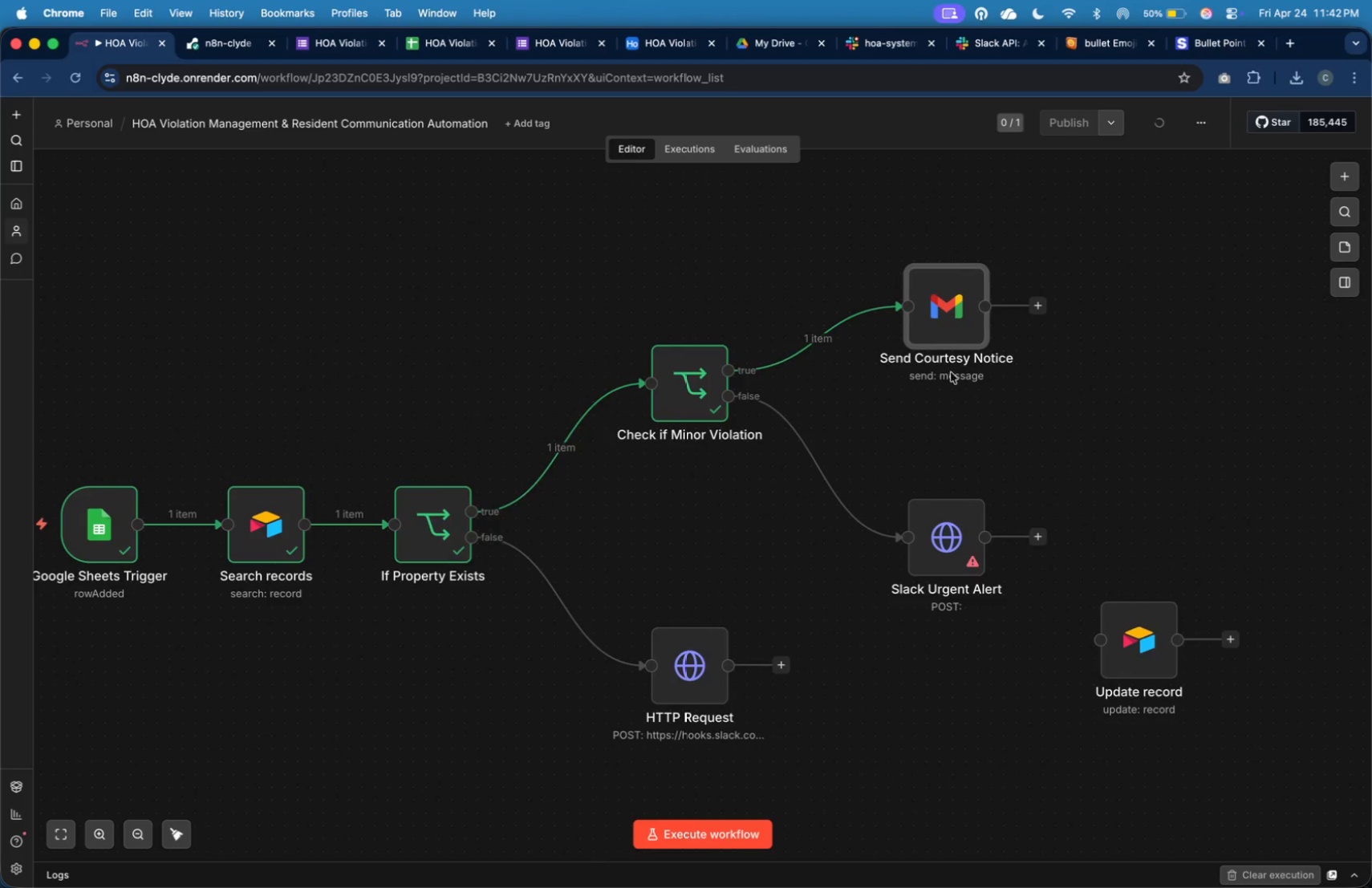 
left_click_drag(start_coordinate=[934, 333], to_coordinate=[941, 290])
 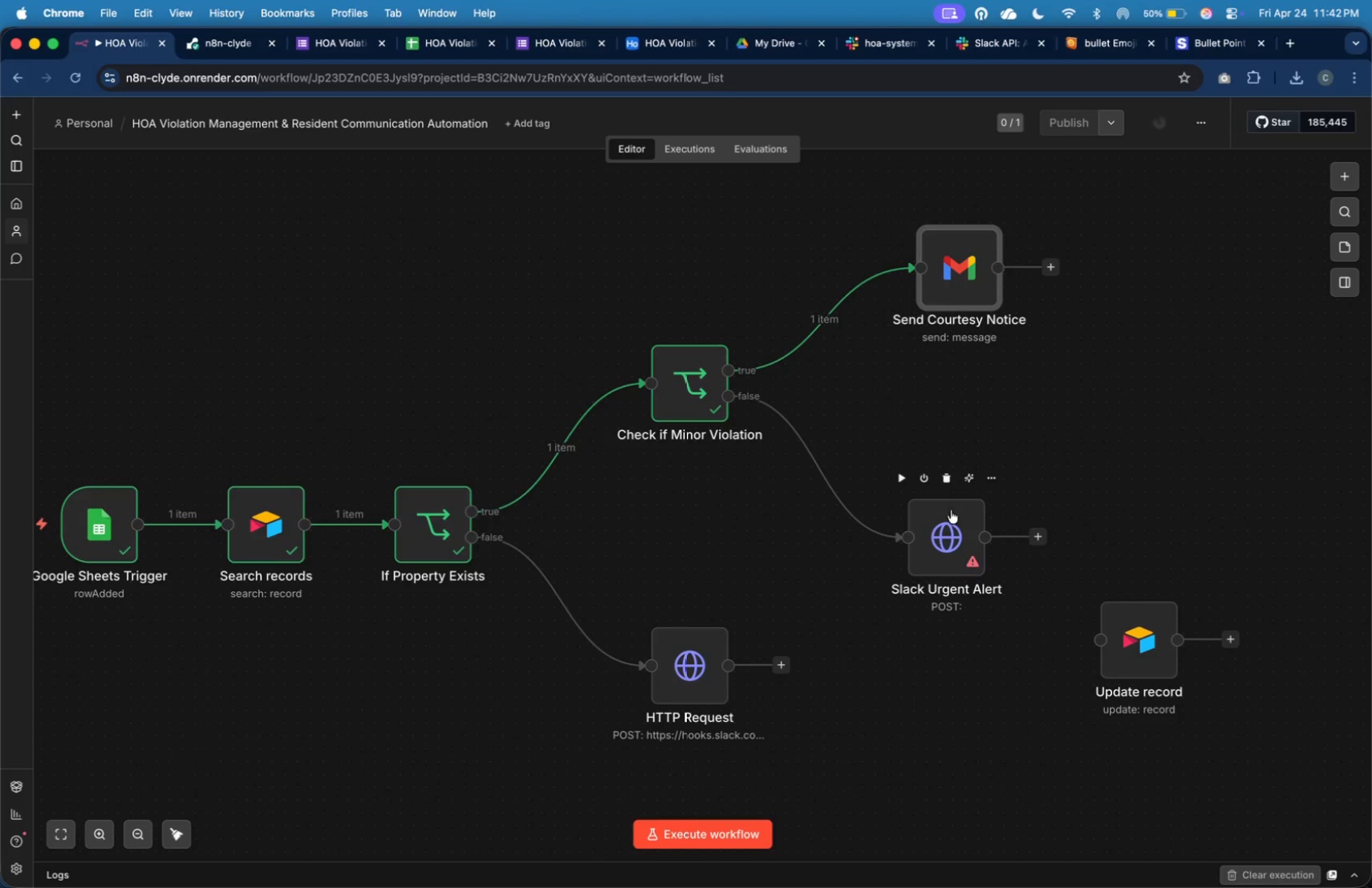 
left_click_drag(start_coordinate=[956, 524], to_coordinate=[966, 498])
 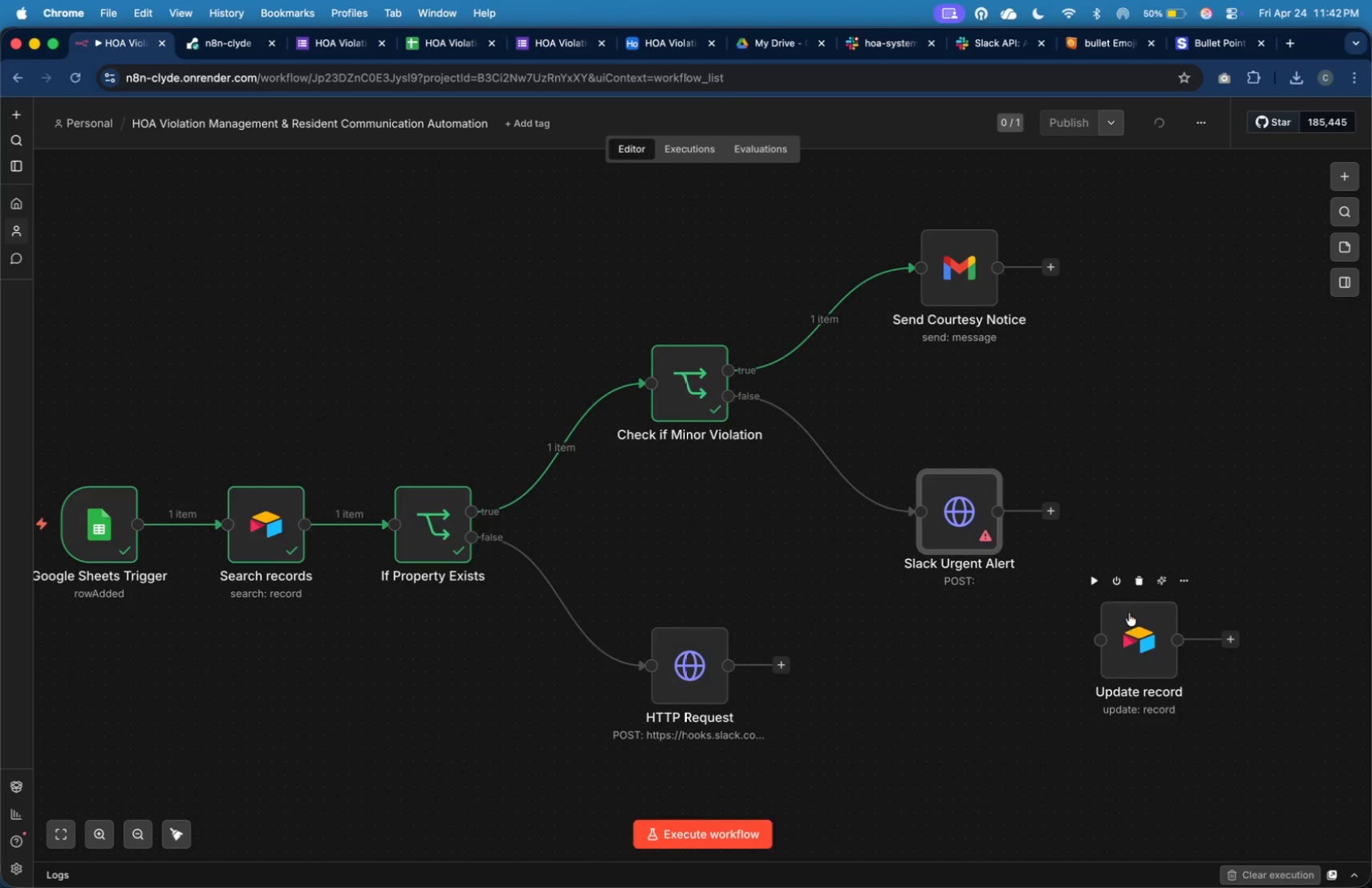 
left_click_drag(start_coordinate=[1134, 617], to_coordinate=[1174, 402])
 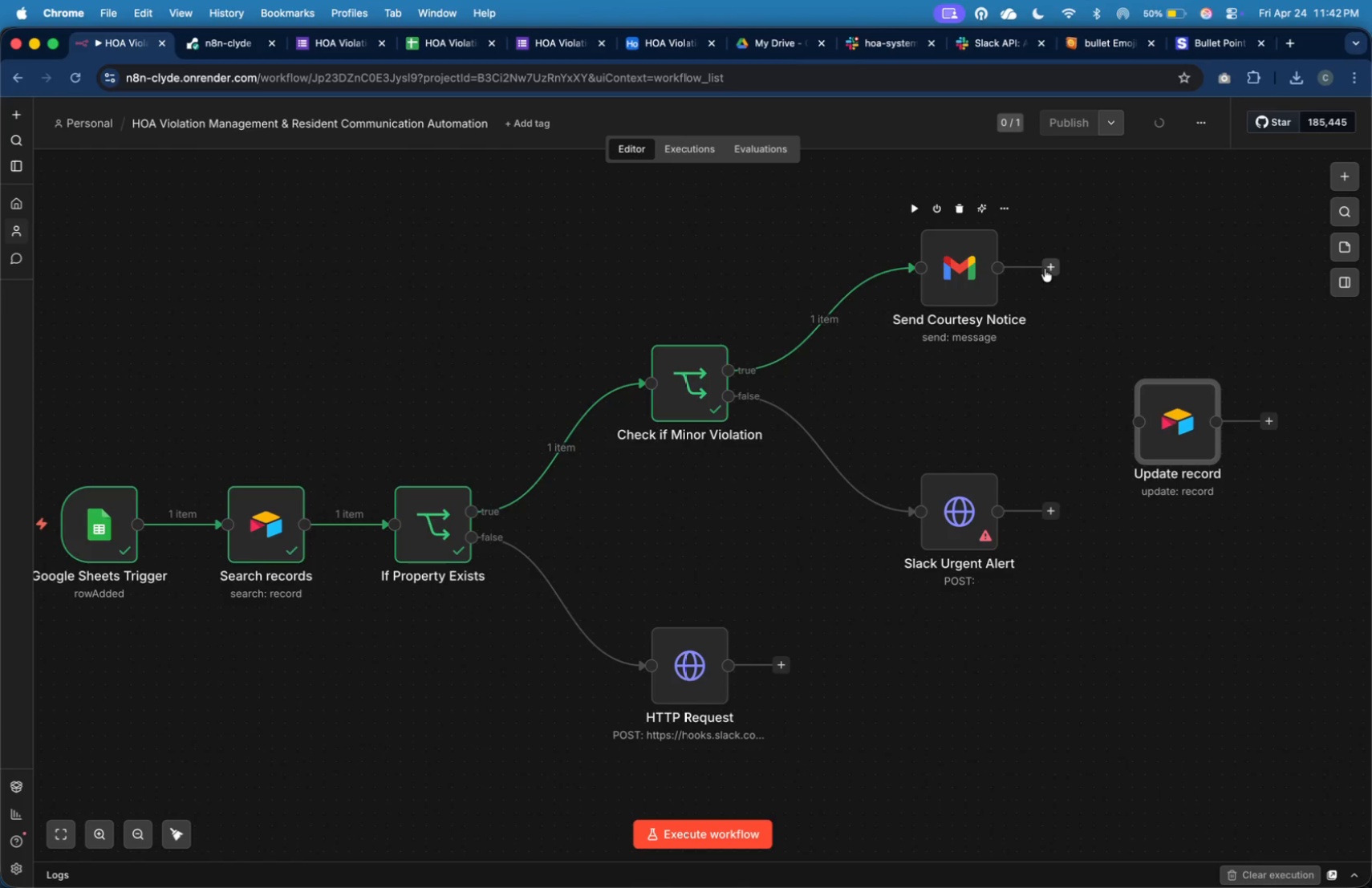 
left_click_drag(start_coordinate=[1047, 270], to_coordinate=[1107, 411])
 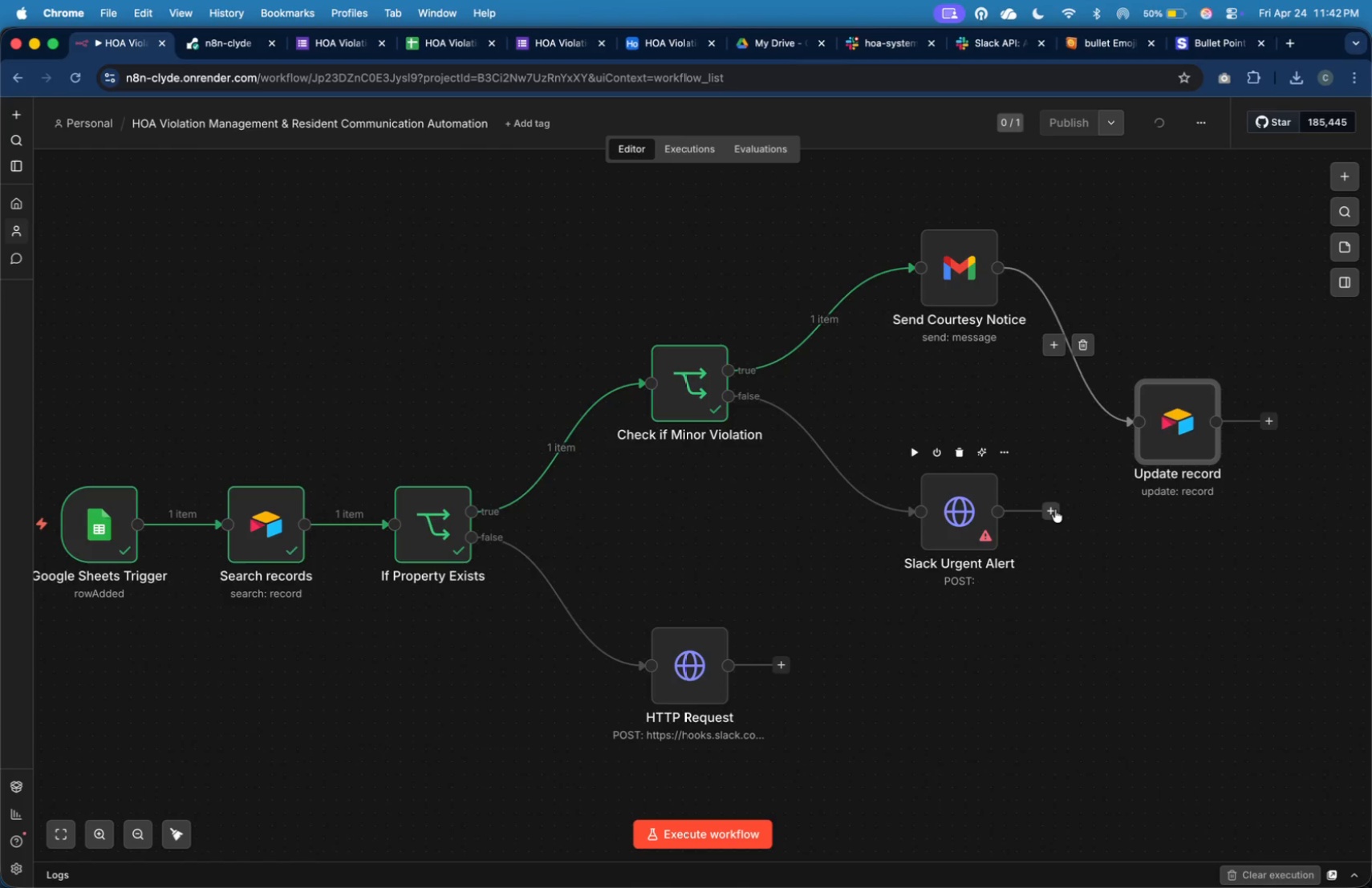 
left_click_drag(start_coordinate=[1055, 509], to_coordinate=[1133, 434])
 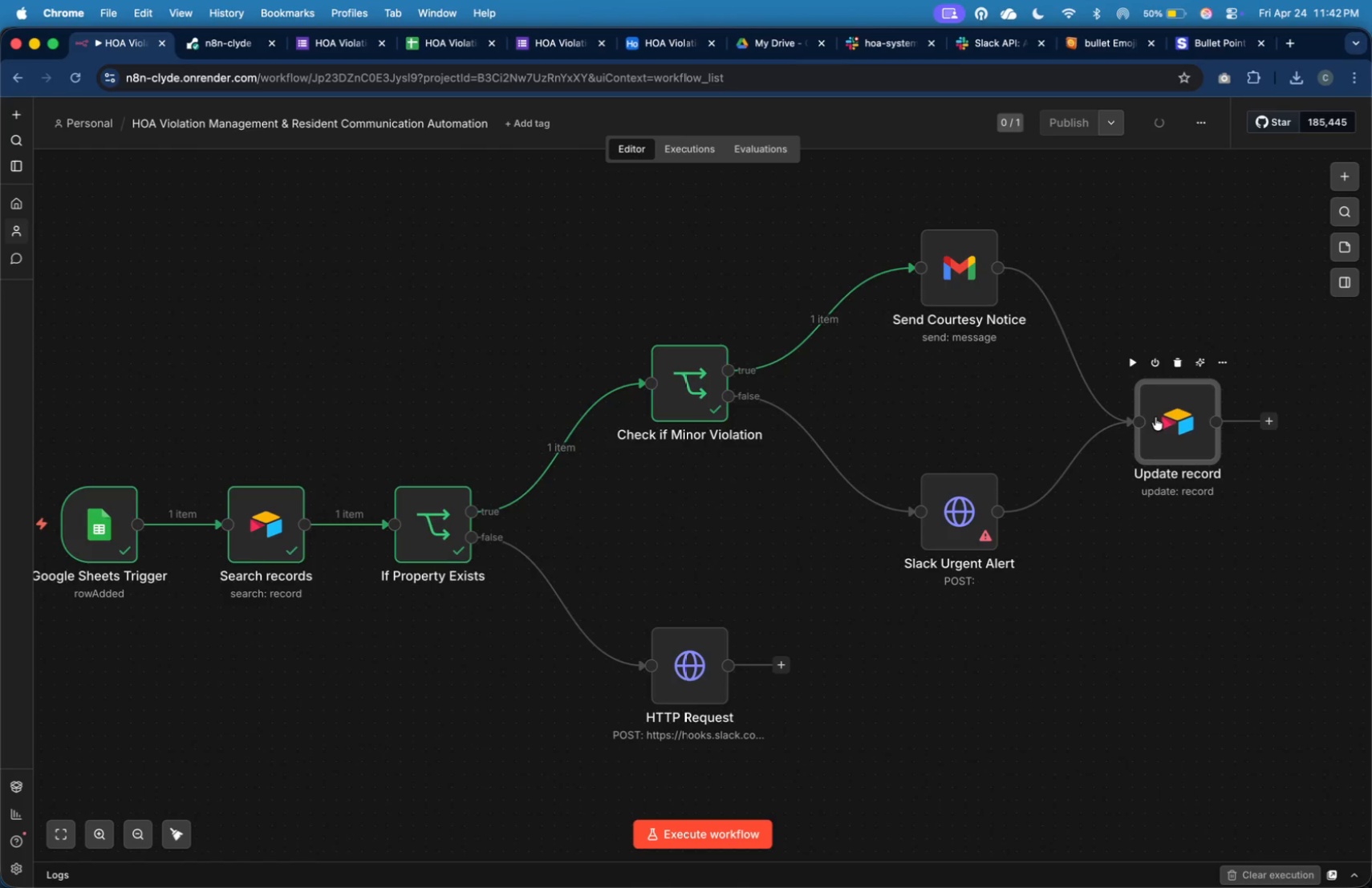 
double_click([1155, 417])
 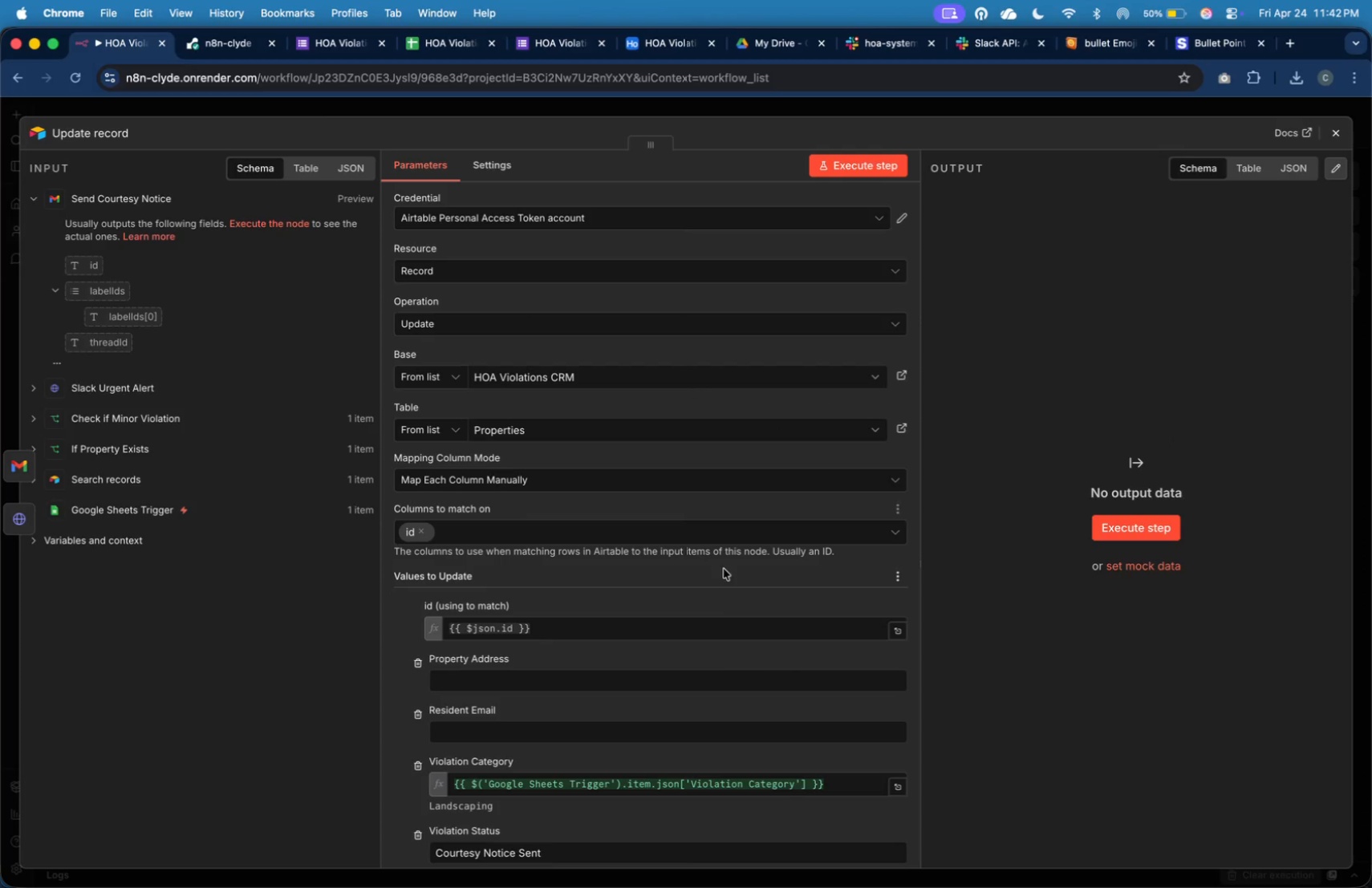 
scroll: coordinate [718, 655], scroll_direction: down, amount: 8.0
 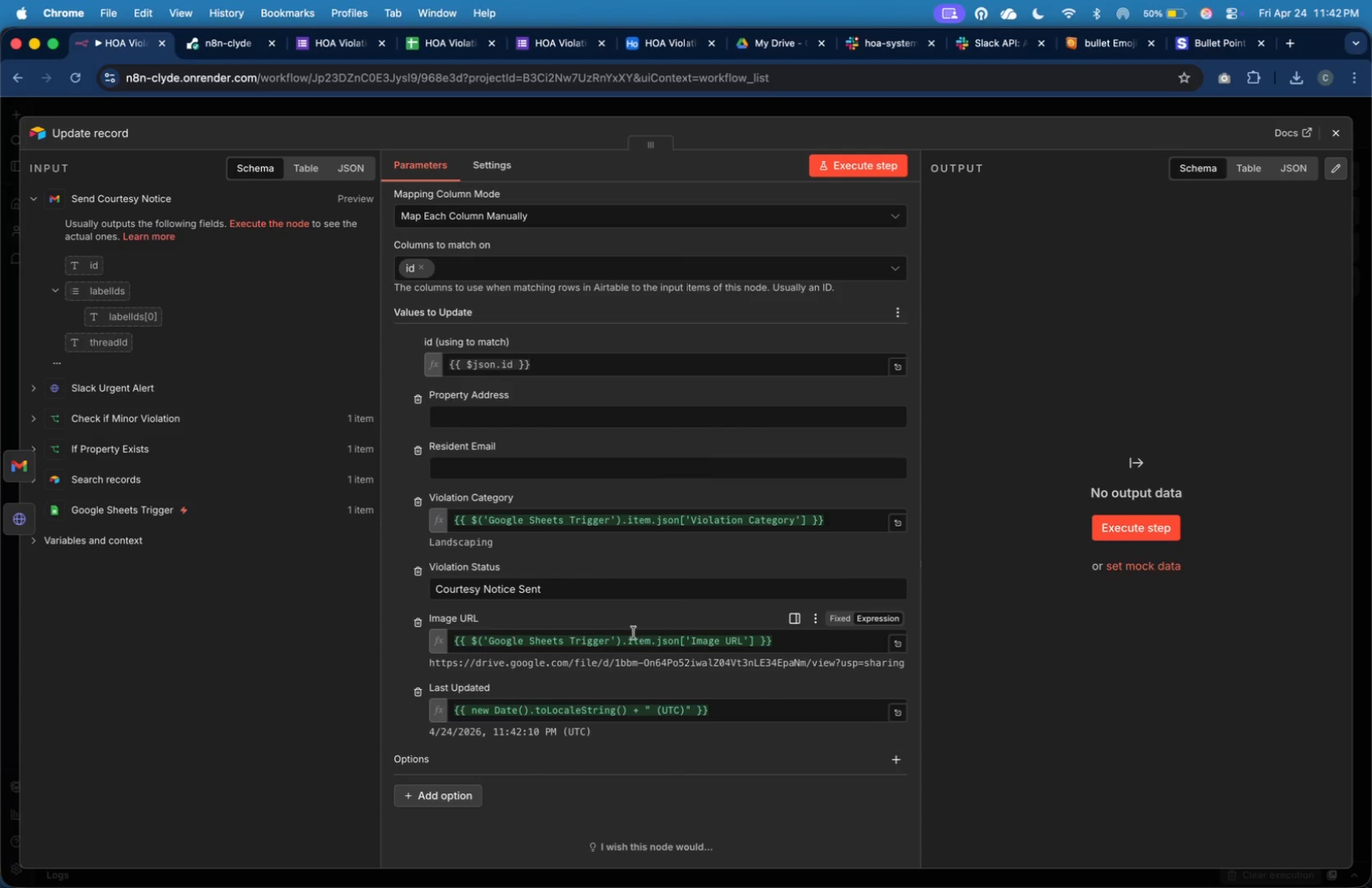 
left_click([585, 579])
 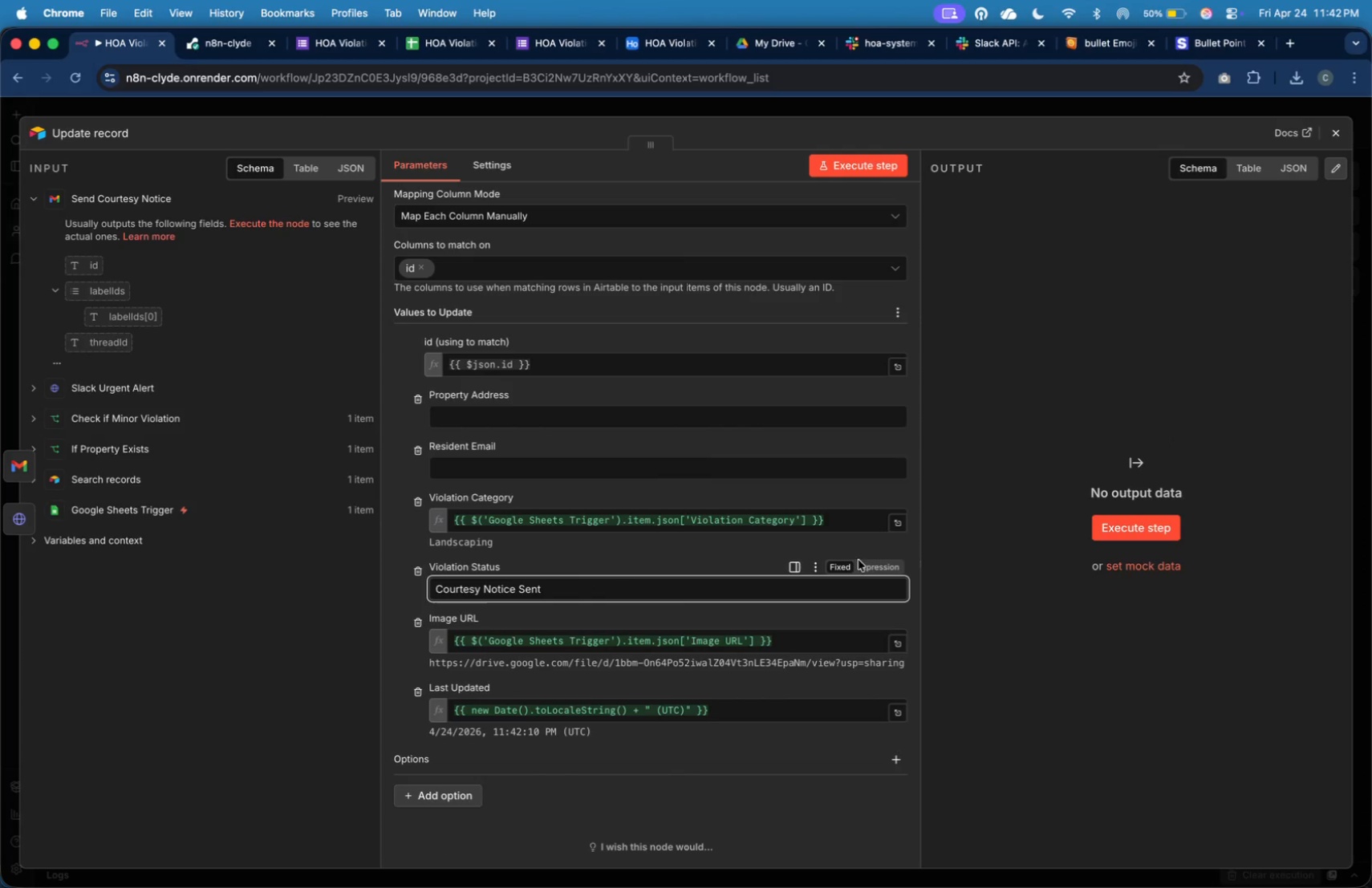 
left_click([873, 565])
 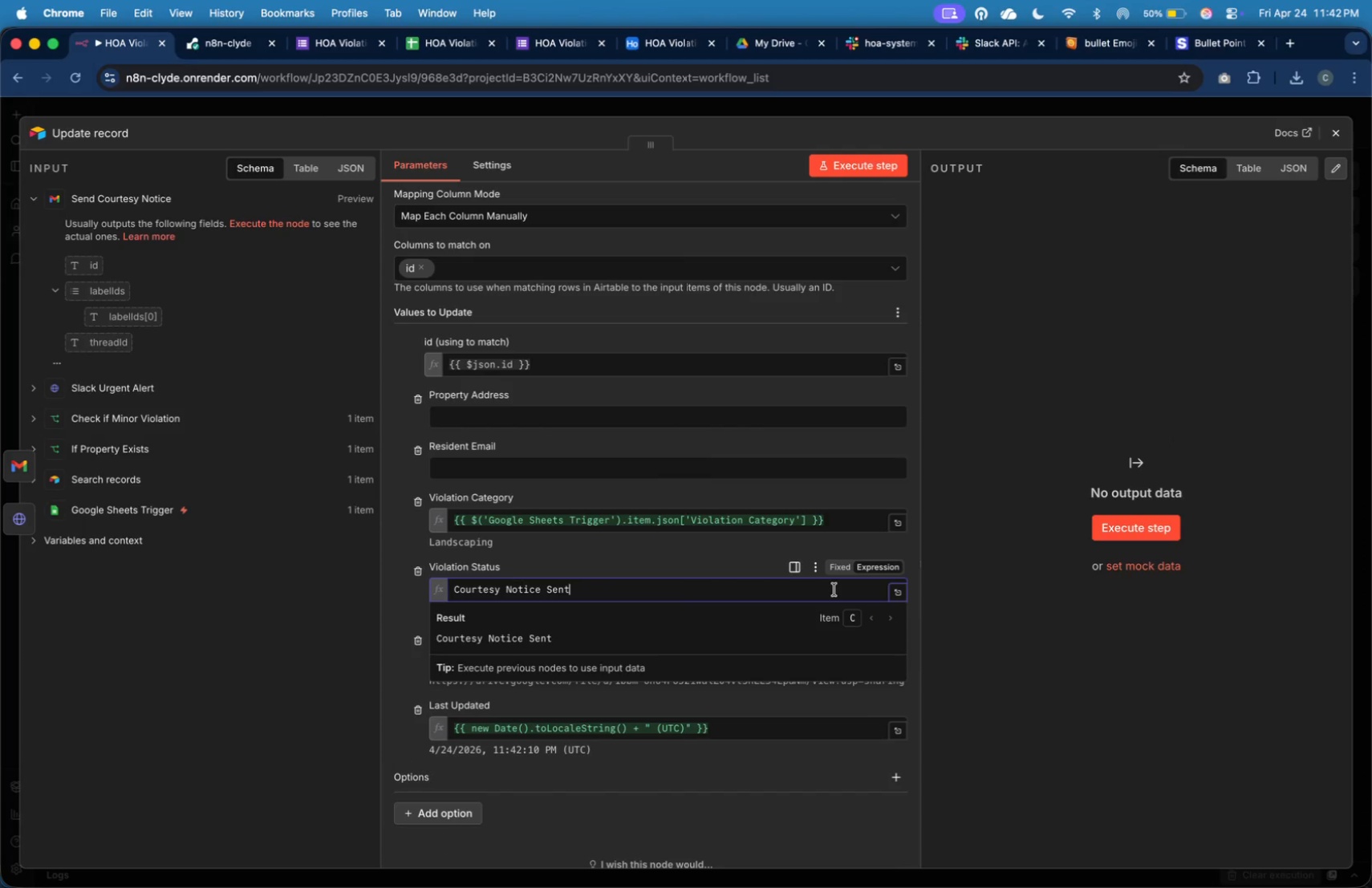 
left_click([834, 590])
 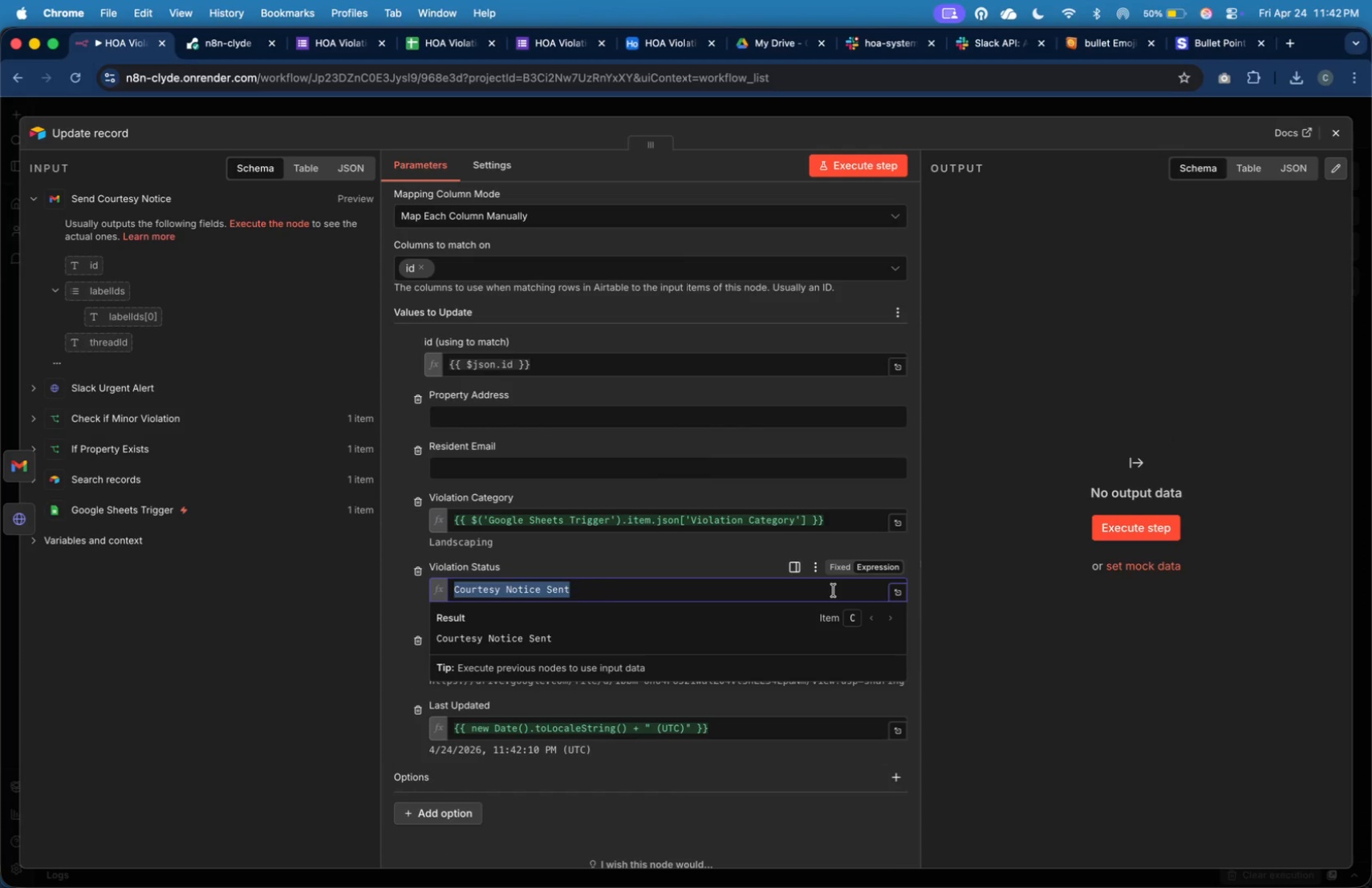 
key(Meta+A)
 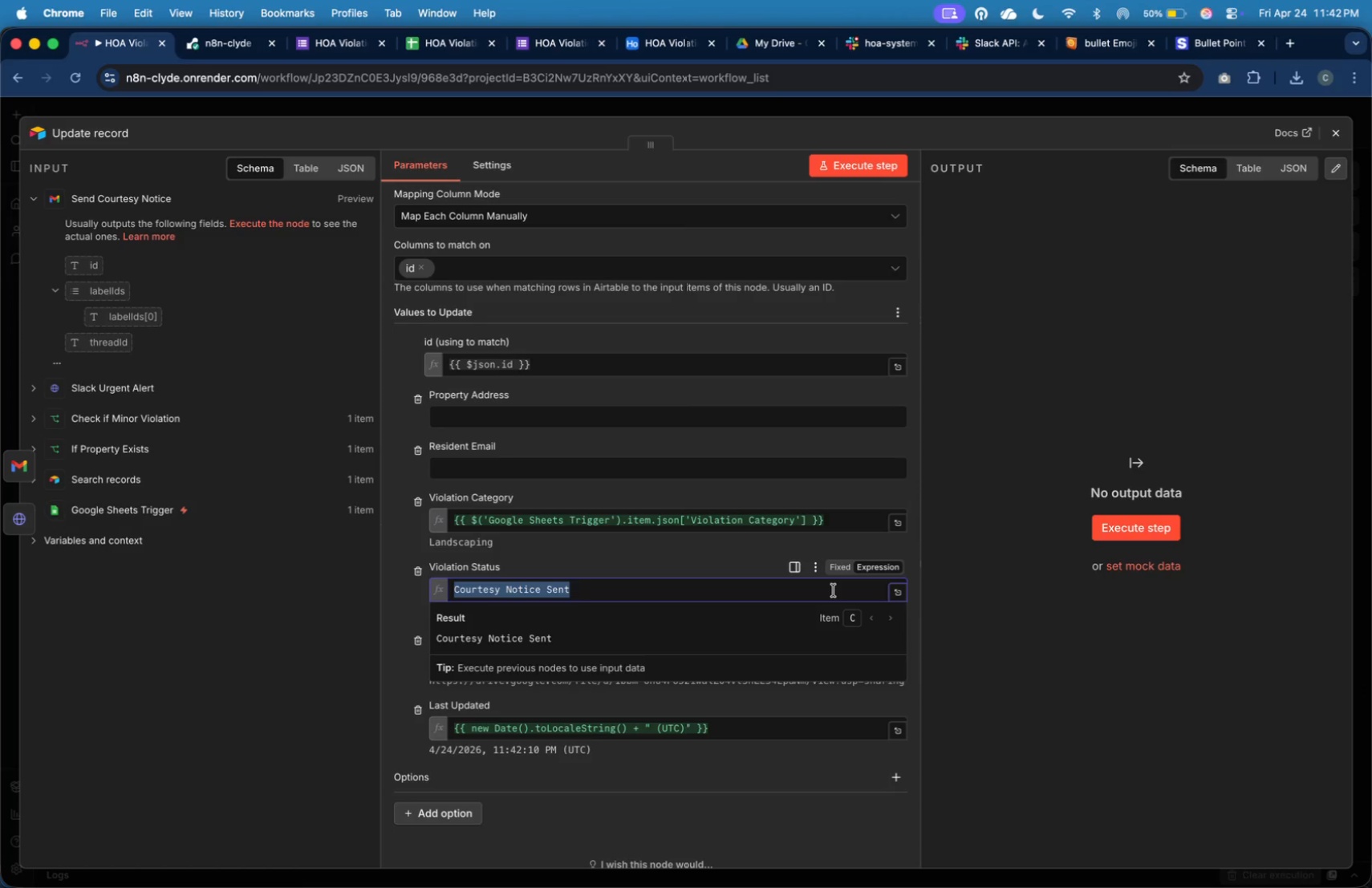 
key(Backspace)
 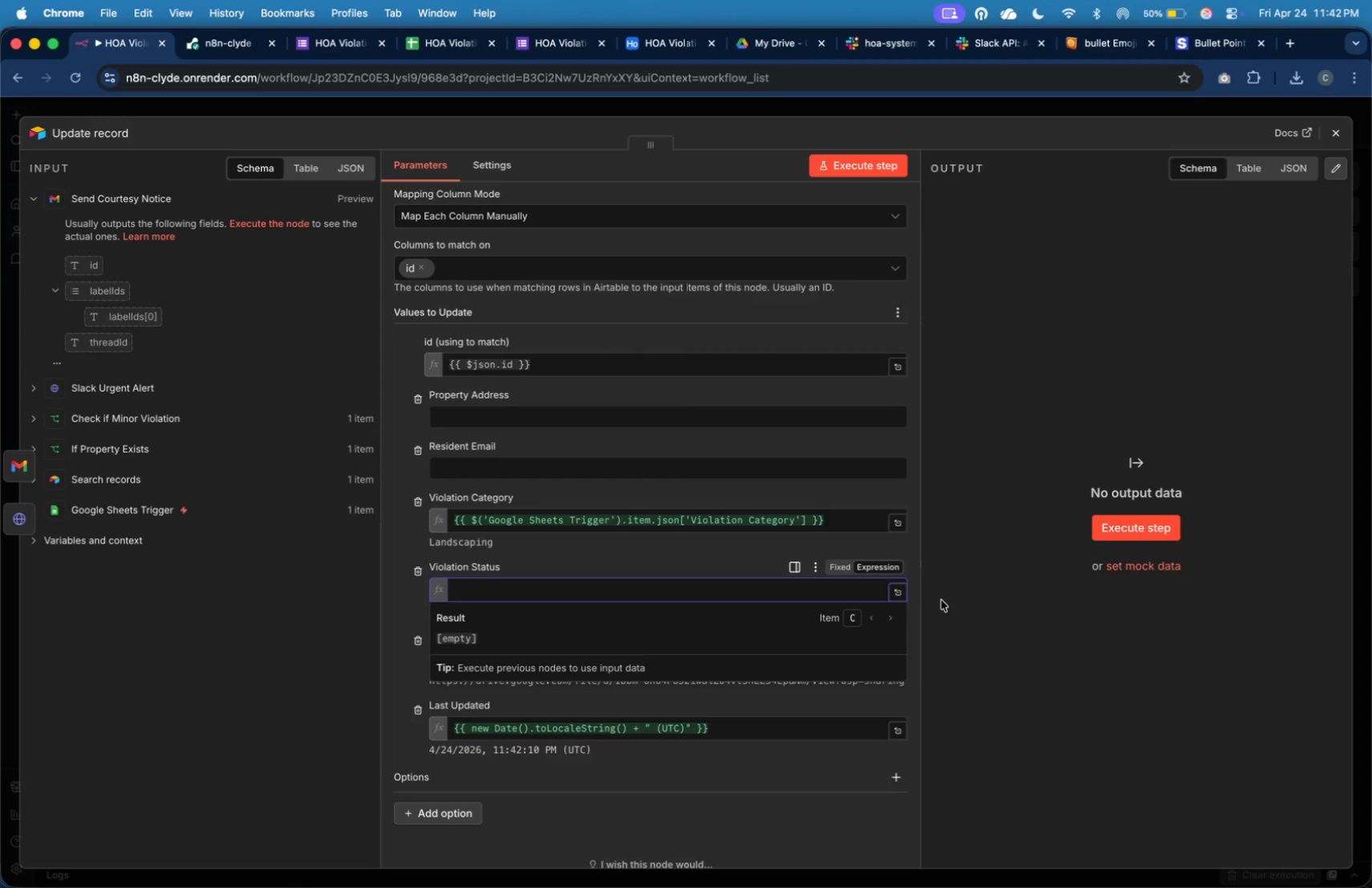 
wait(14.22)
 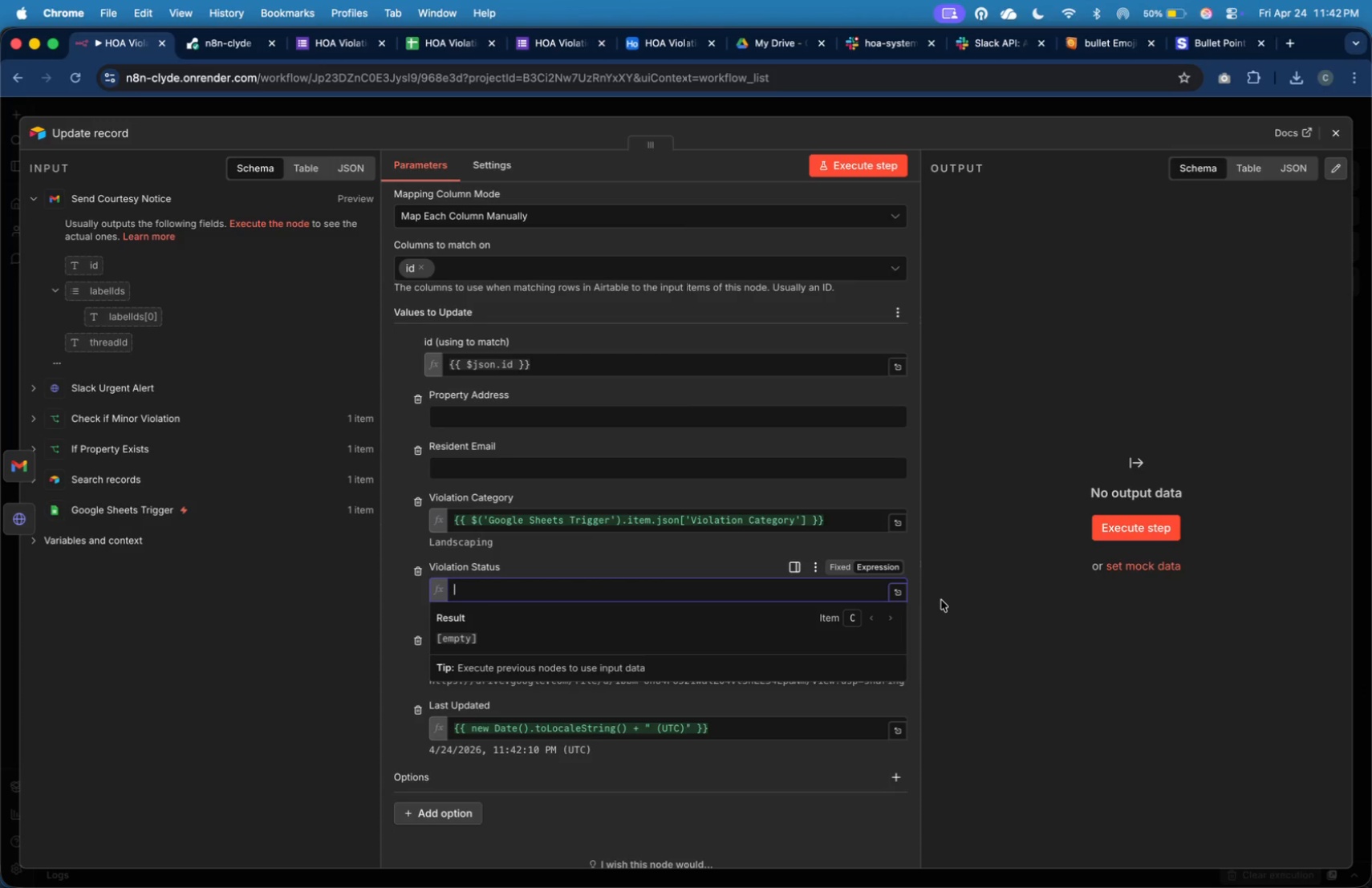 
key(Shift+BracketLeft)
 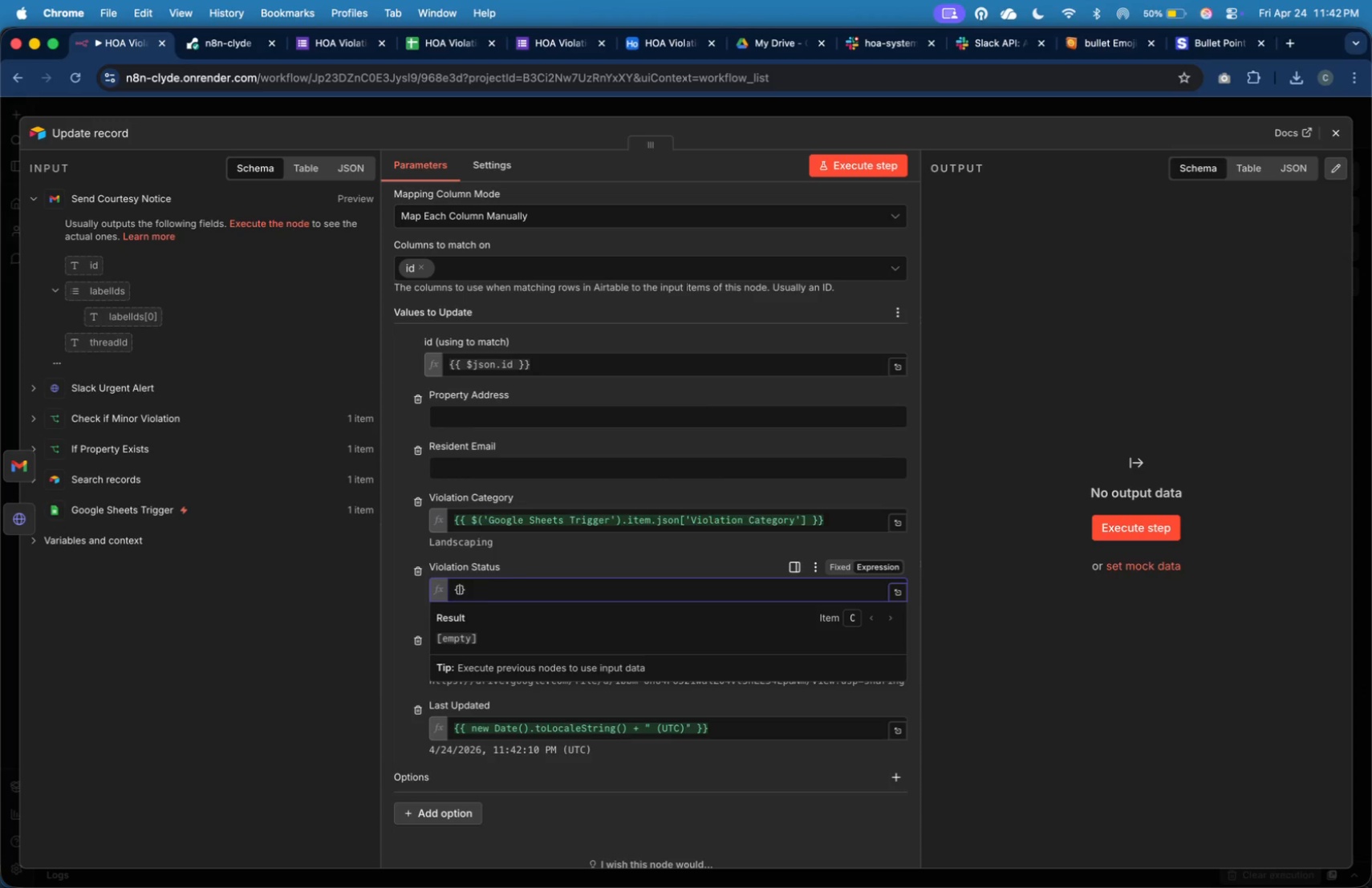 
key(Shift+BracketLeft)
 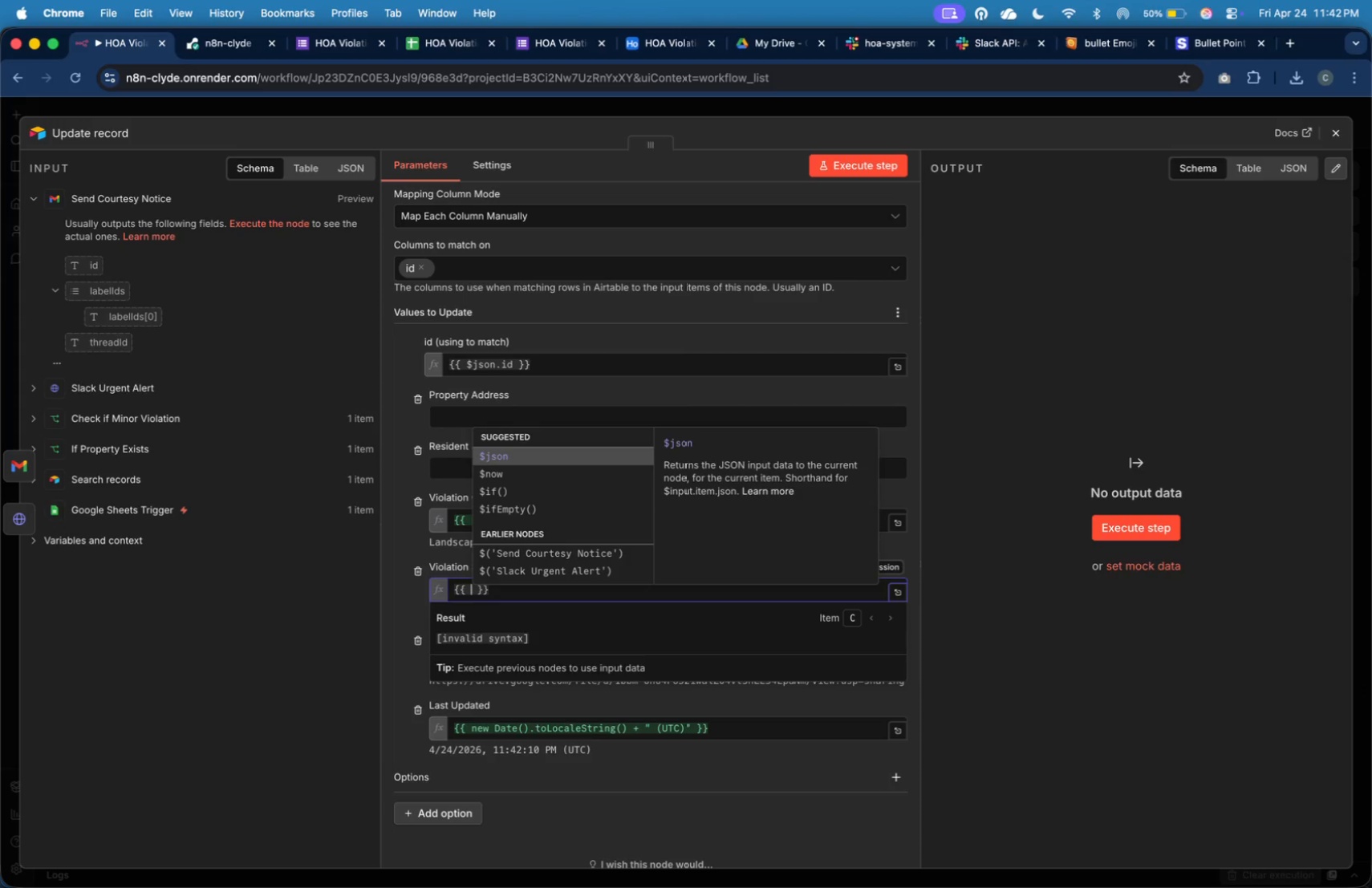 
wait(7.34)
 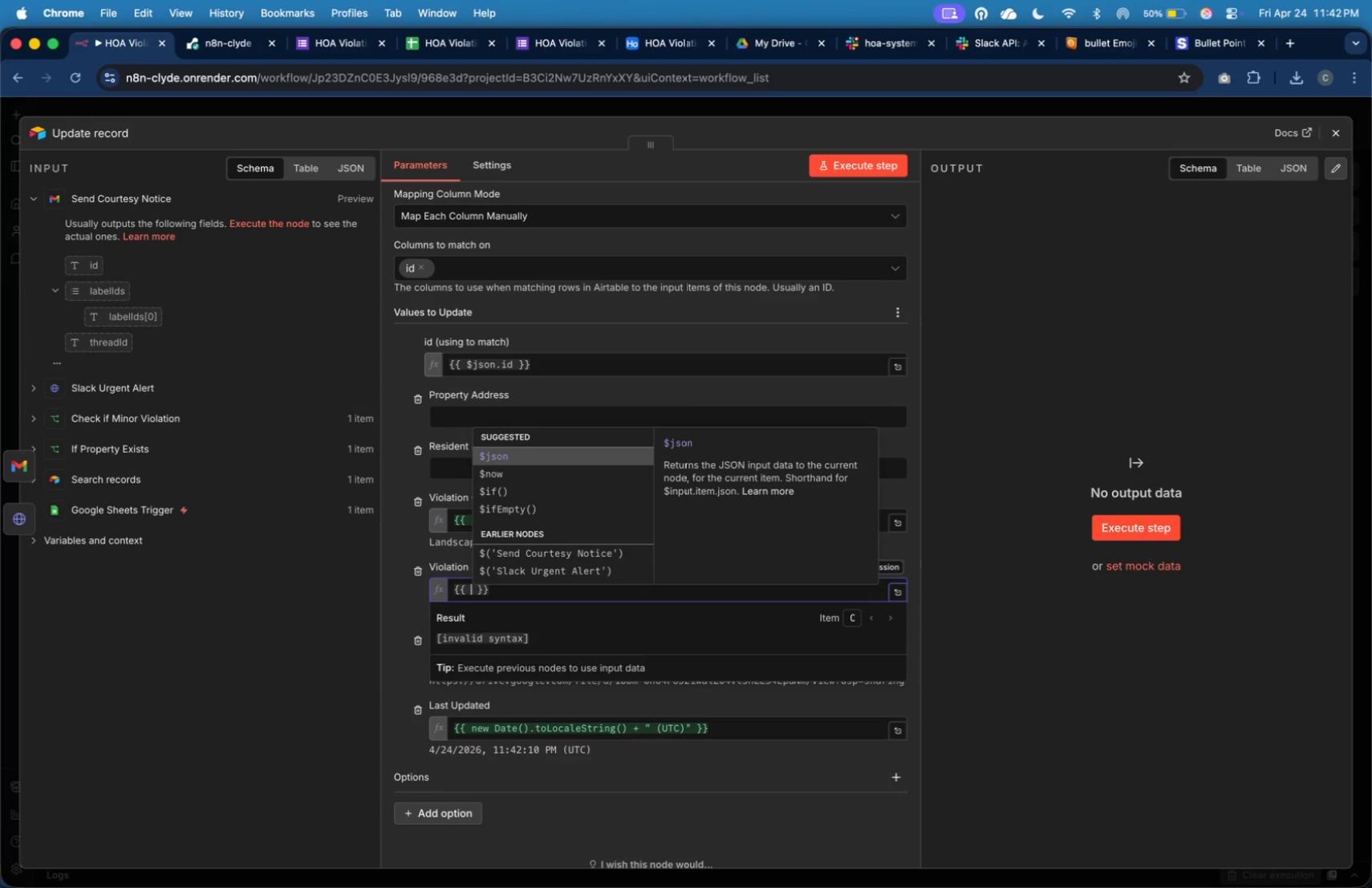 
type([:)
key(Backspace)
type("Landscaping, )
key(Backspace)
key(Backspace)
 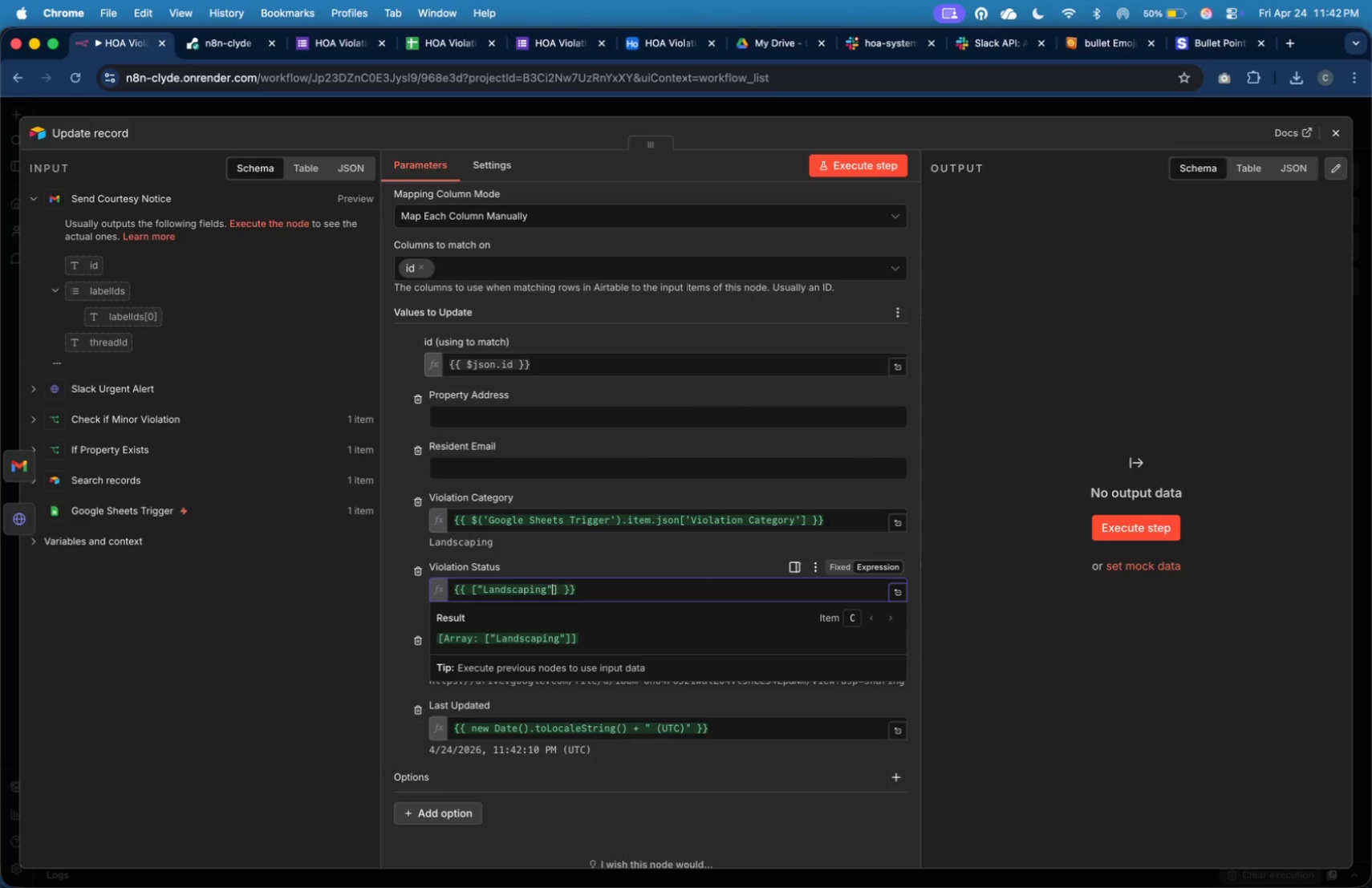 
 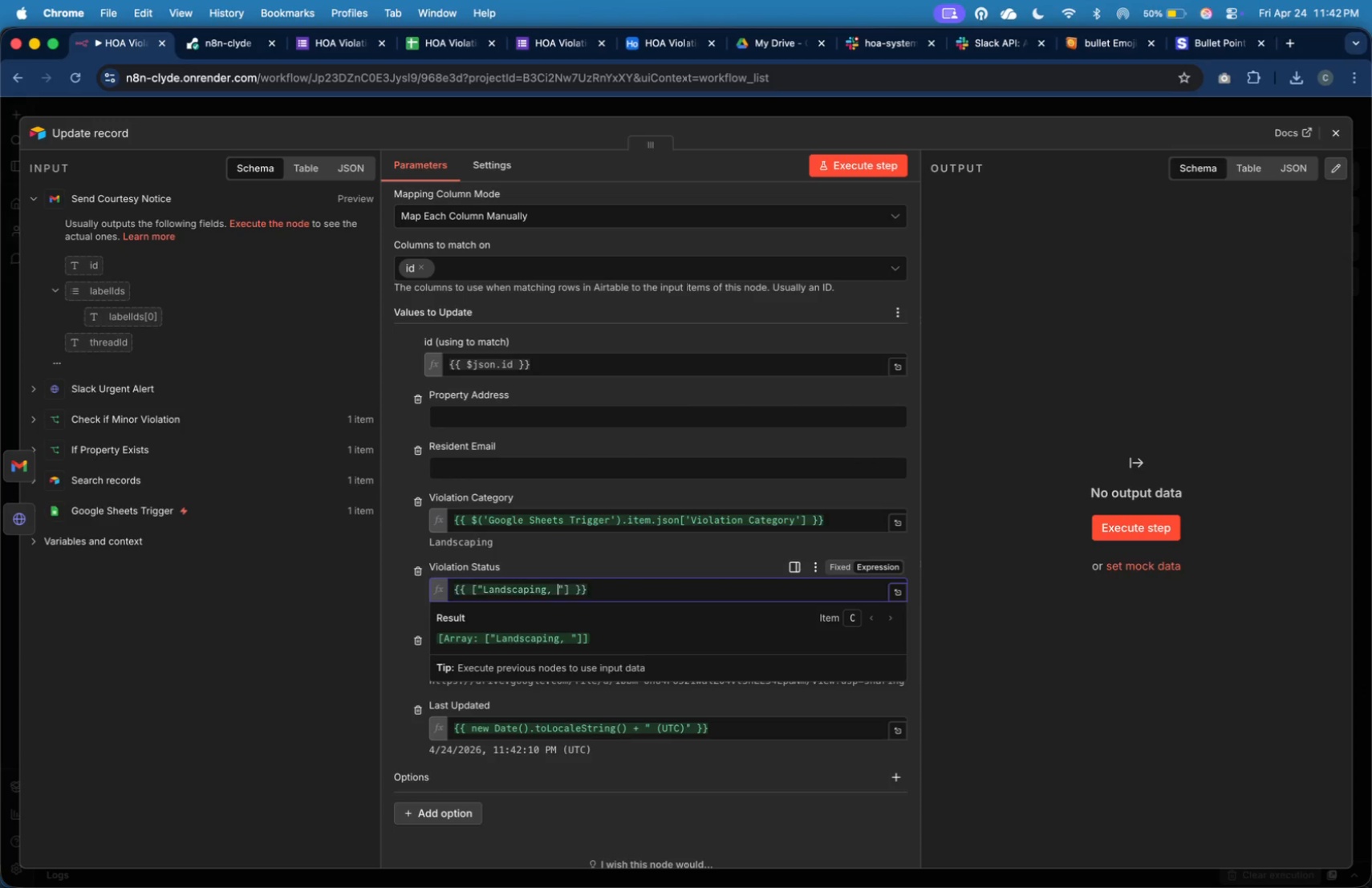 
key(ArrowRight)
 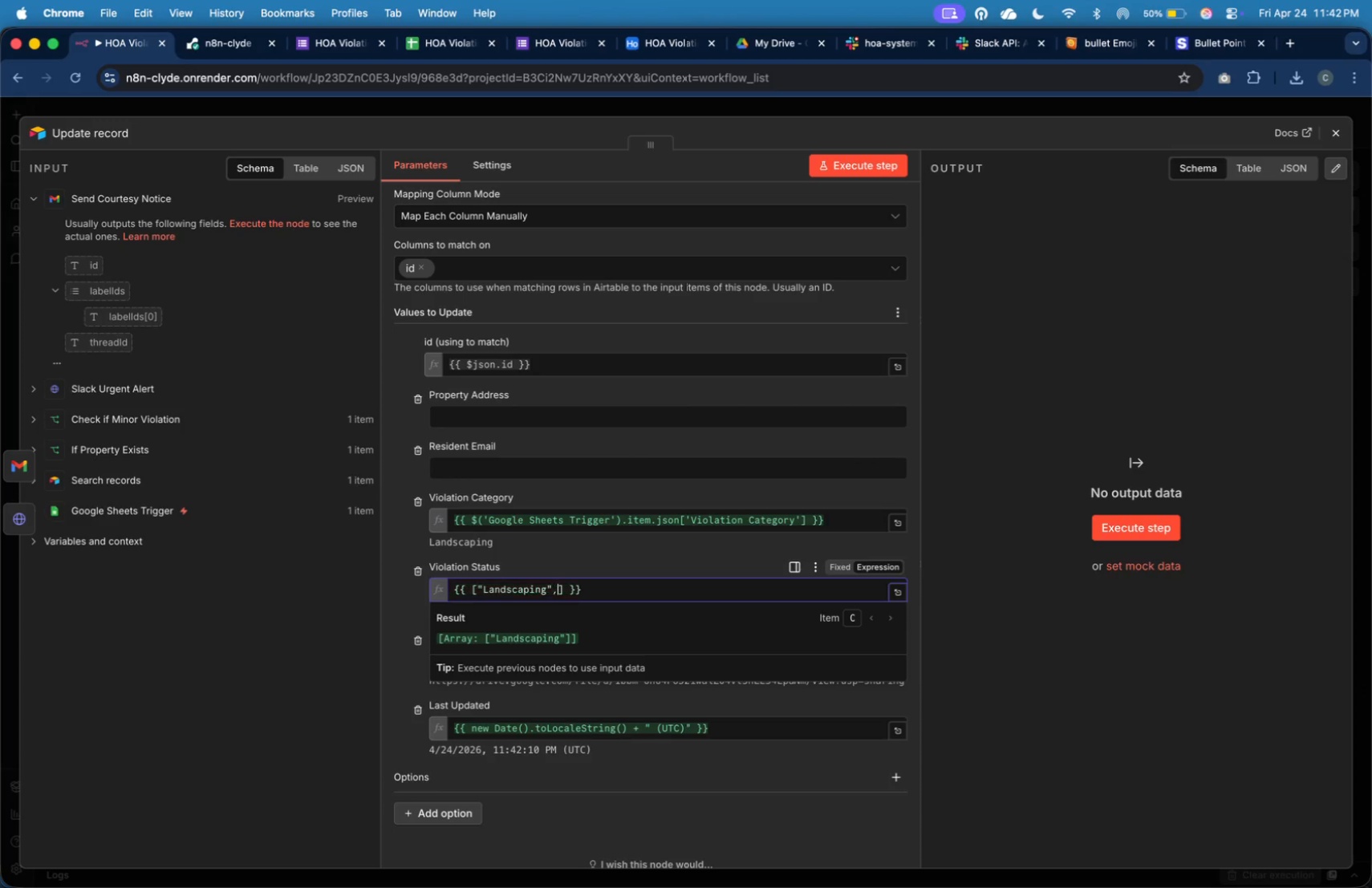 
key(Comma)
 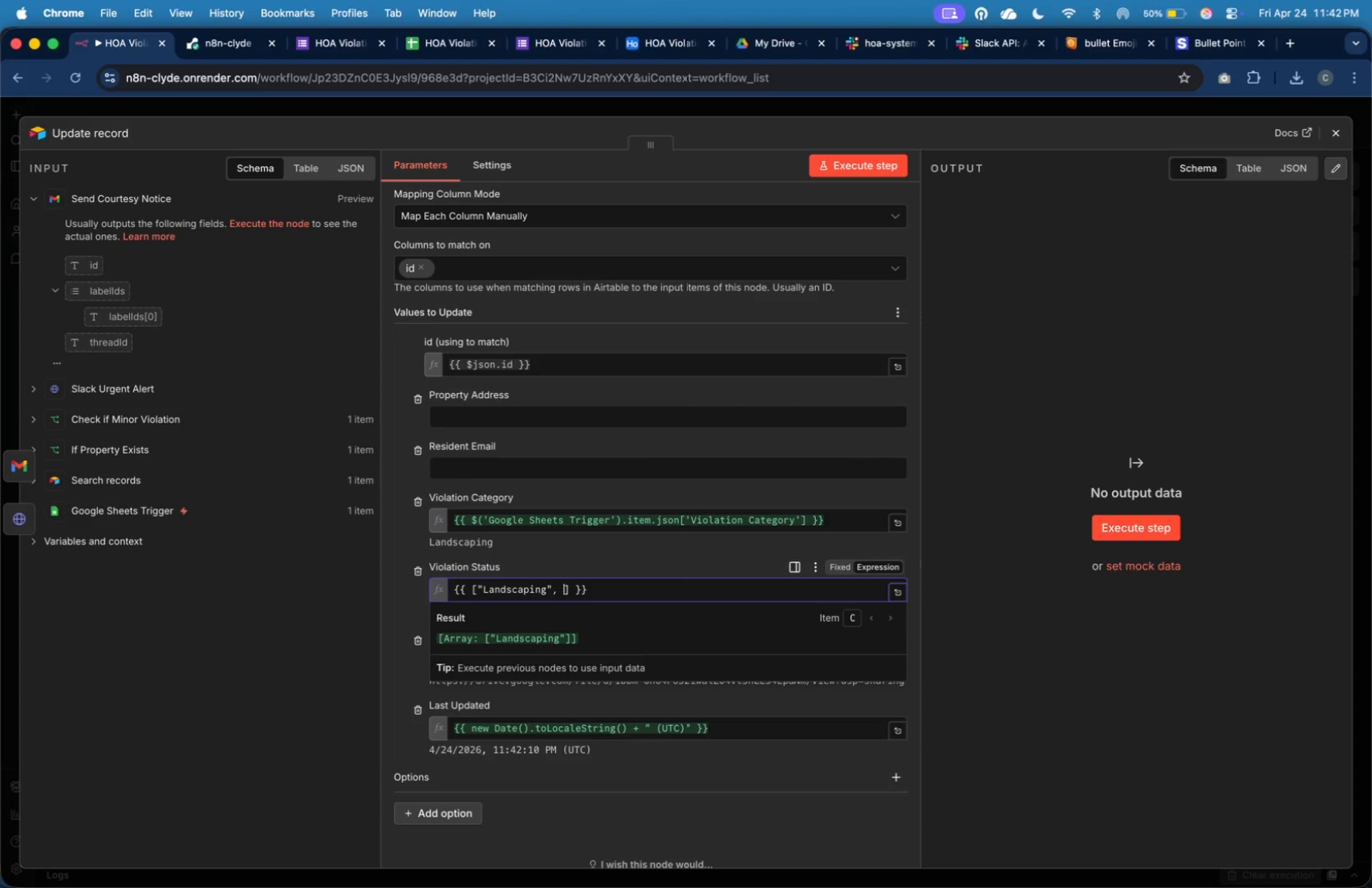 
key(Space)
 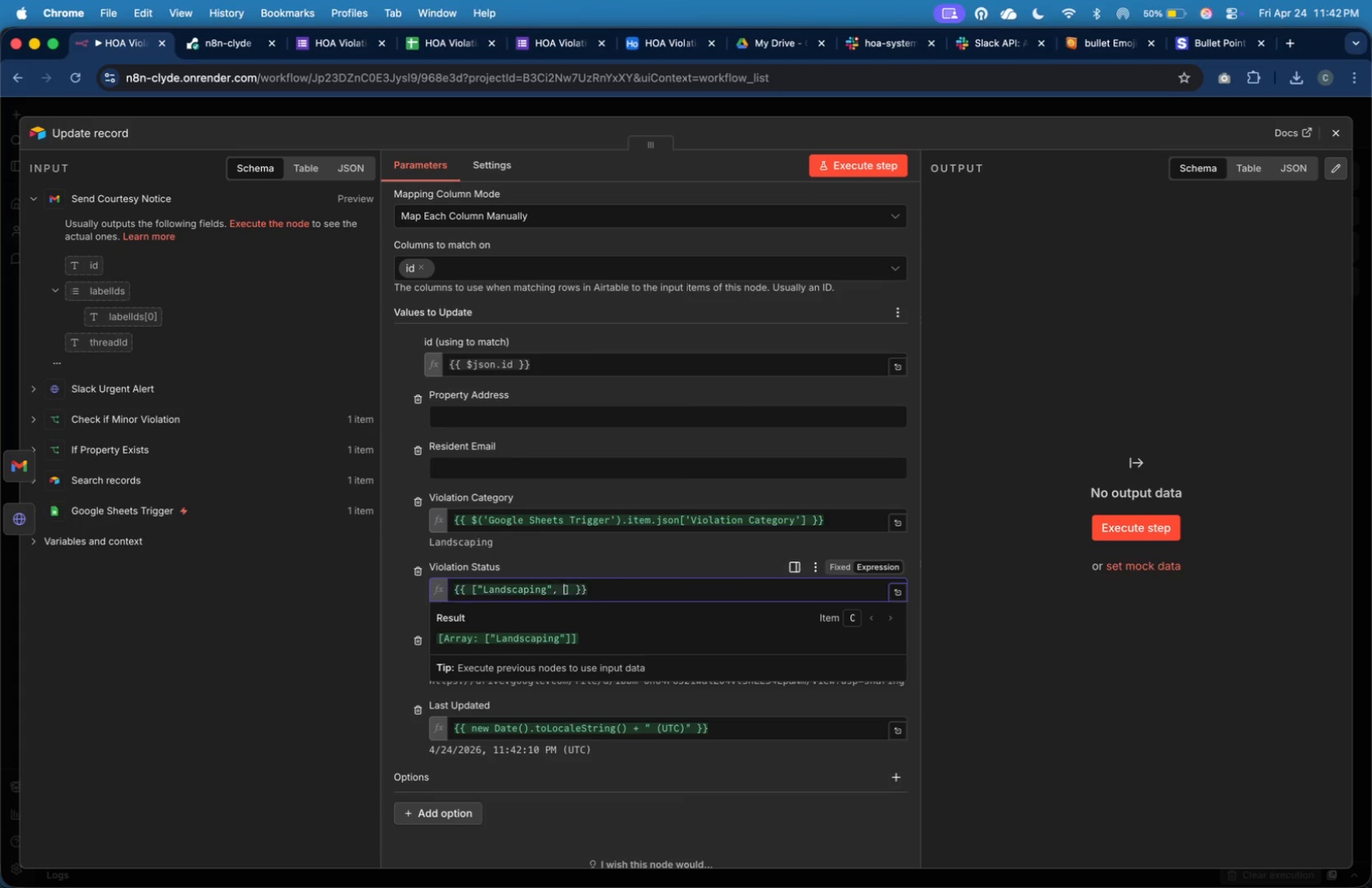 
key(Shift+Quote)
 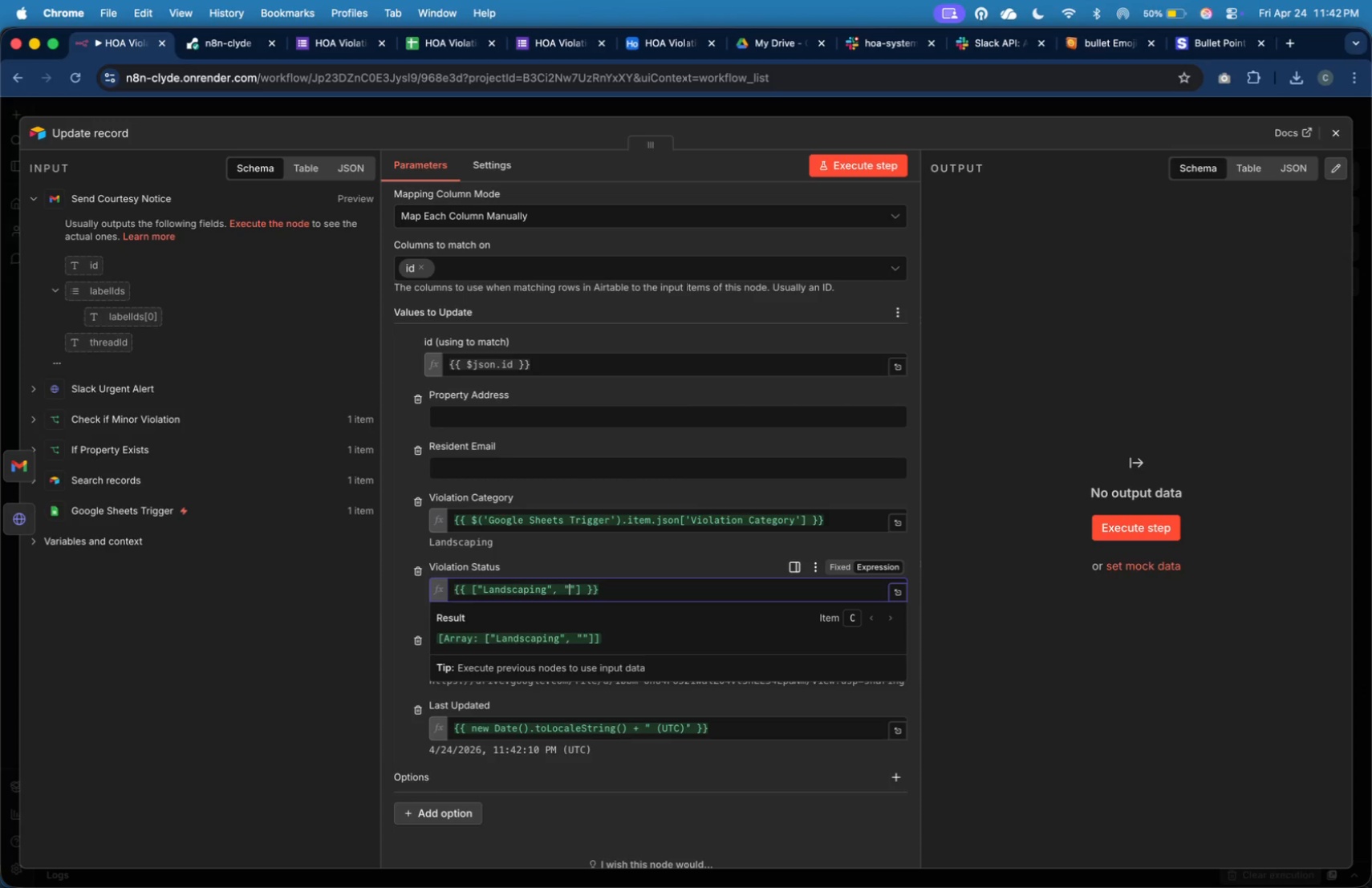 
wait(13.42)
 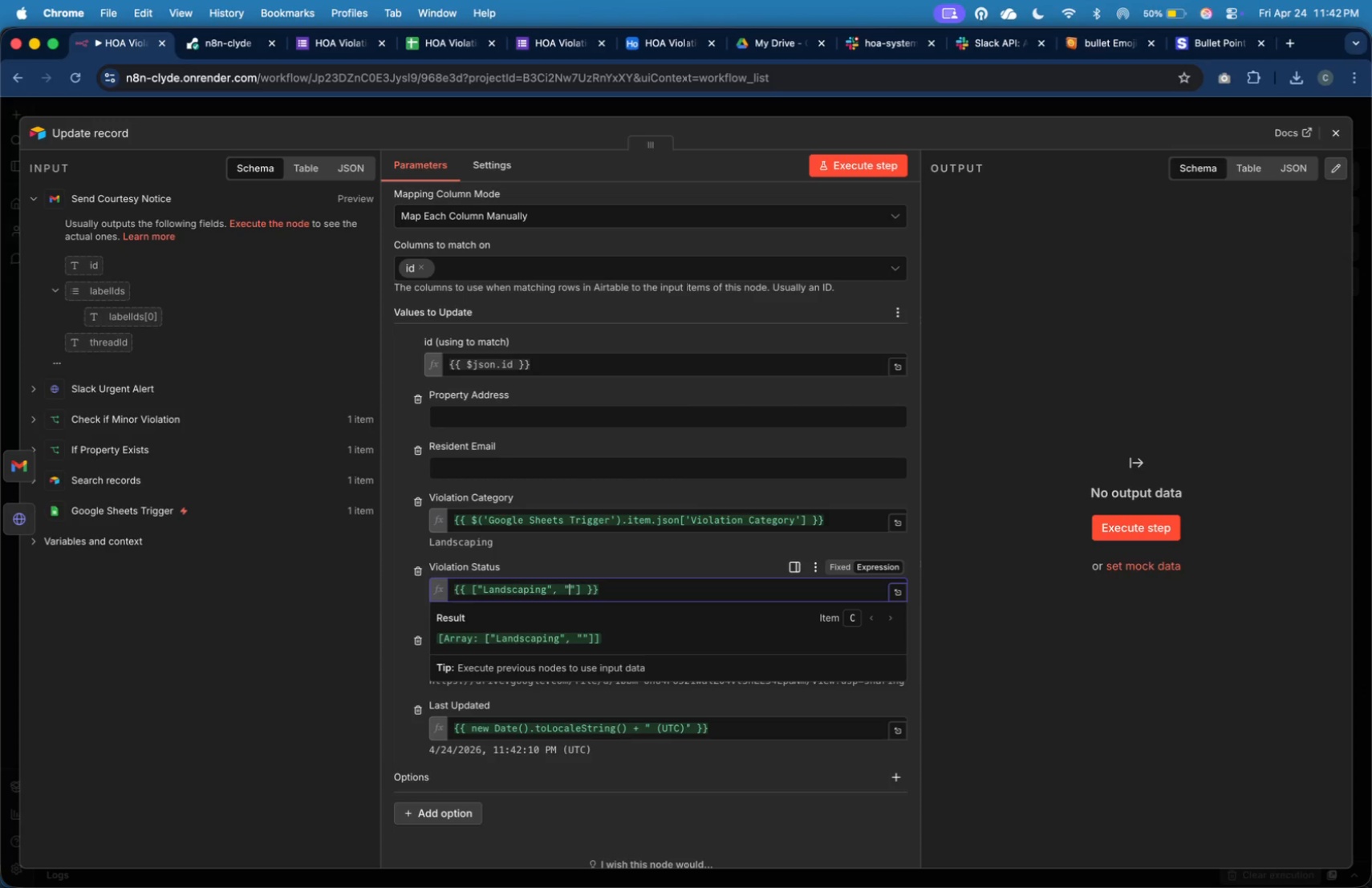 
type(Trash Cans)
 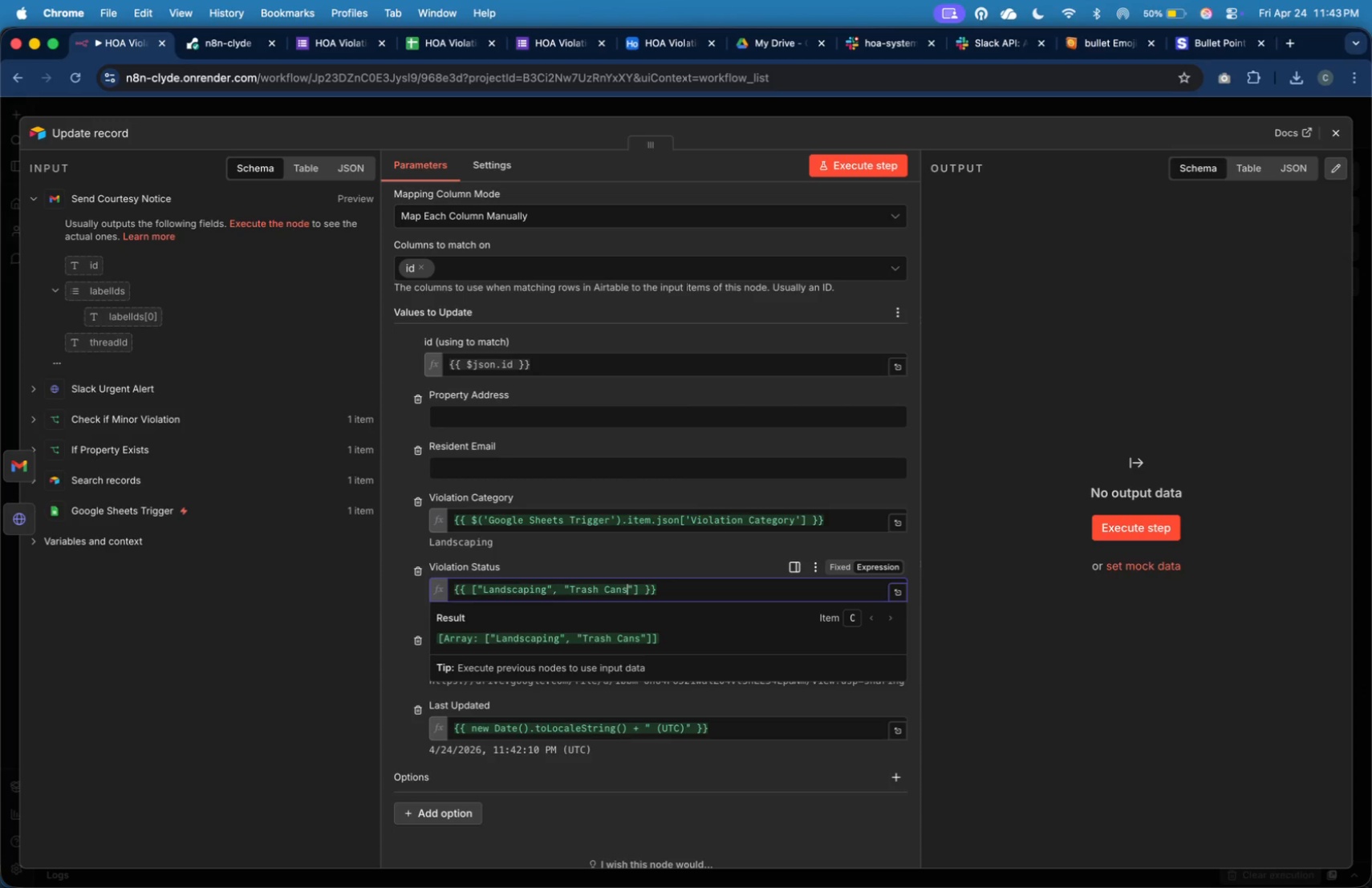 
key(ArrowRight)
 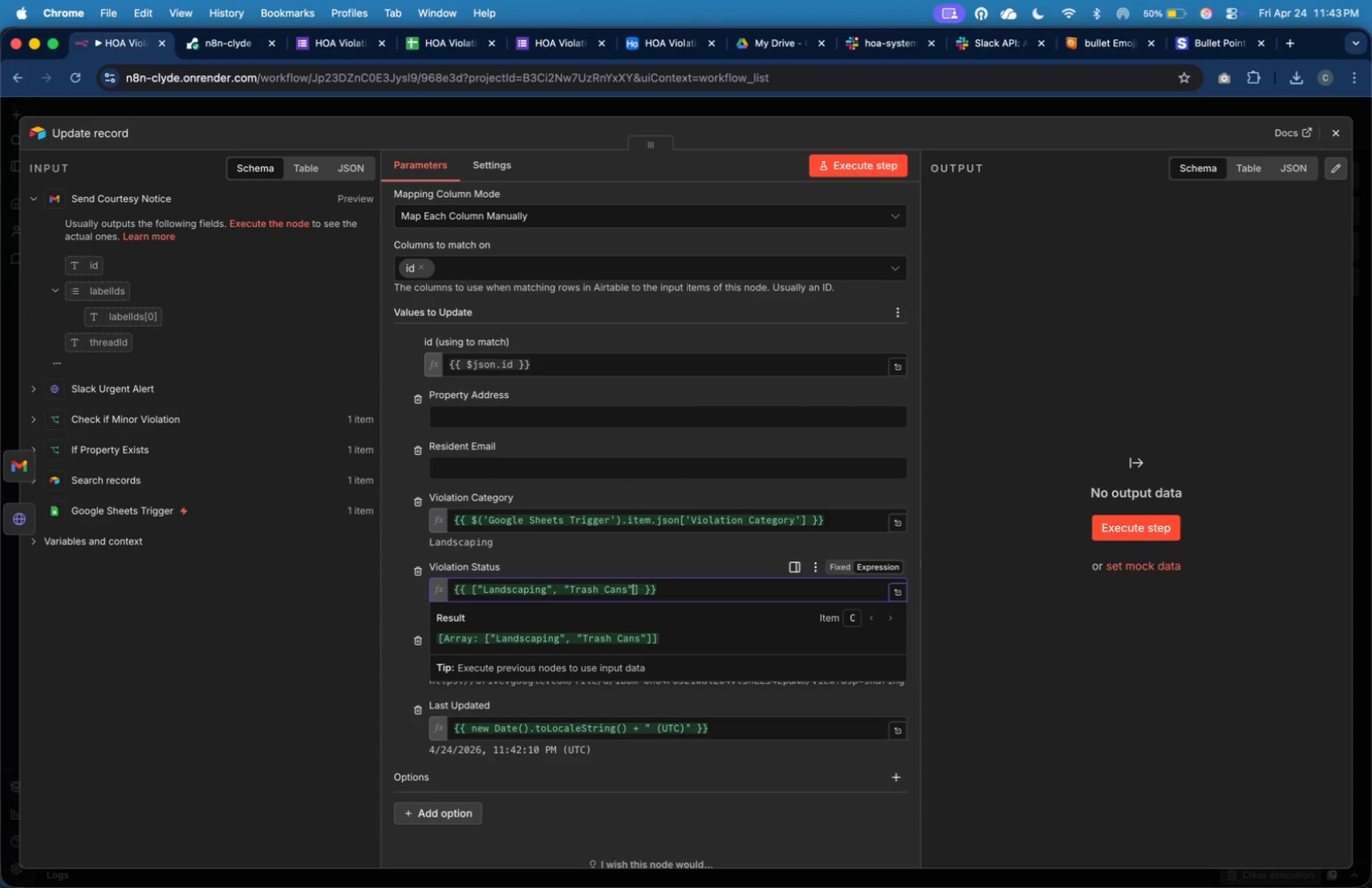 
key(ArrowRight)
 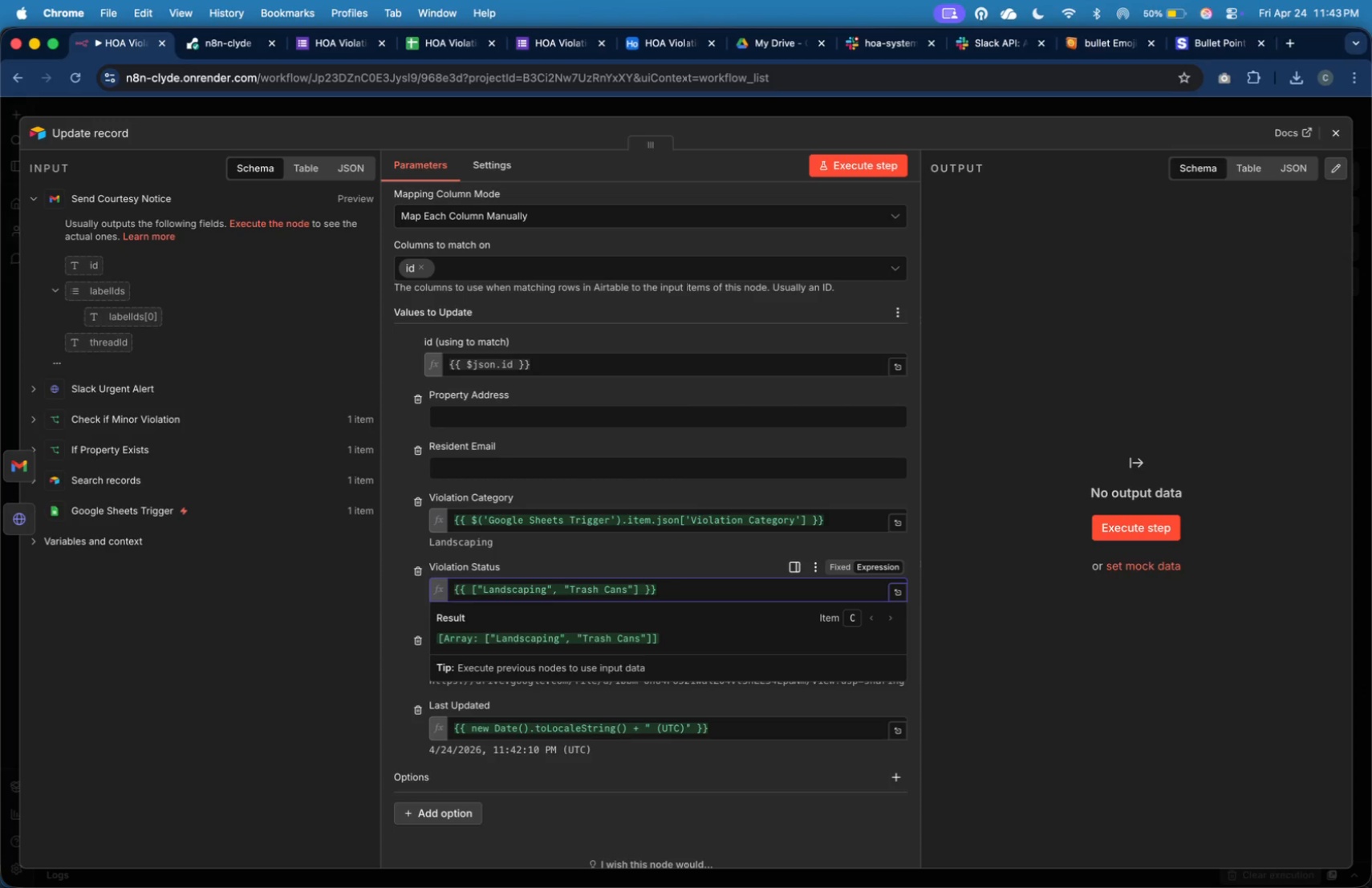 
type(.includes())
 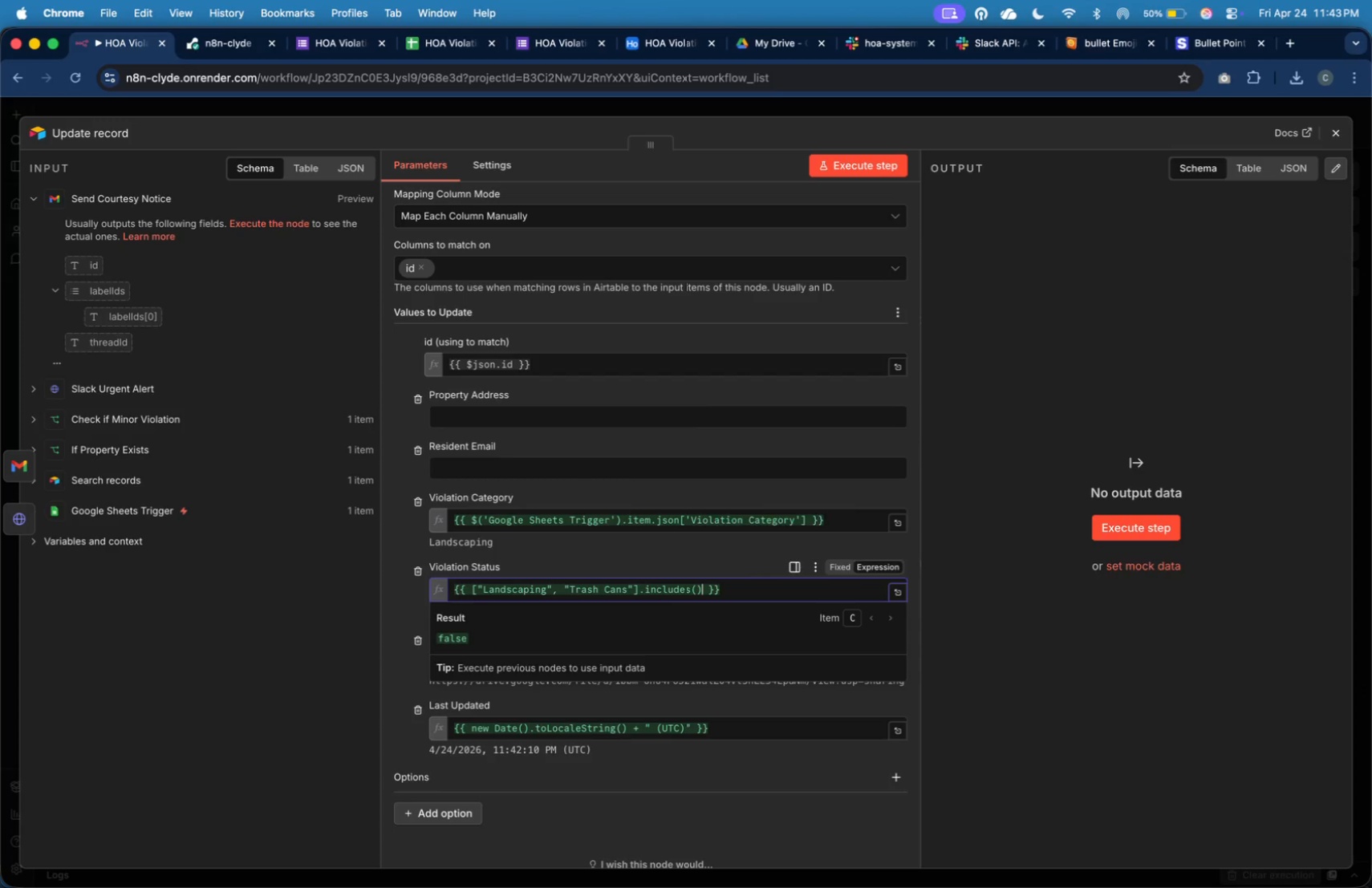 
key(ArrowLeft)
 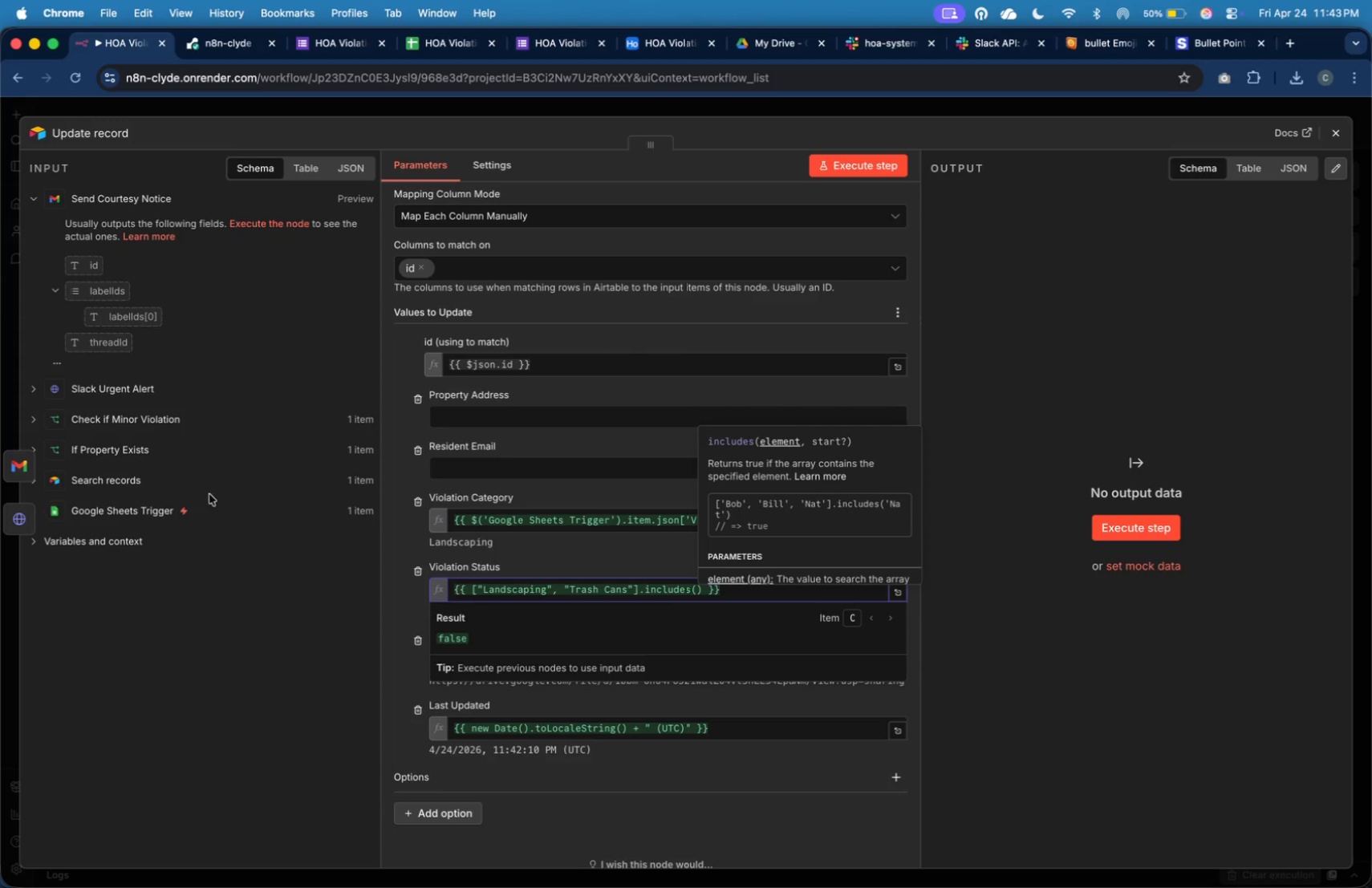 
wait(7.87)
 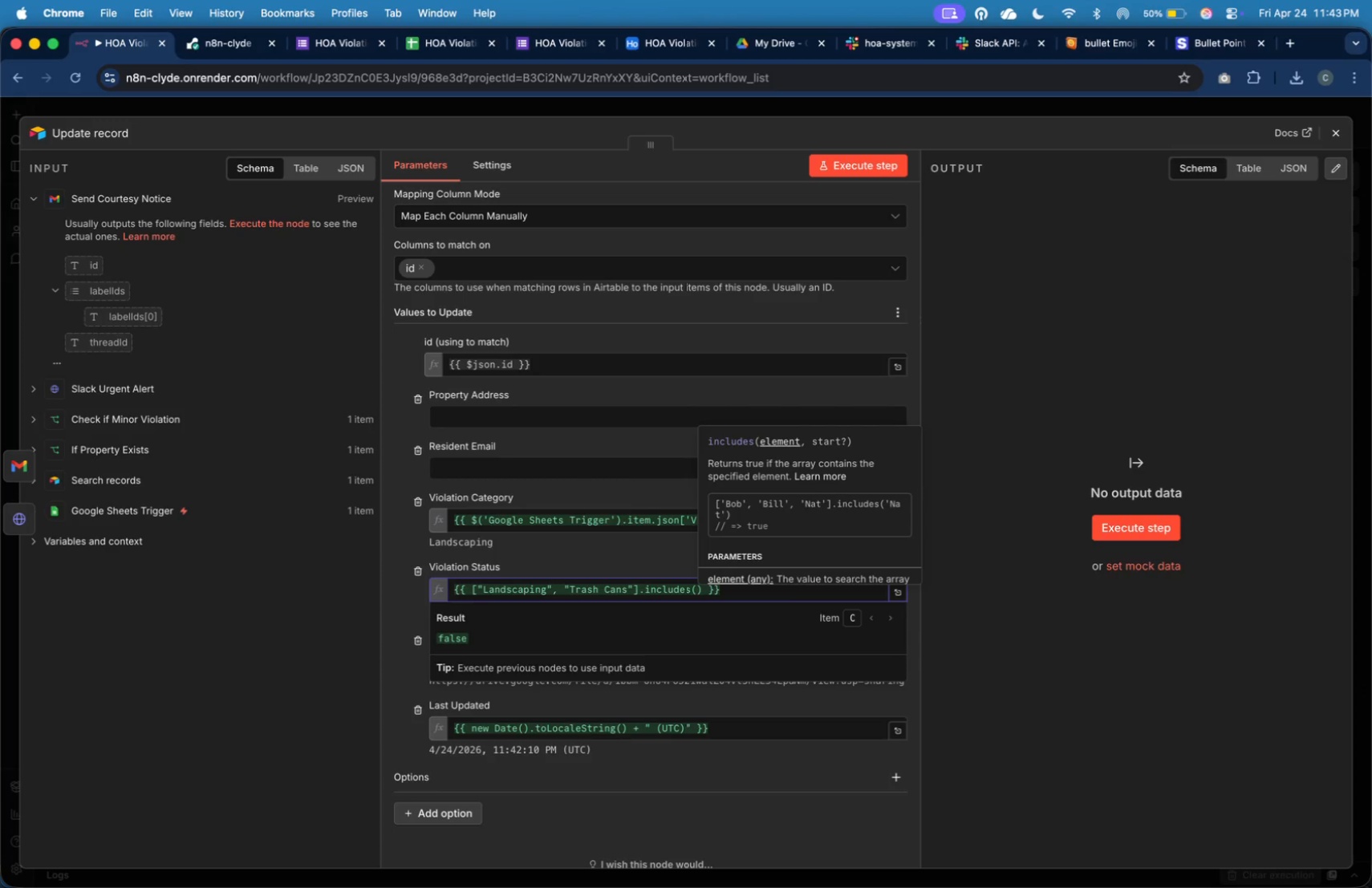 
left_click_drag(start_coordinate=[129, 436], to_coordinate=[698, 594])
 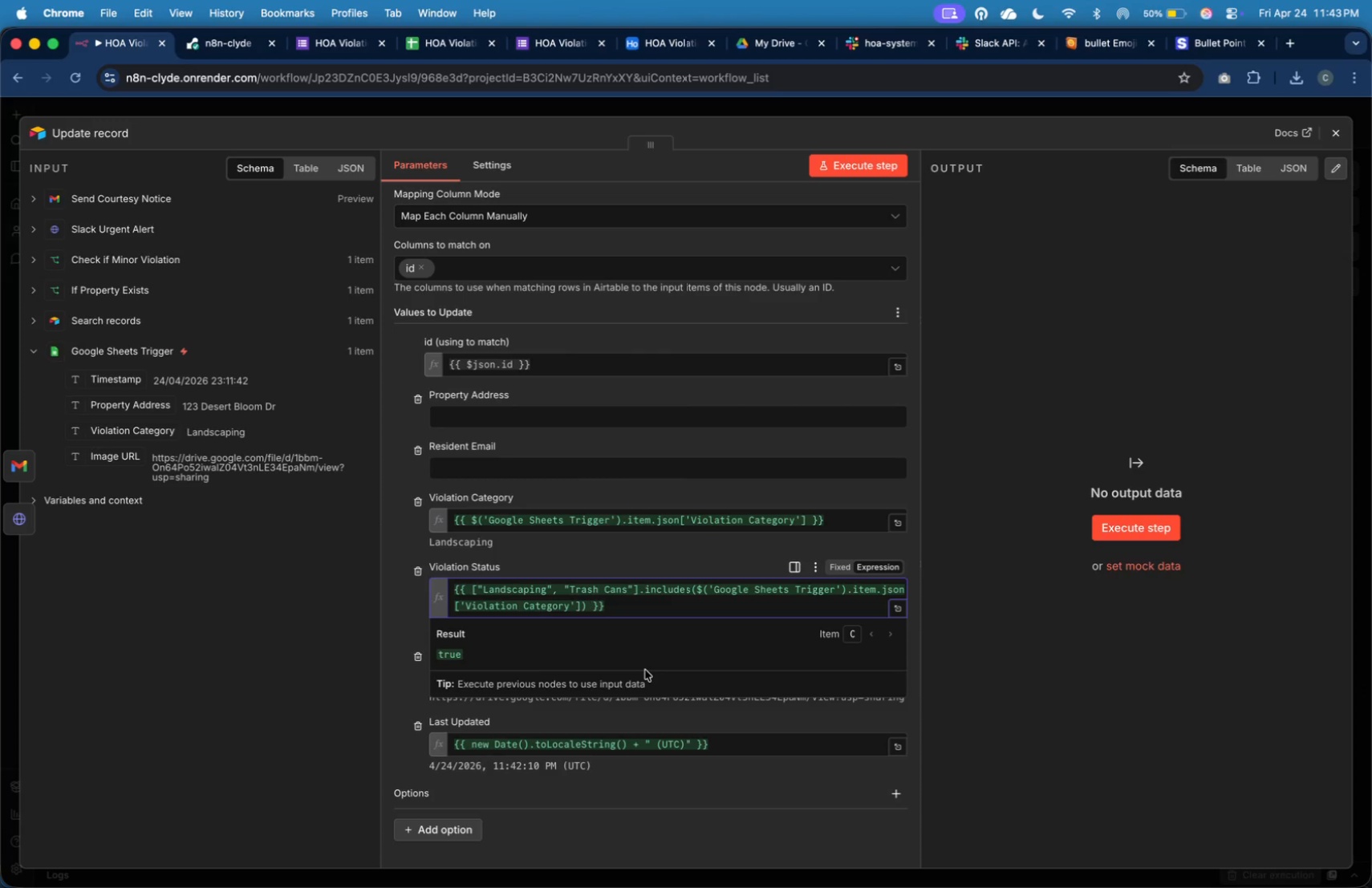 
wait(13.48)
 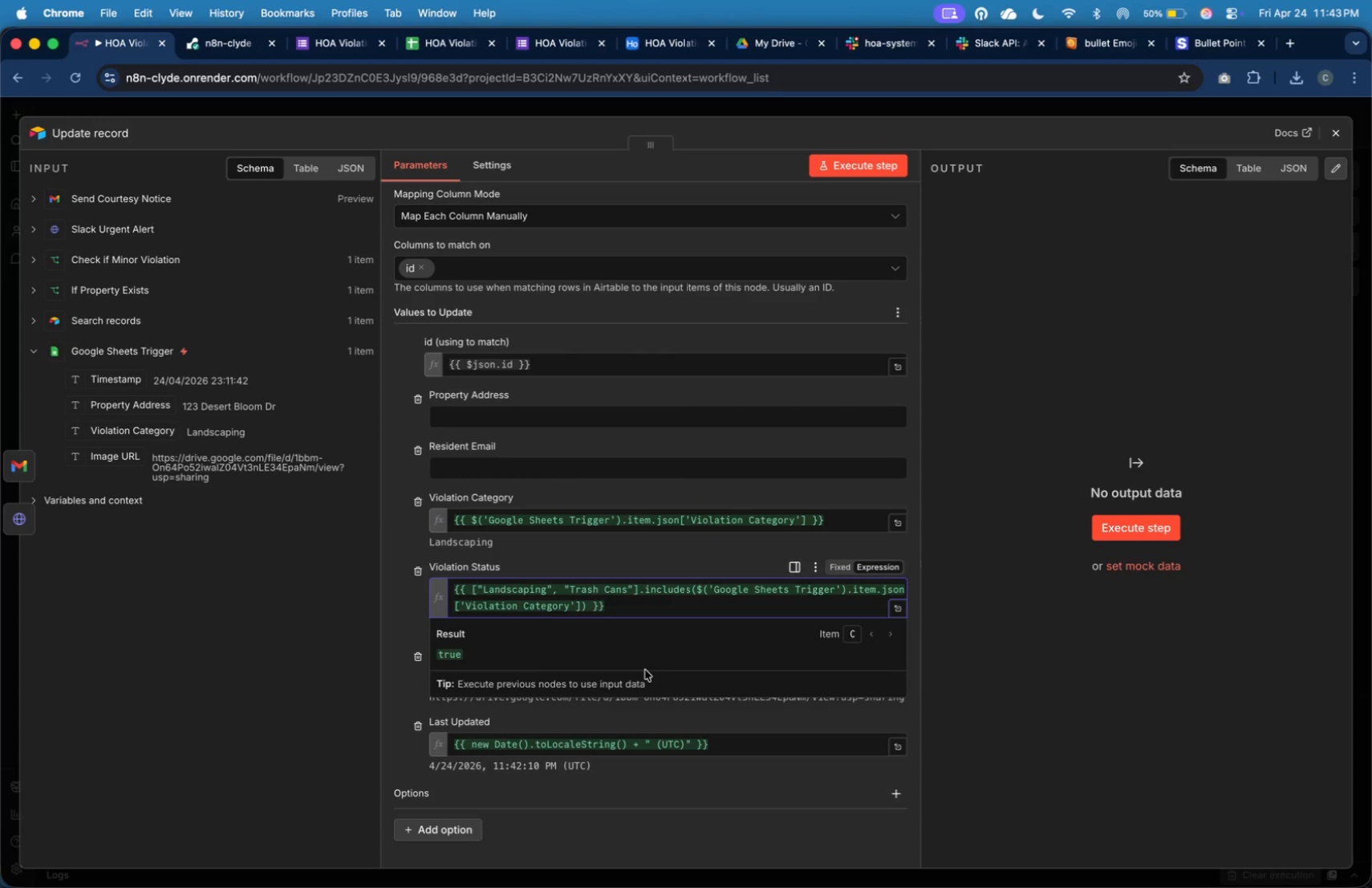 
key(Space)
 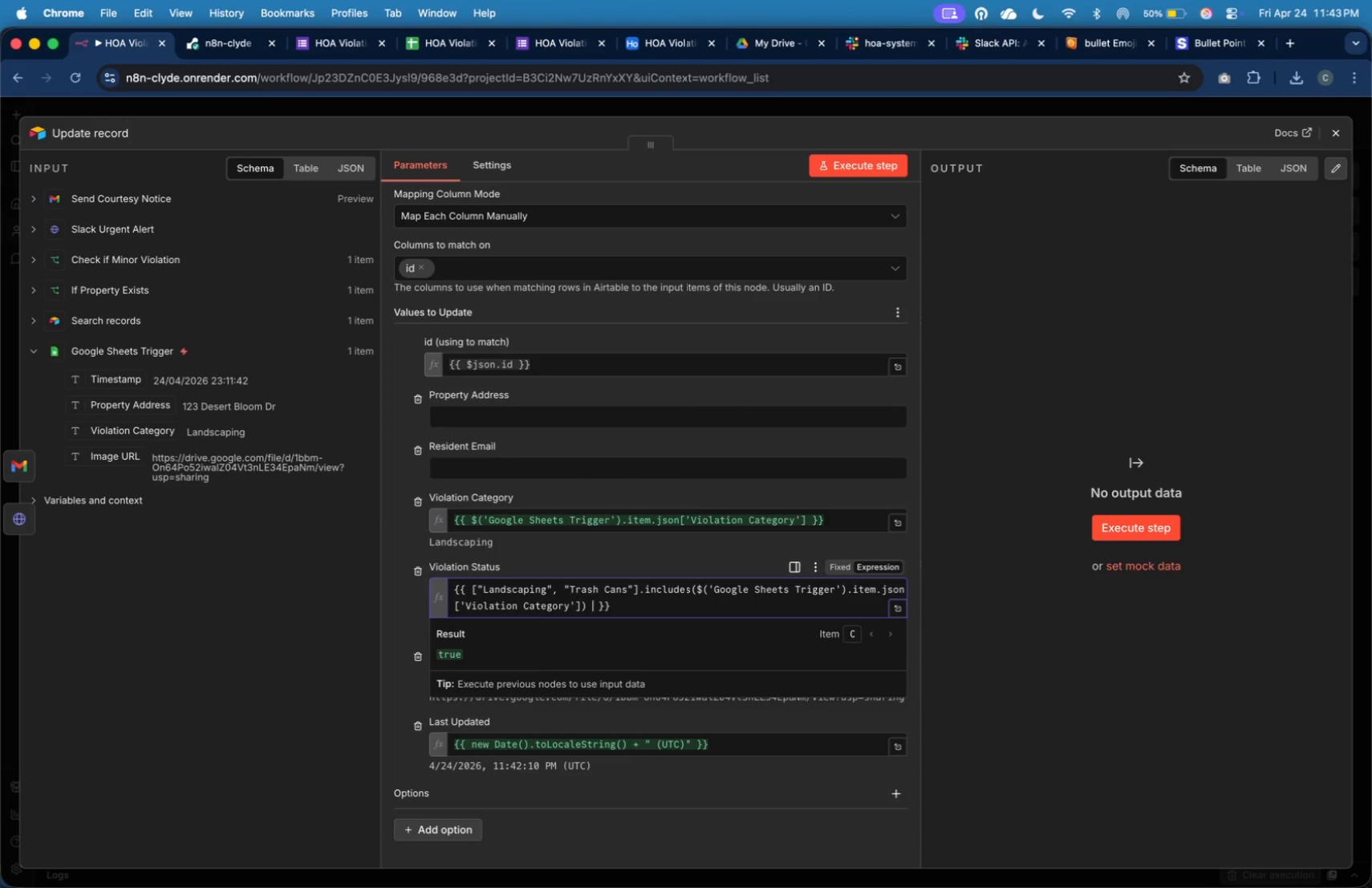 
key(Shift+Slash)
 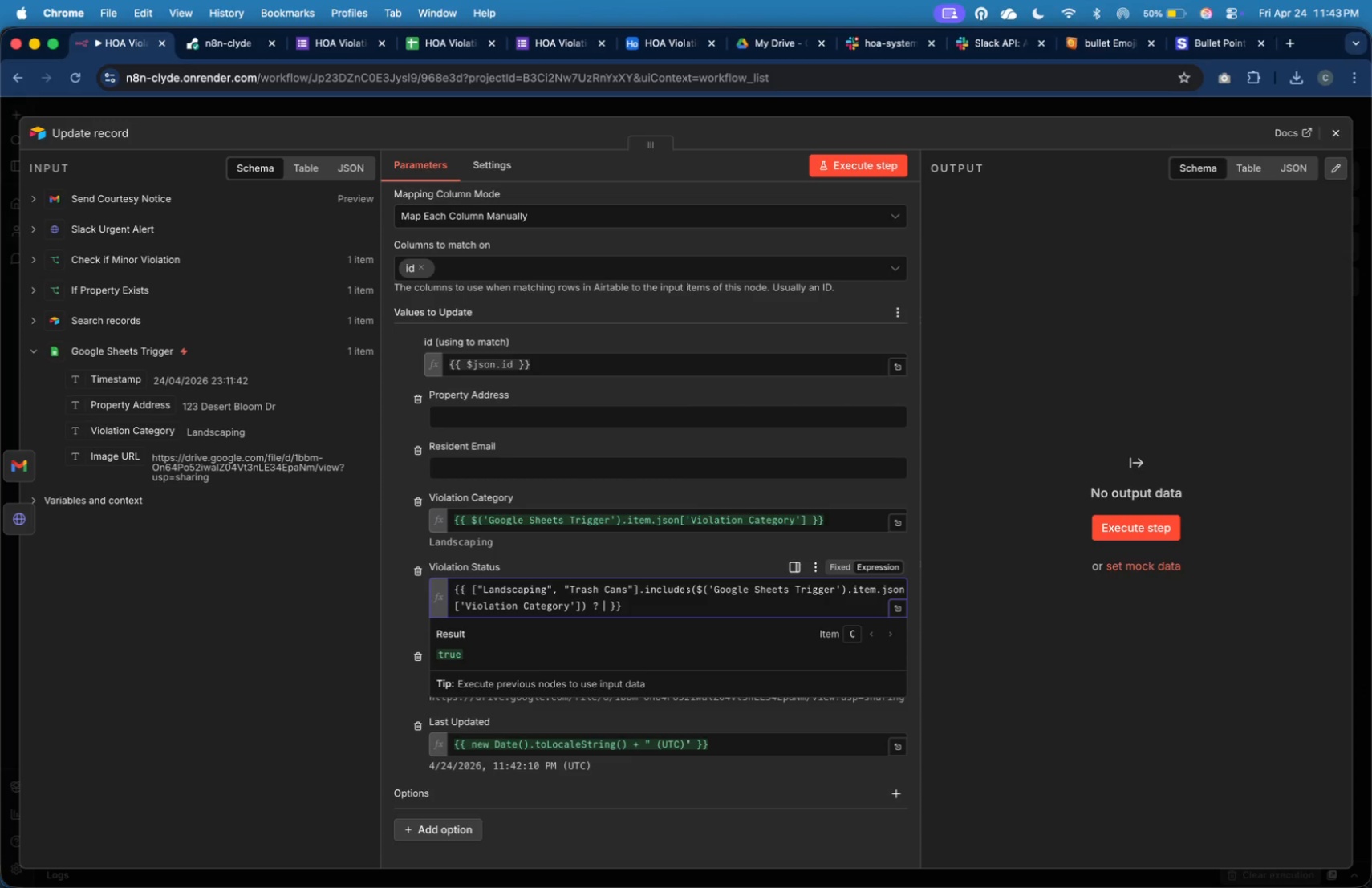 
key(Shift+Space)
 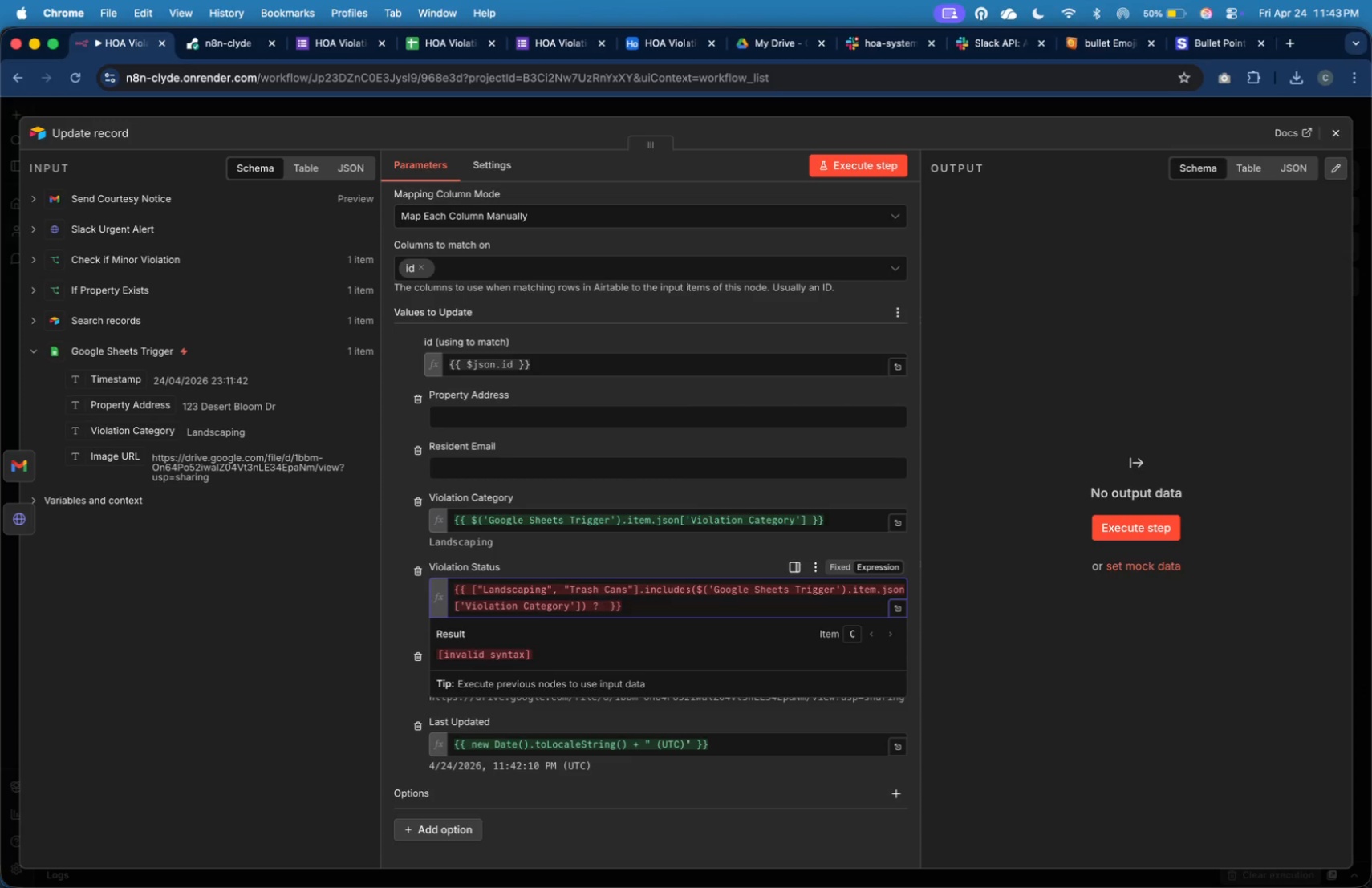 
key(Shift+Quote)
 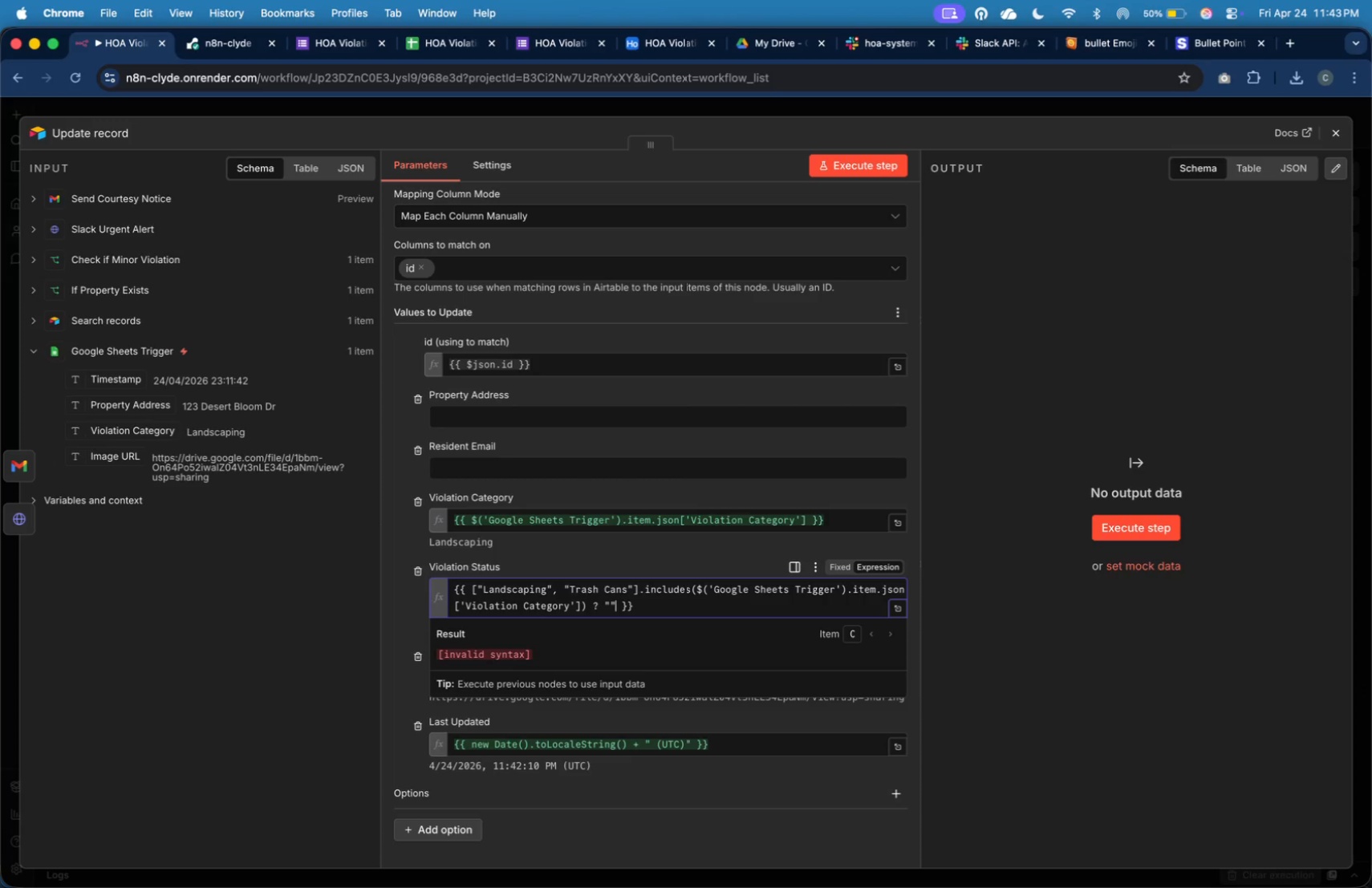 
key(Shift+Quote)
 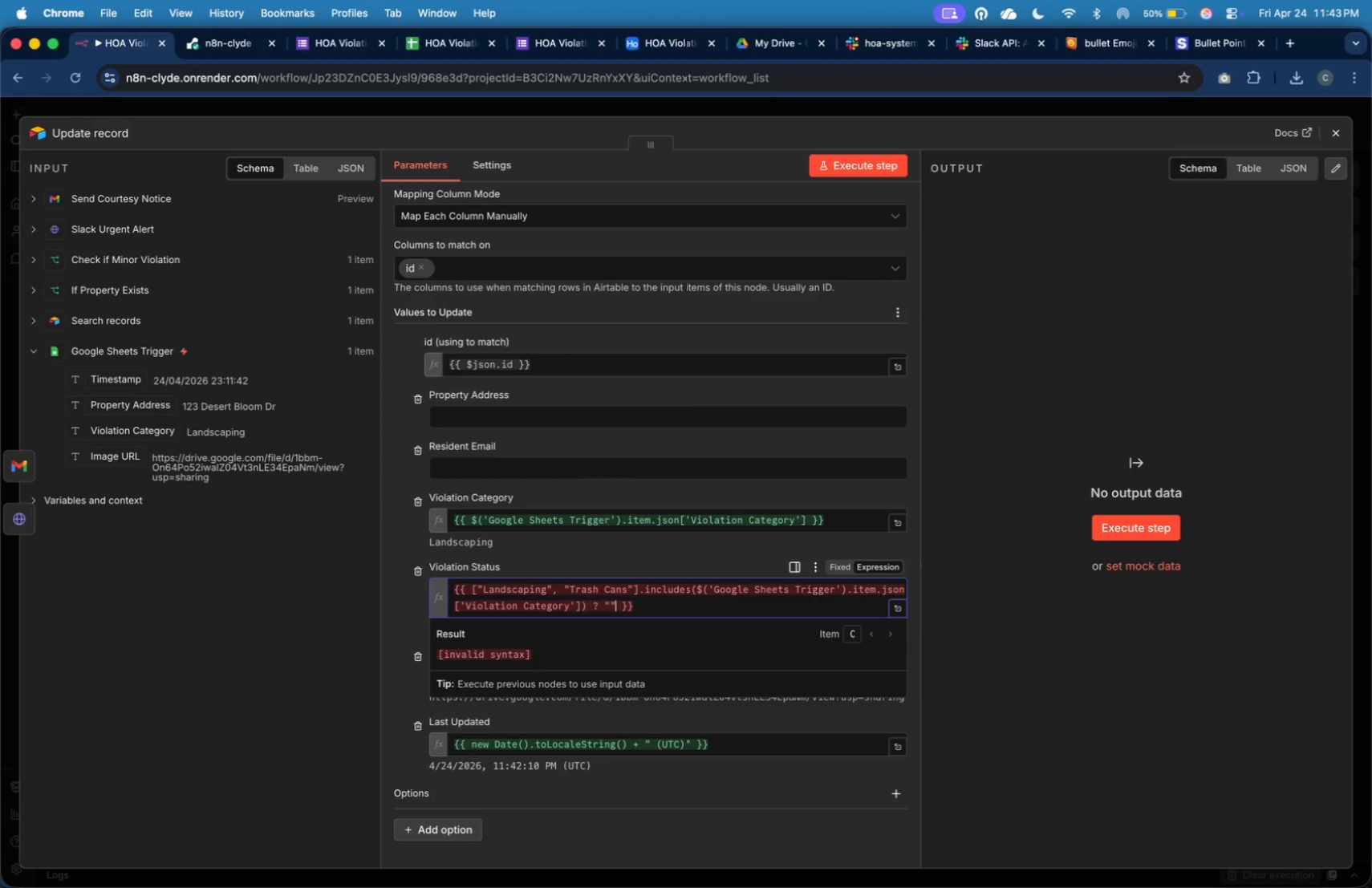 
key(ArrowLeft)
 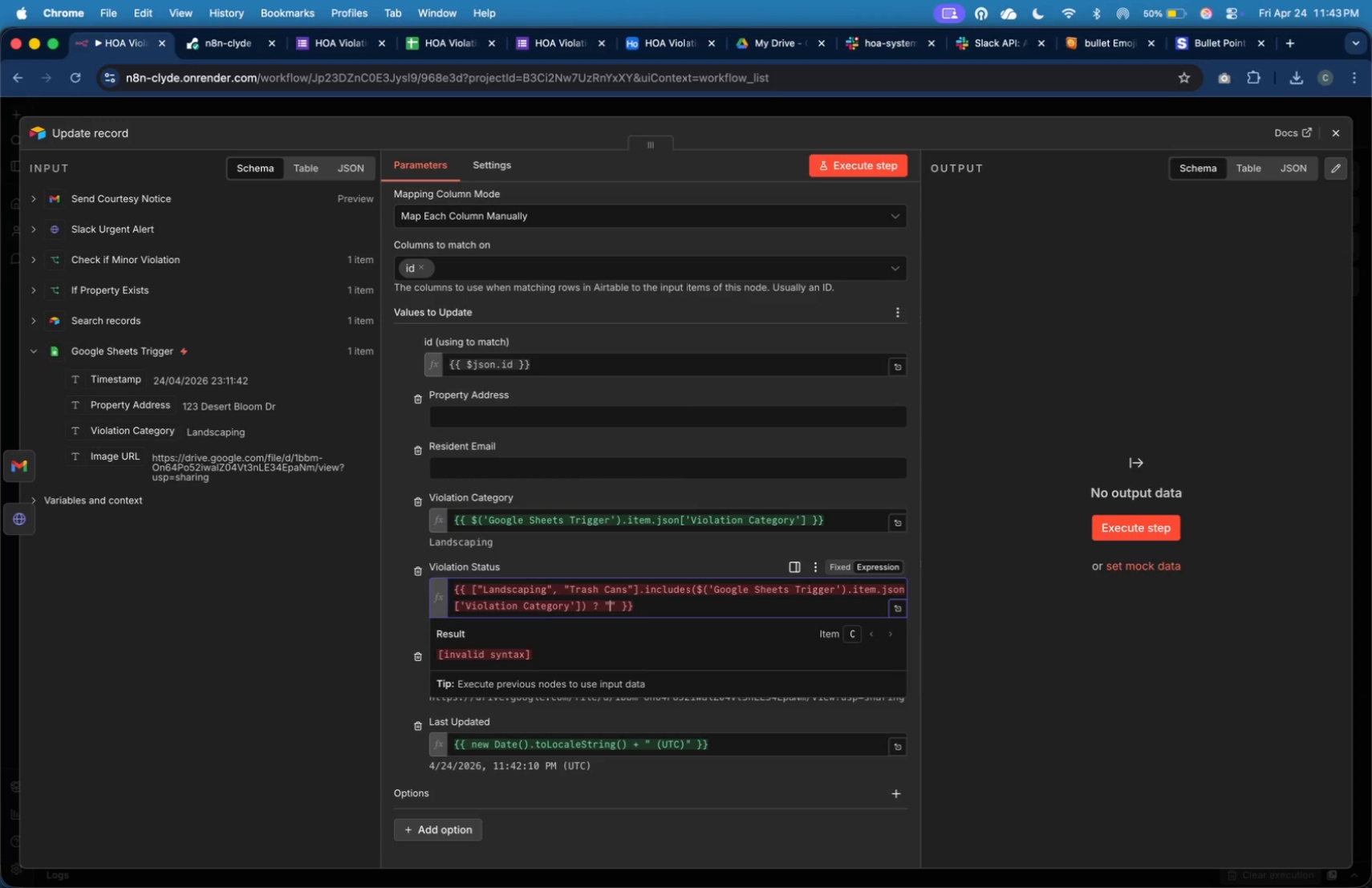 
type(Courtesy Notice Sent)
 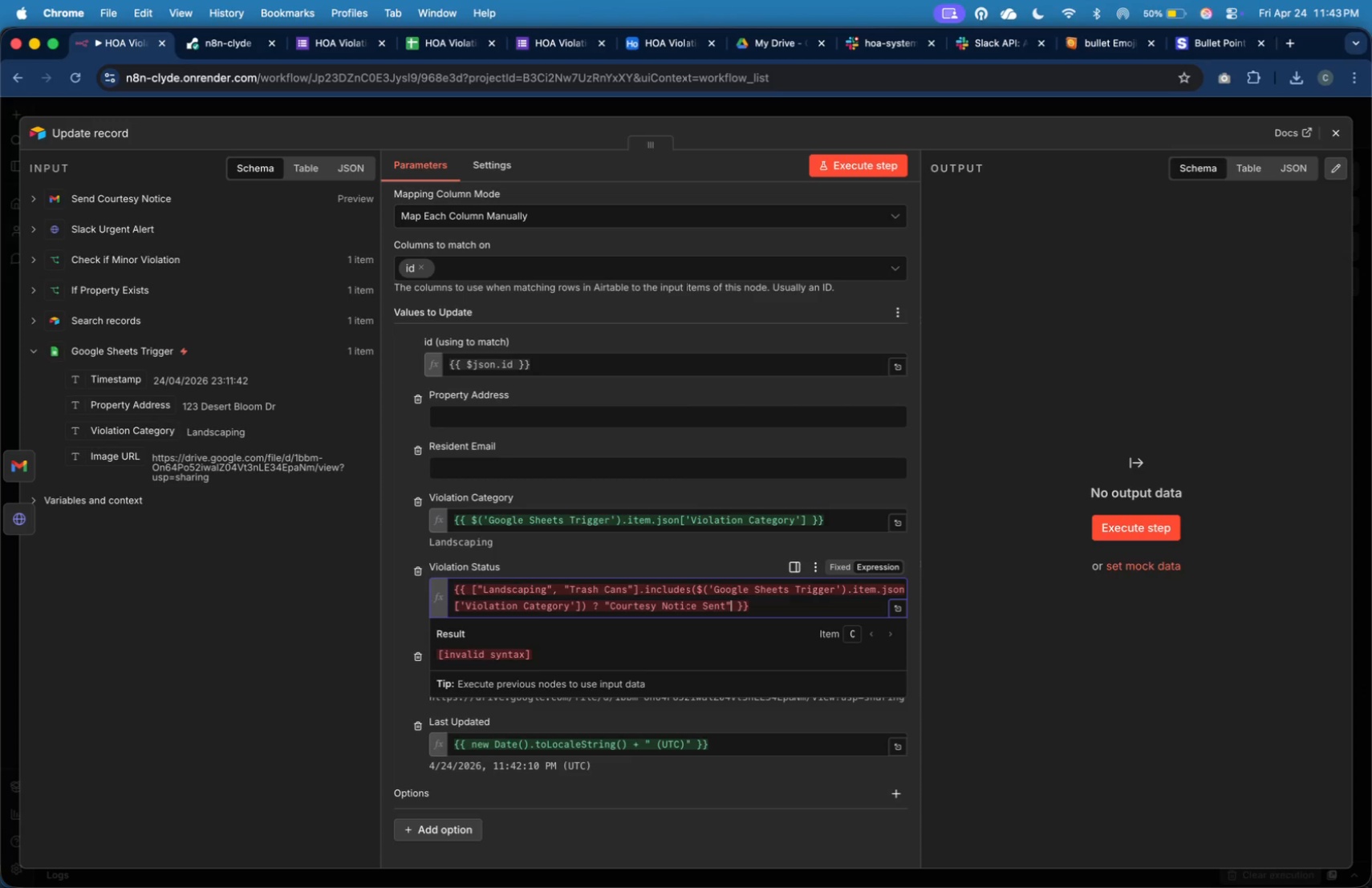 
 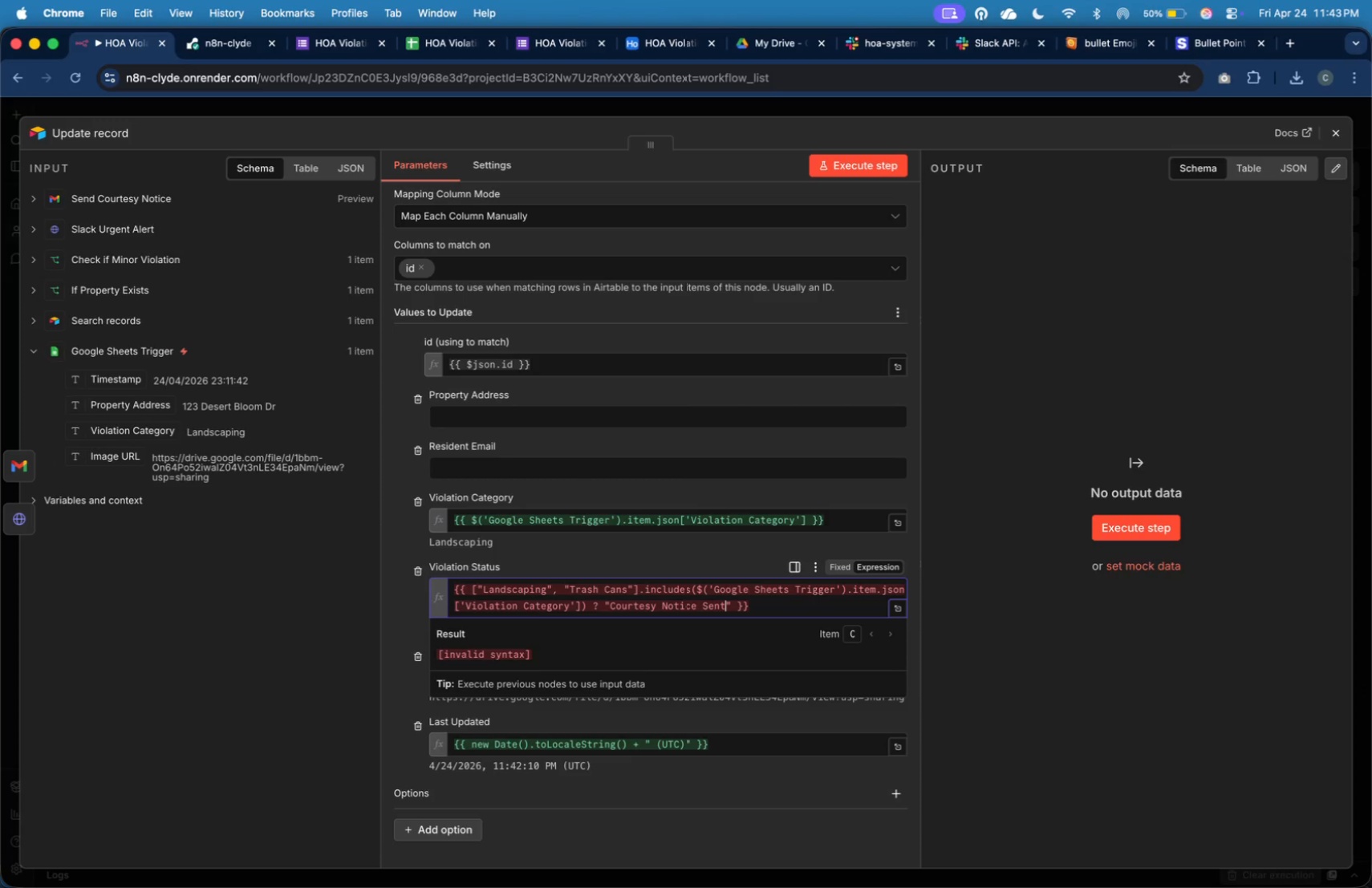 
key(ArrowRight)
 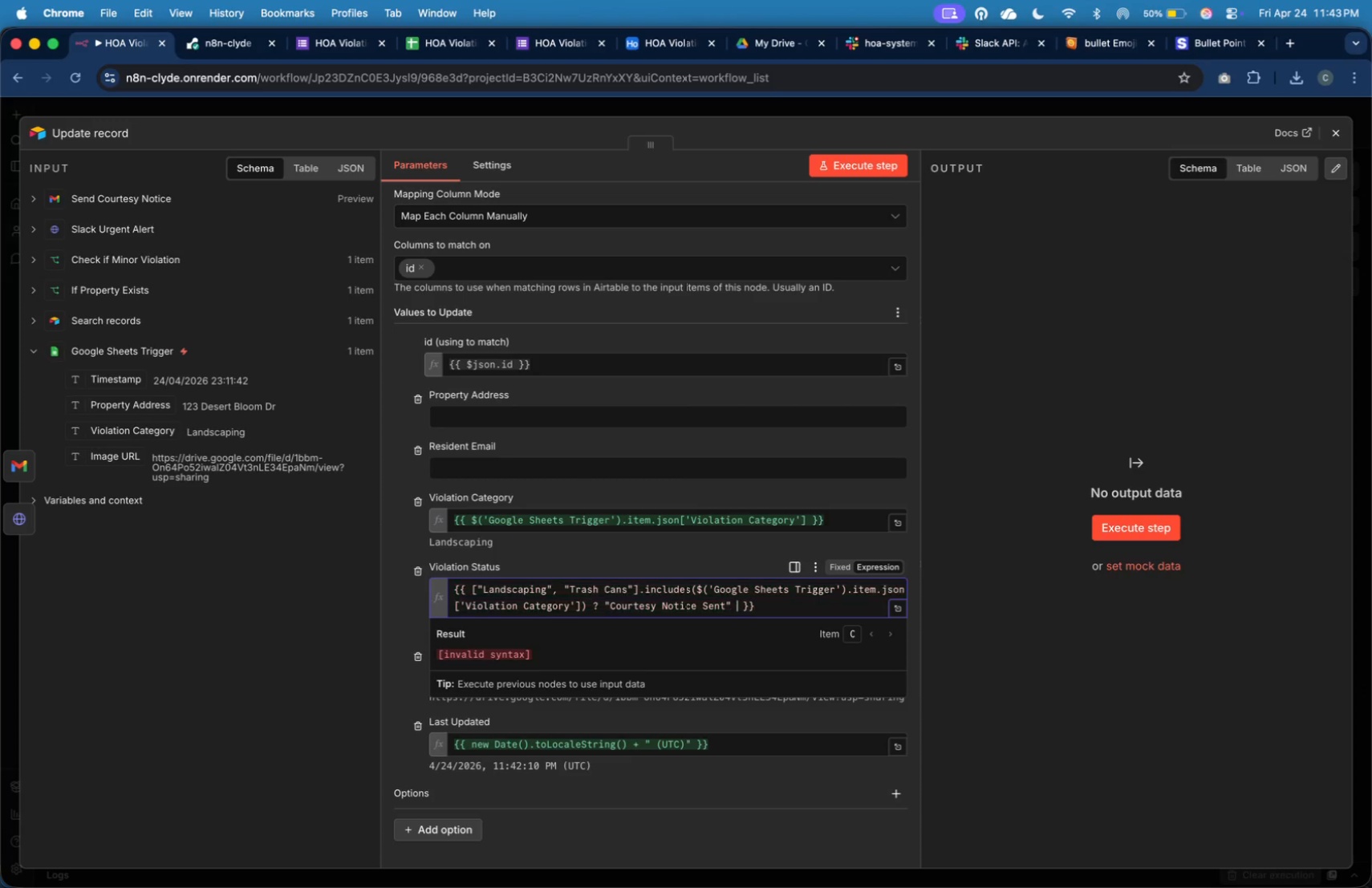 
type( : "Urgent Violation Logged)
 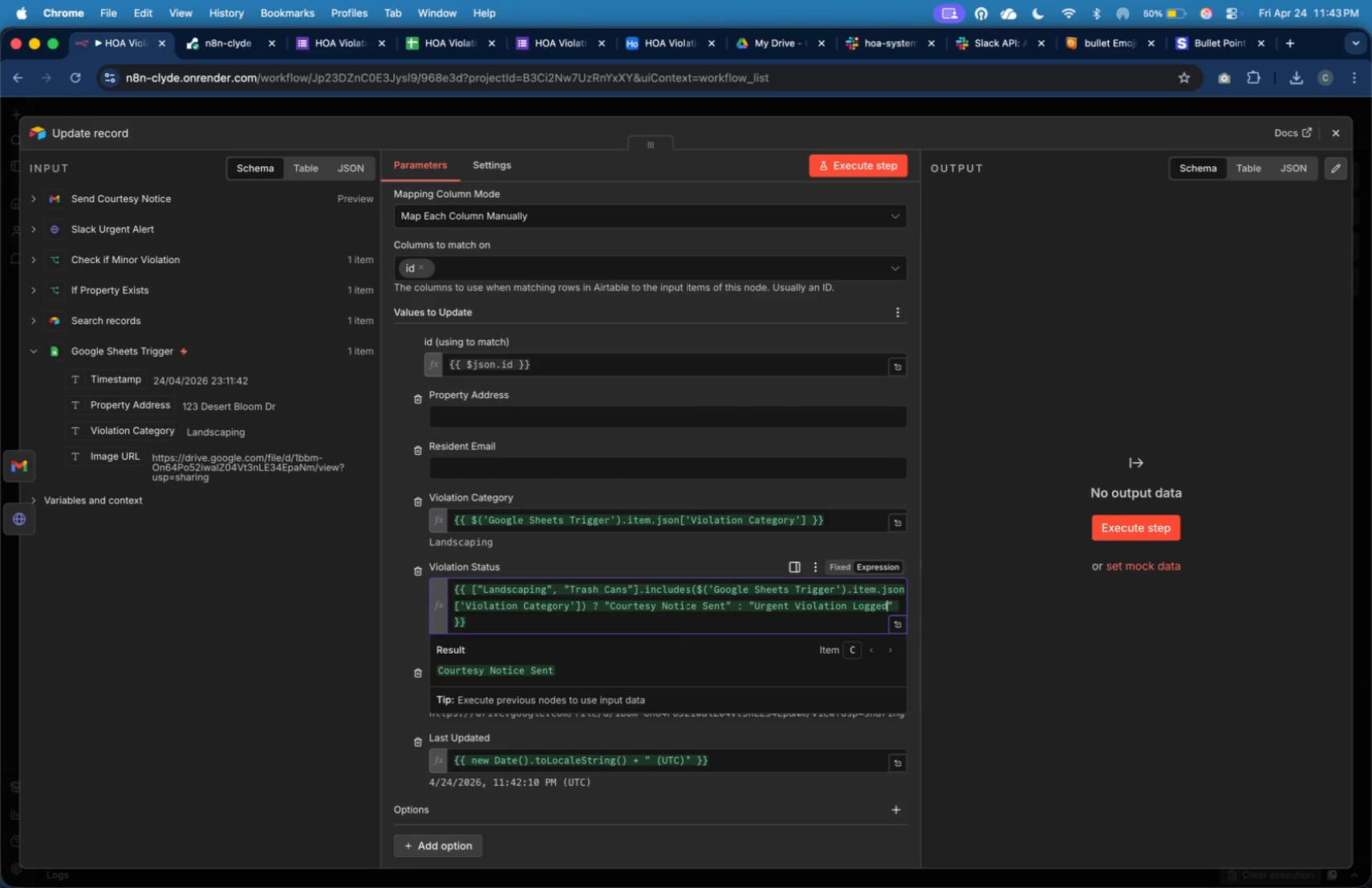 
left_click([981, 519])
 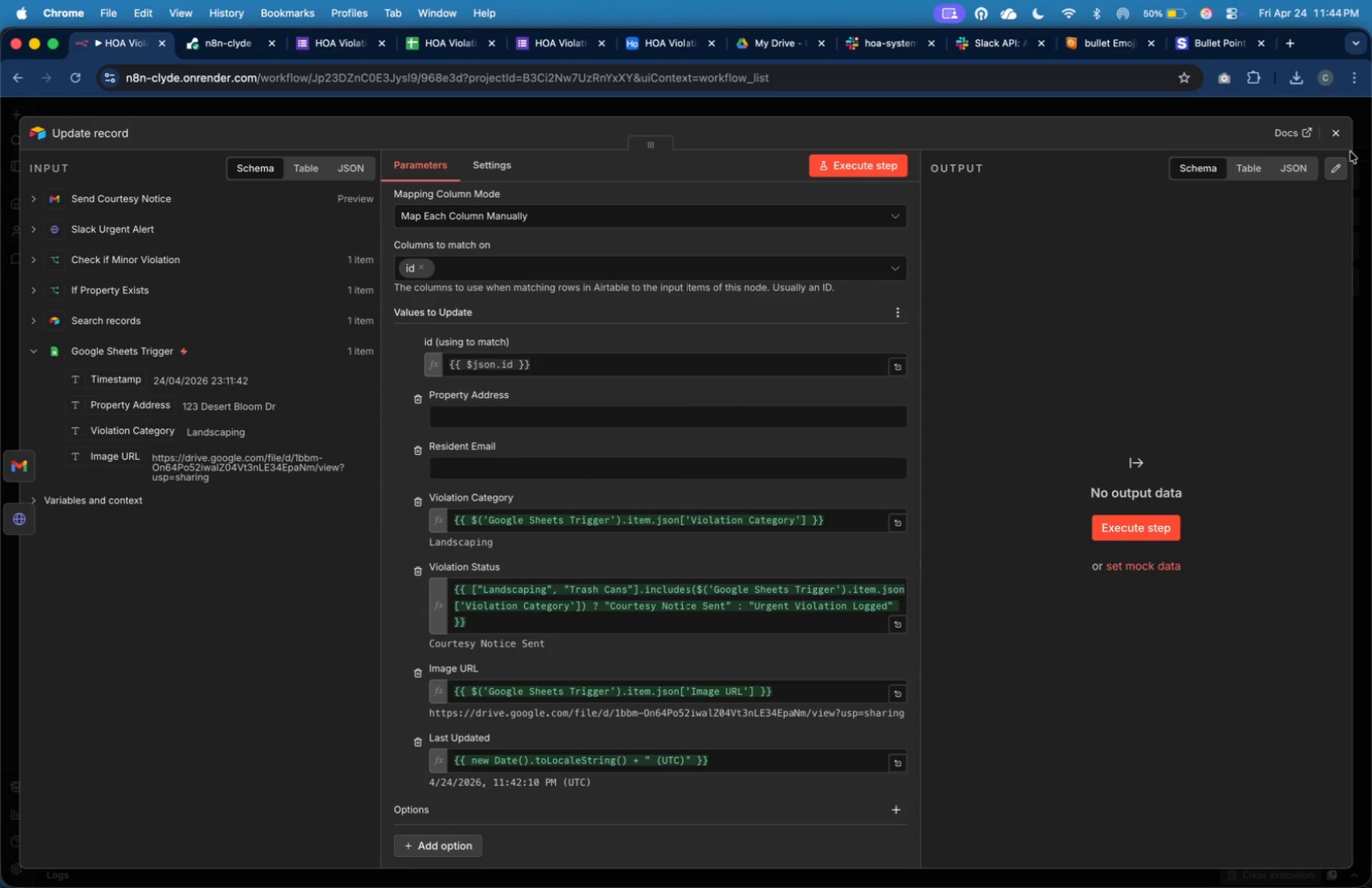 
left_click([1344, 139])
 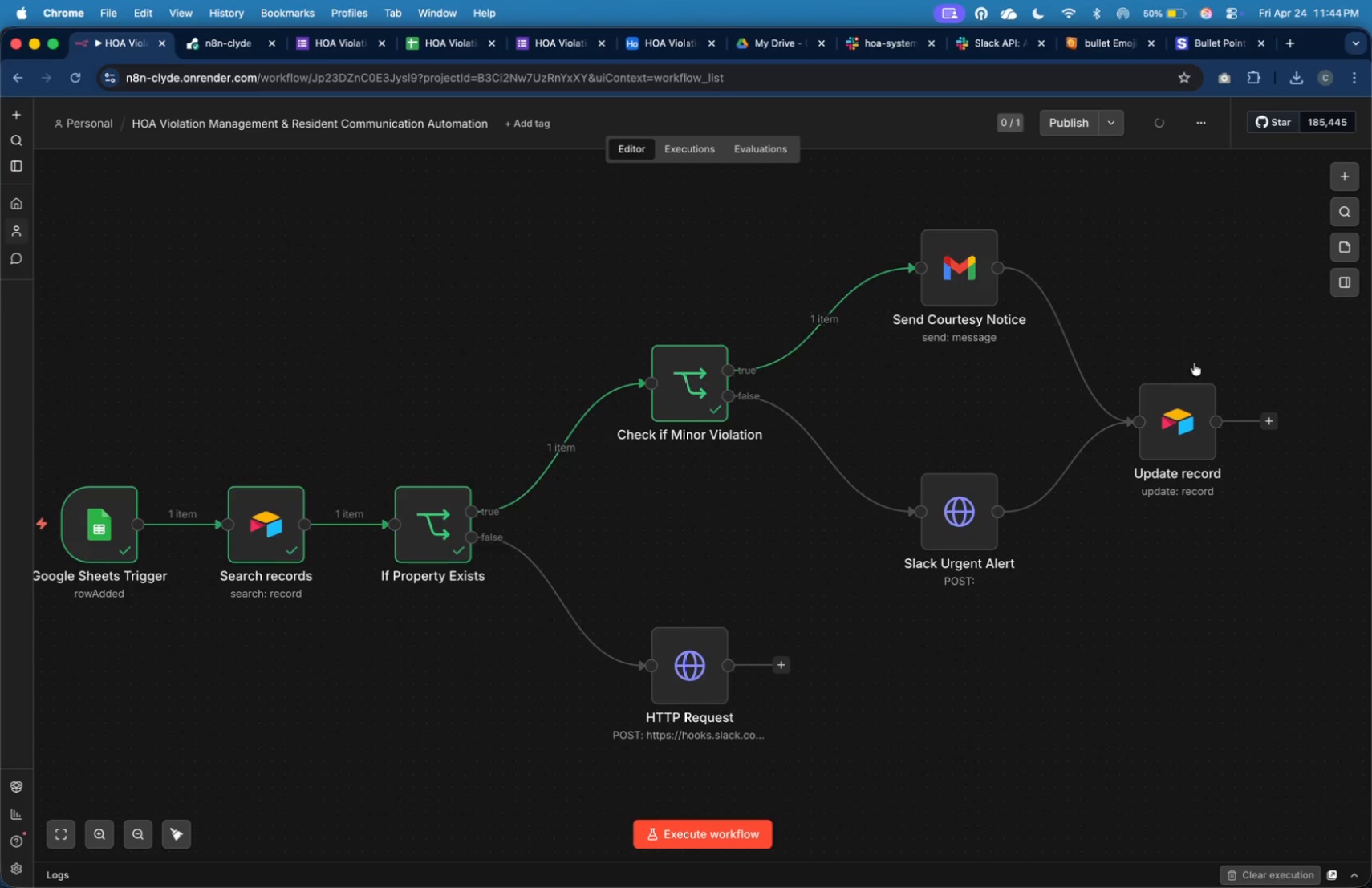 
left_click_drag(start_coordinate=[1172, 427], to_coordinate=[1209, 418])
 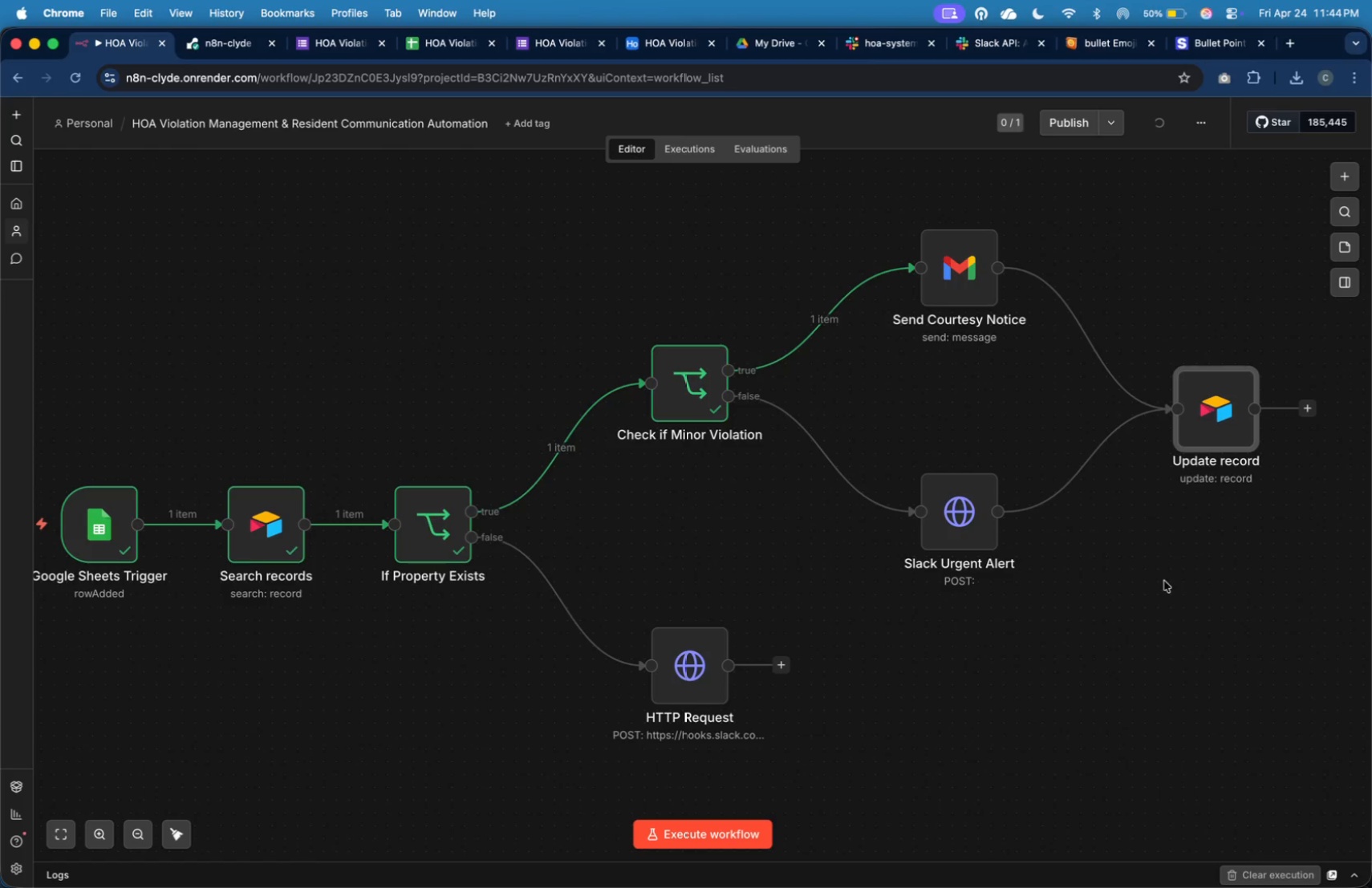 
left_click([1161, 586])
 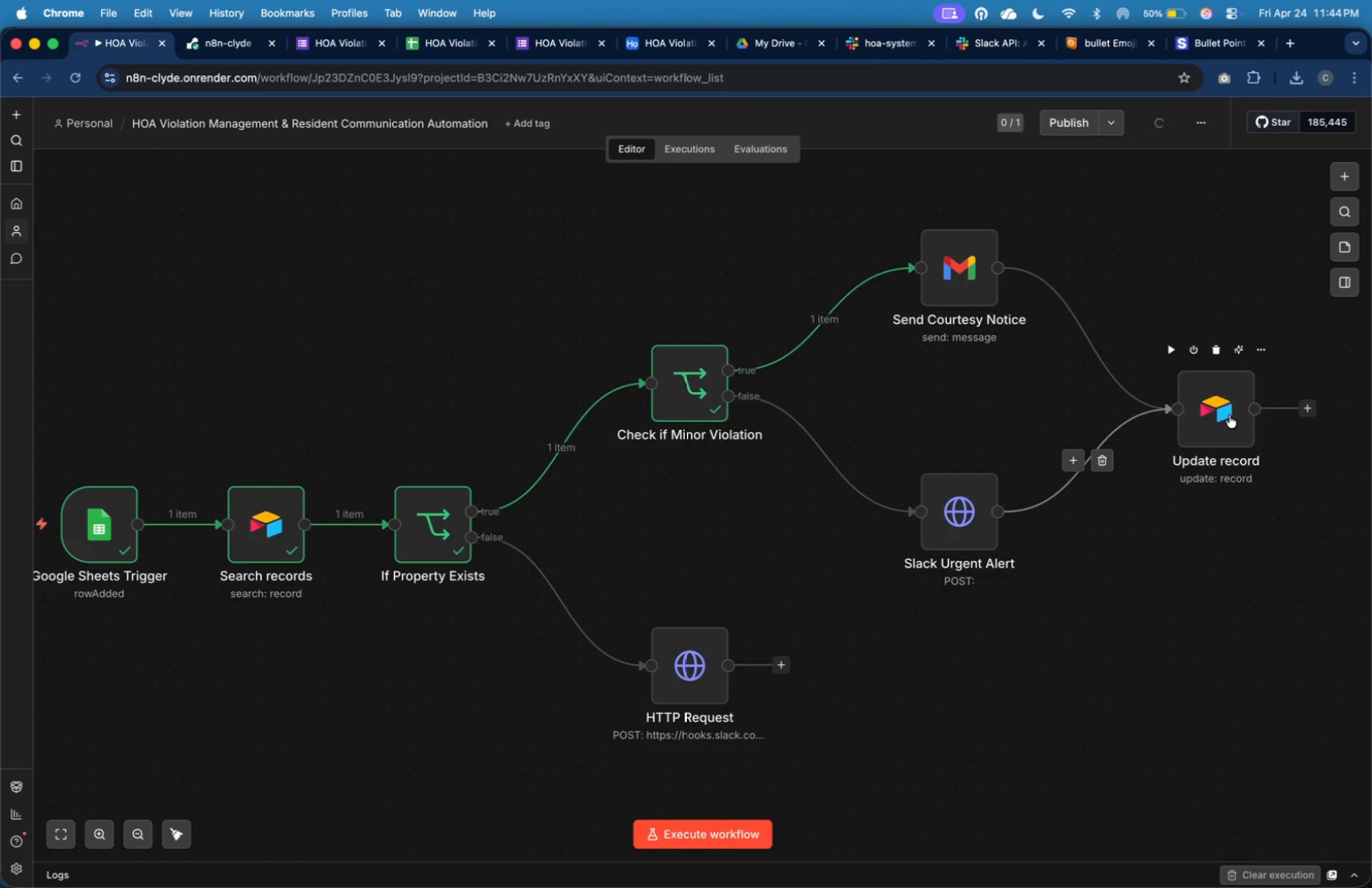 
double_click([1229, 415])
 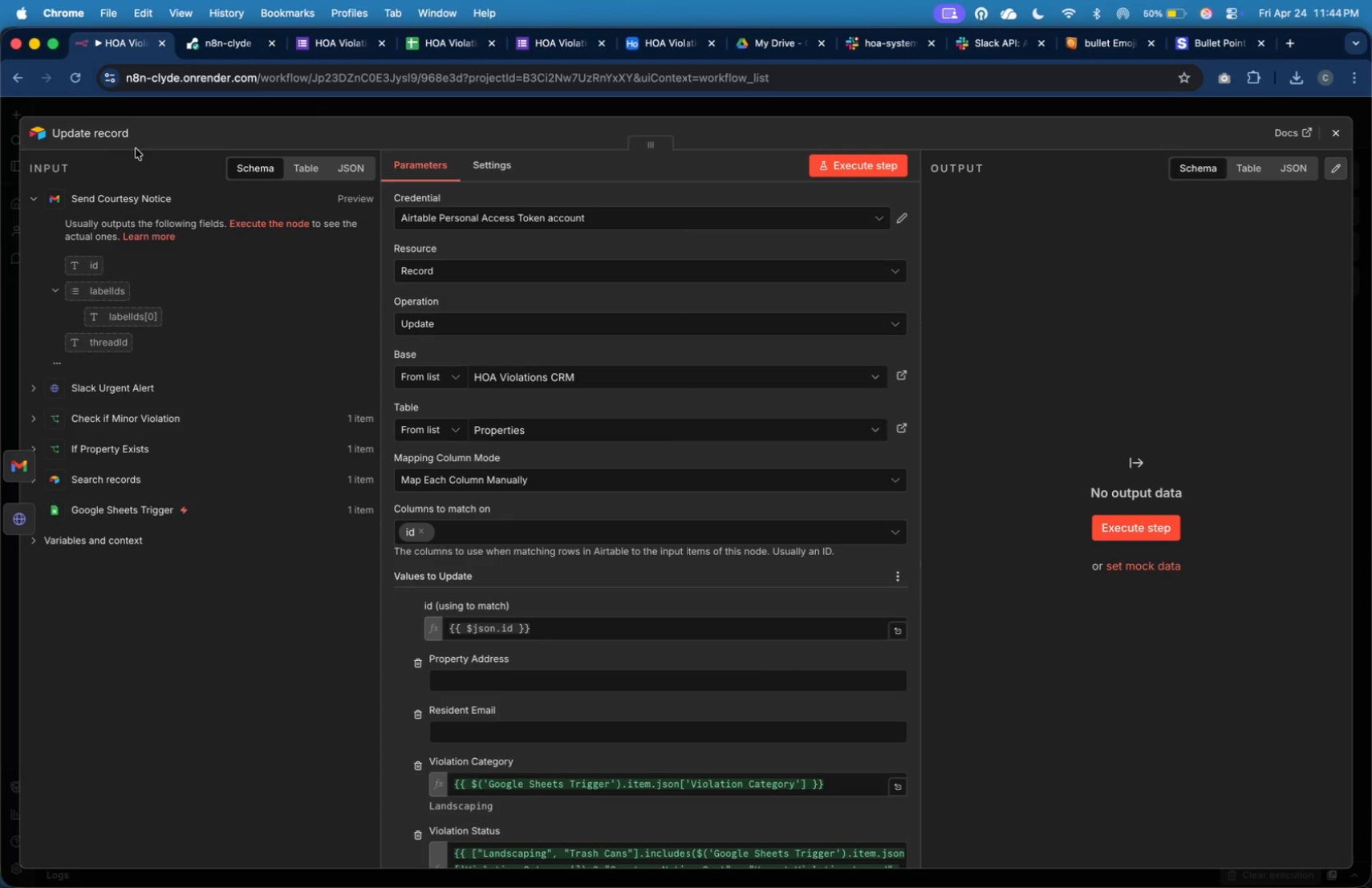 
left_click([109, 131])
 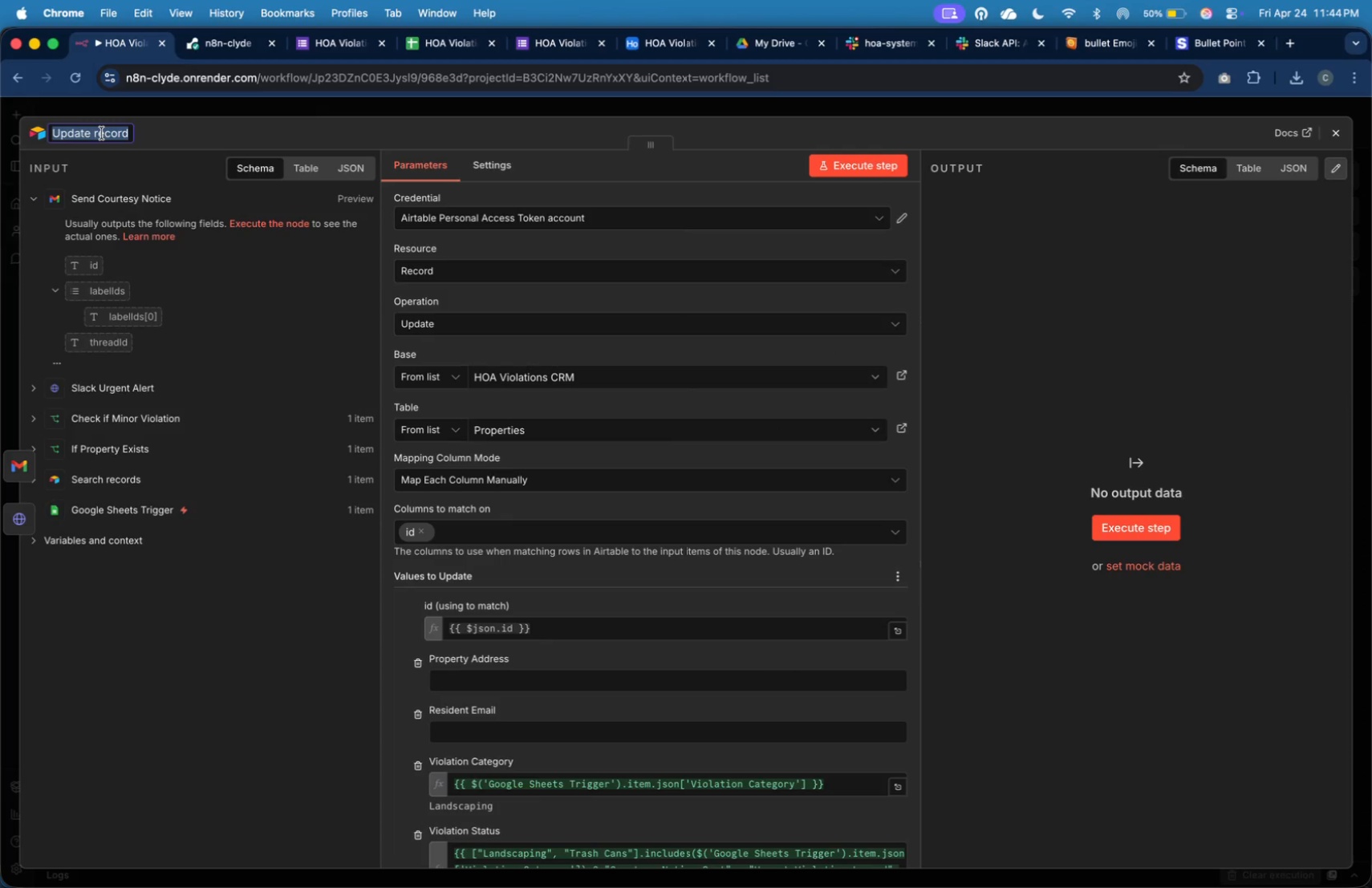 
left_click([100, 132])
 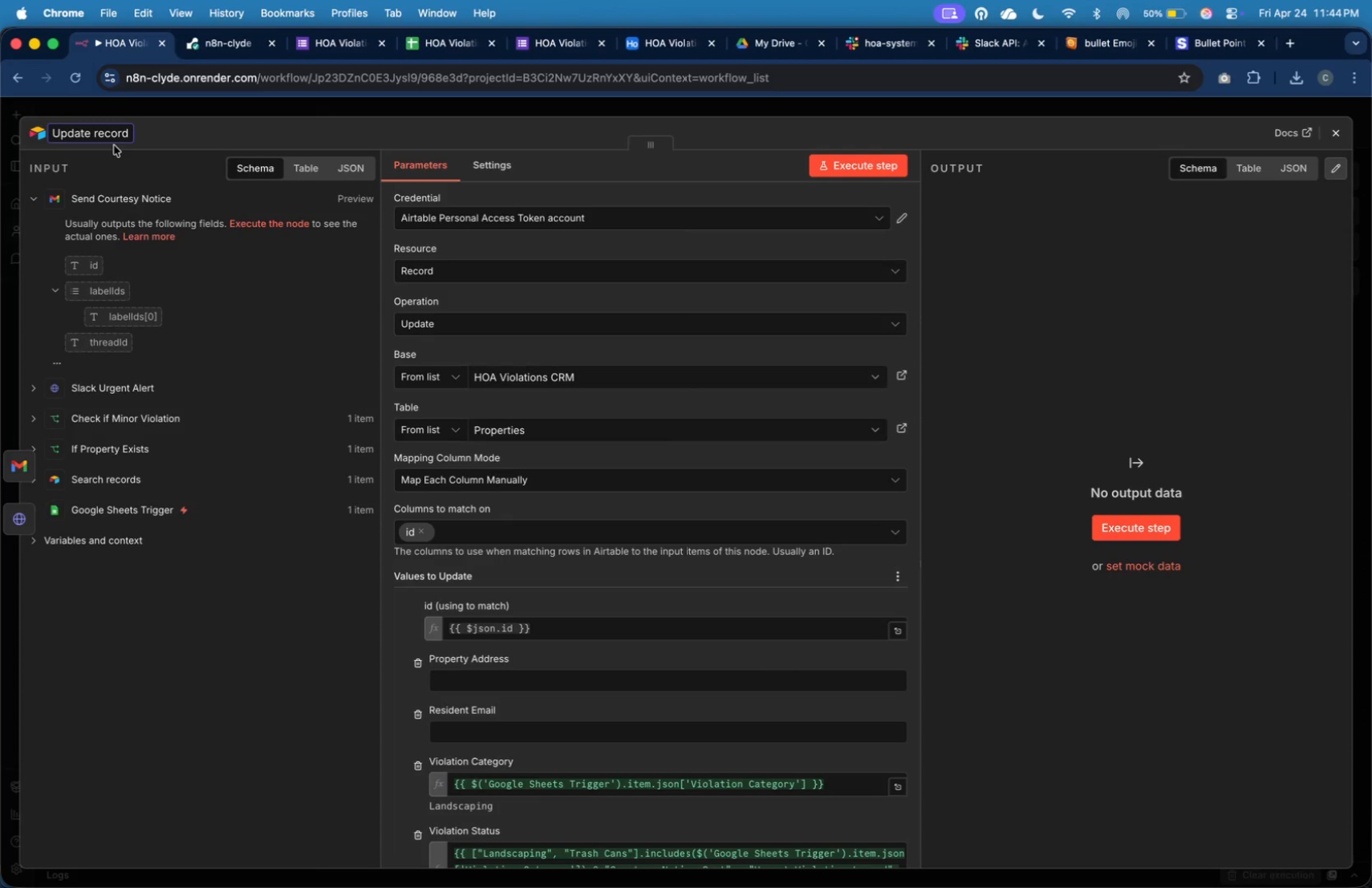 
key(ArrowLeft)
 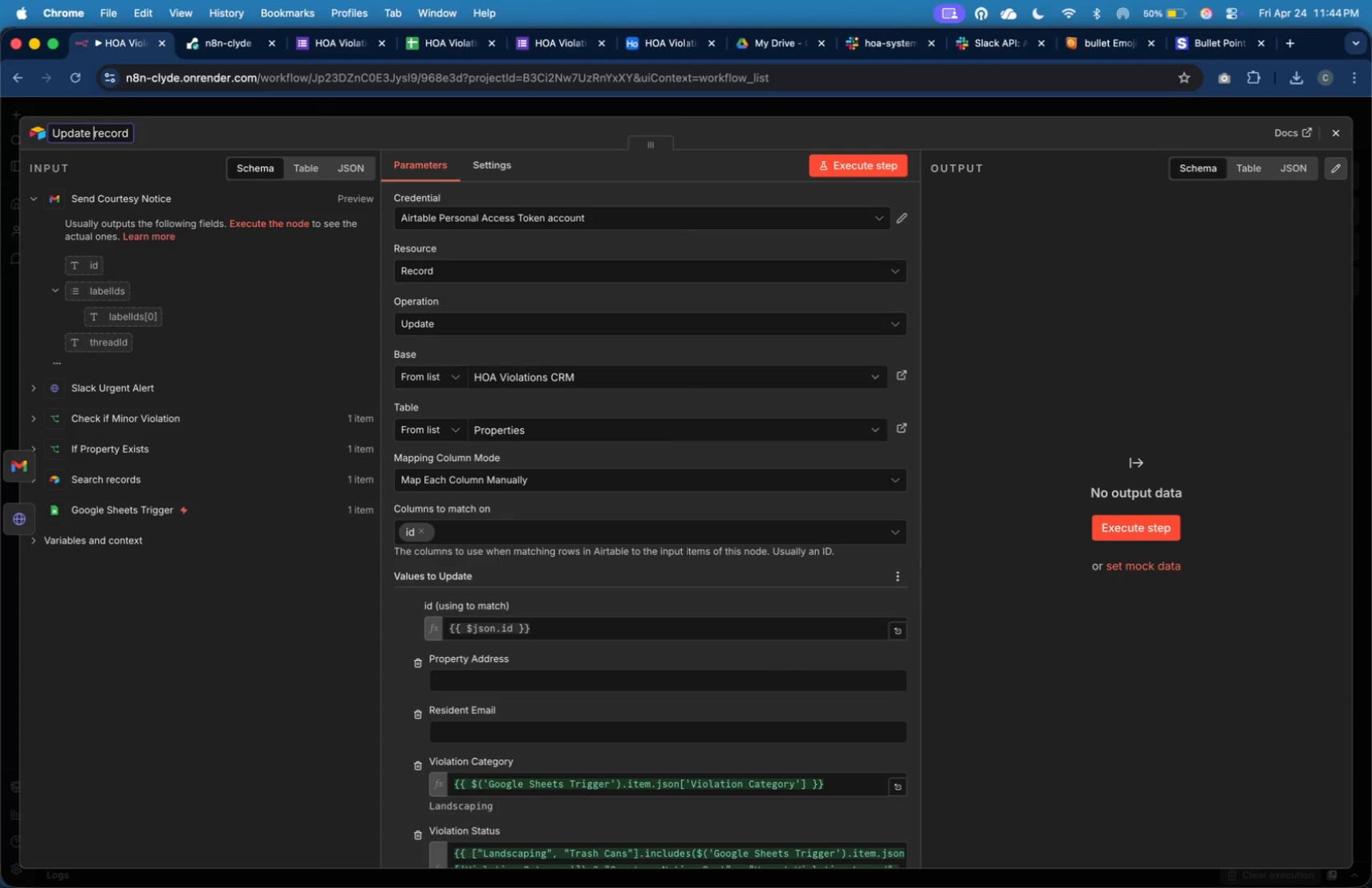 
type(Airtable )
 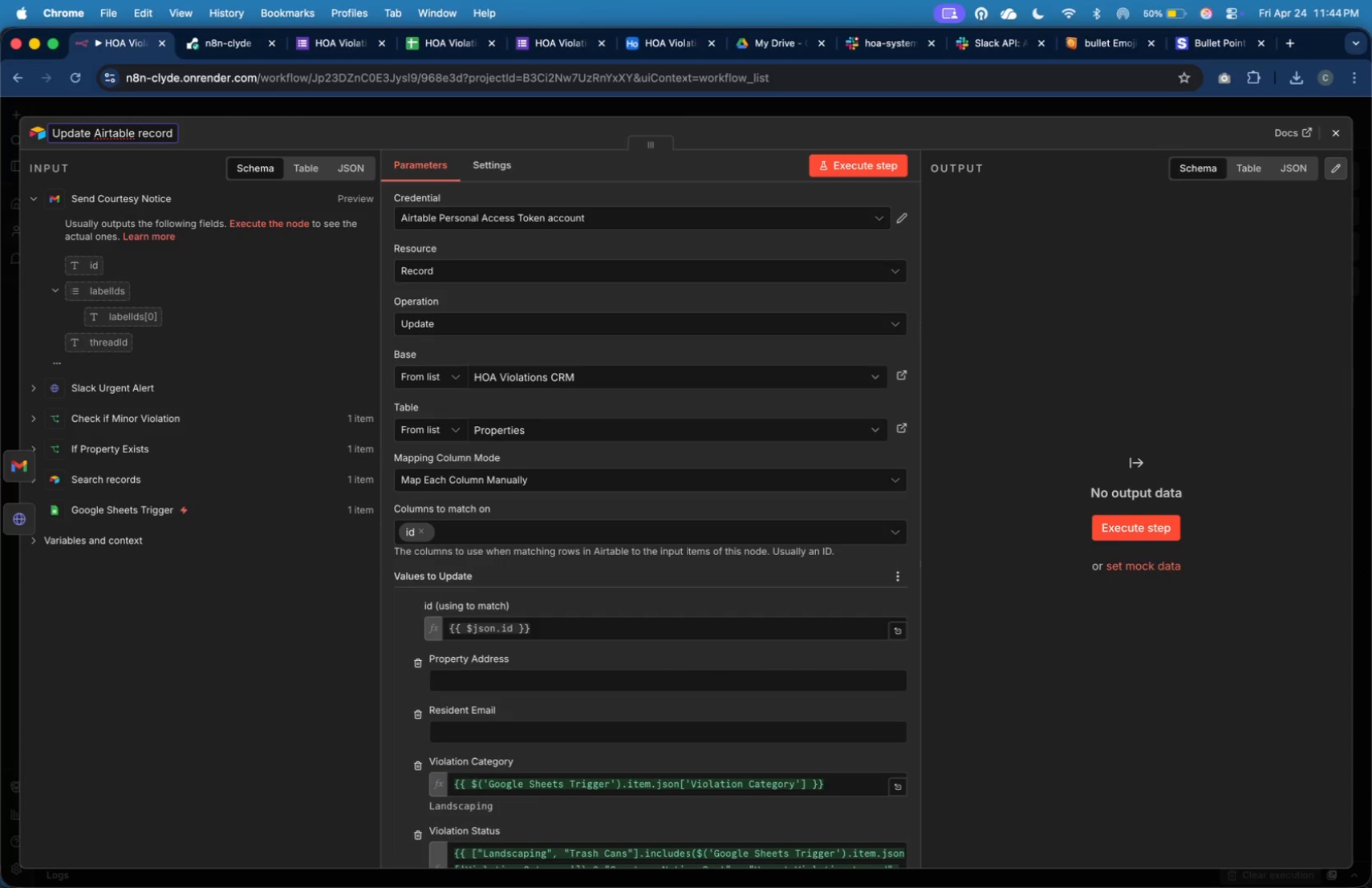 
key(ArrowRight)
 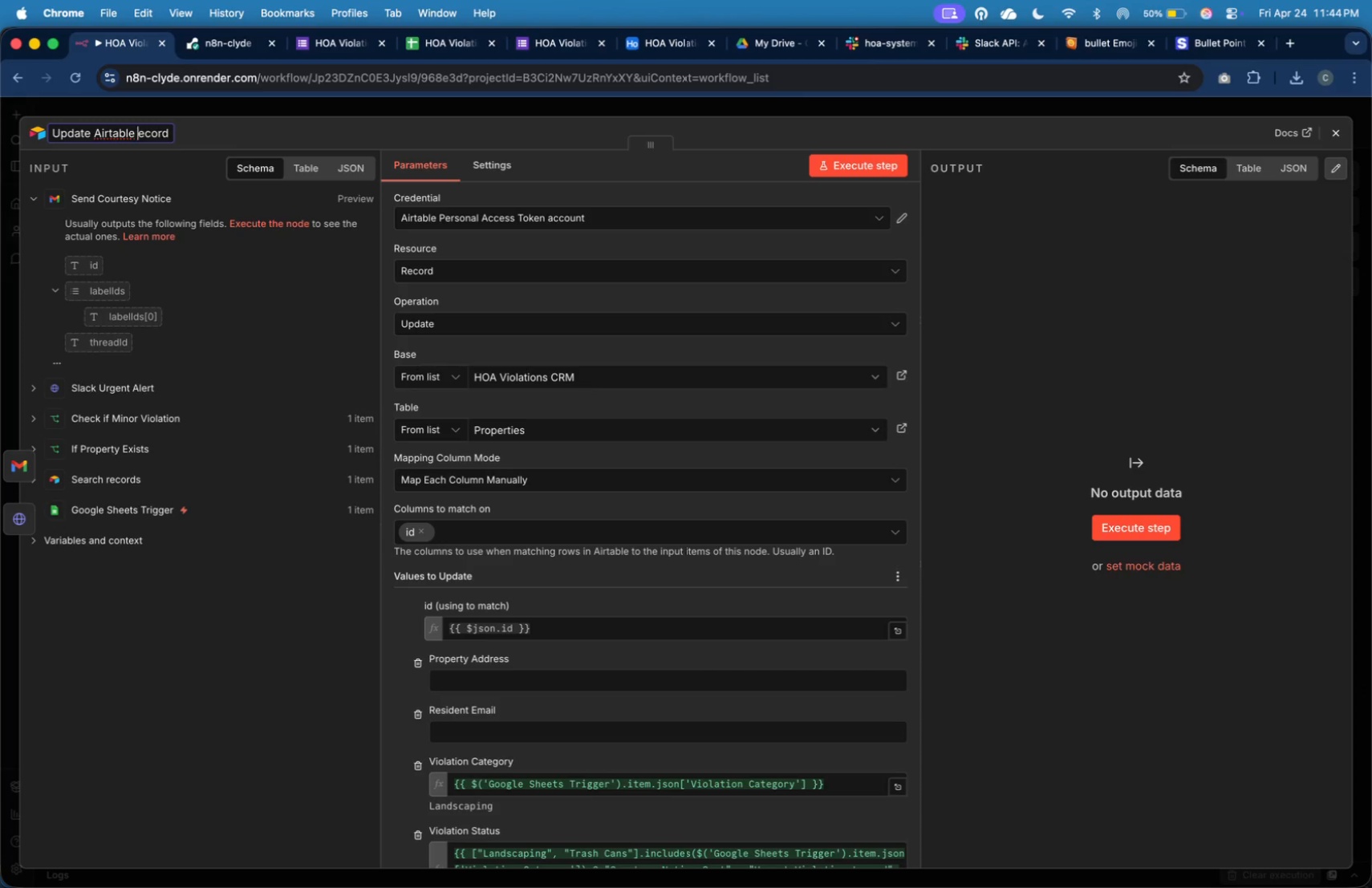 
key(Backspace)
 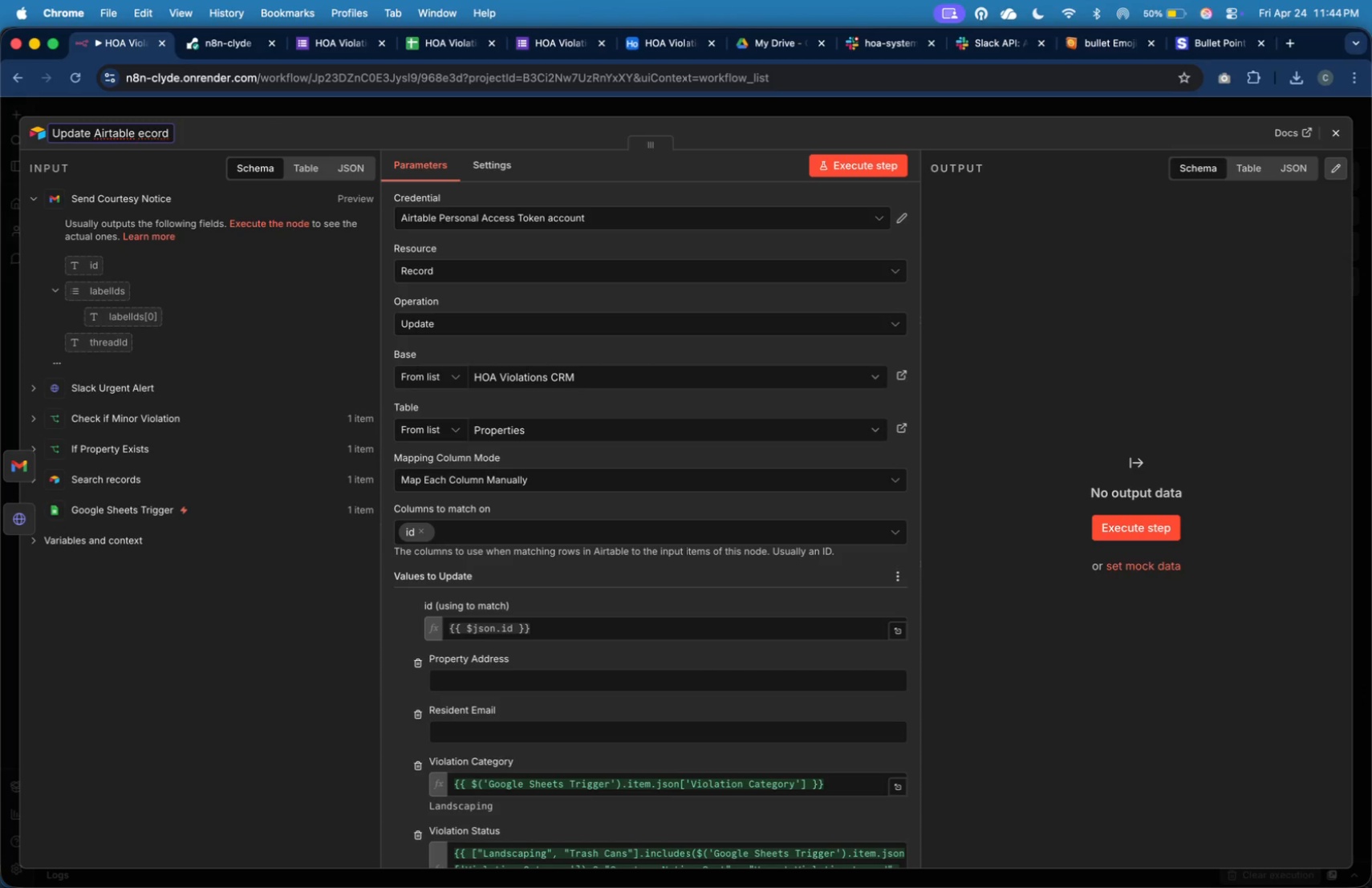 
key(Shift+R)
 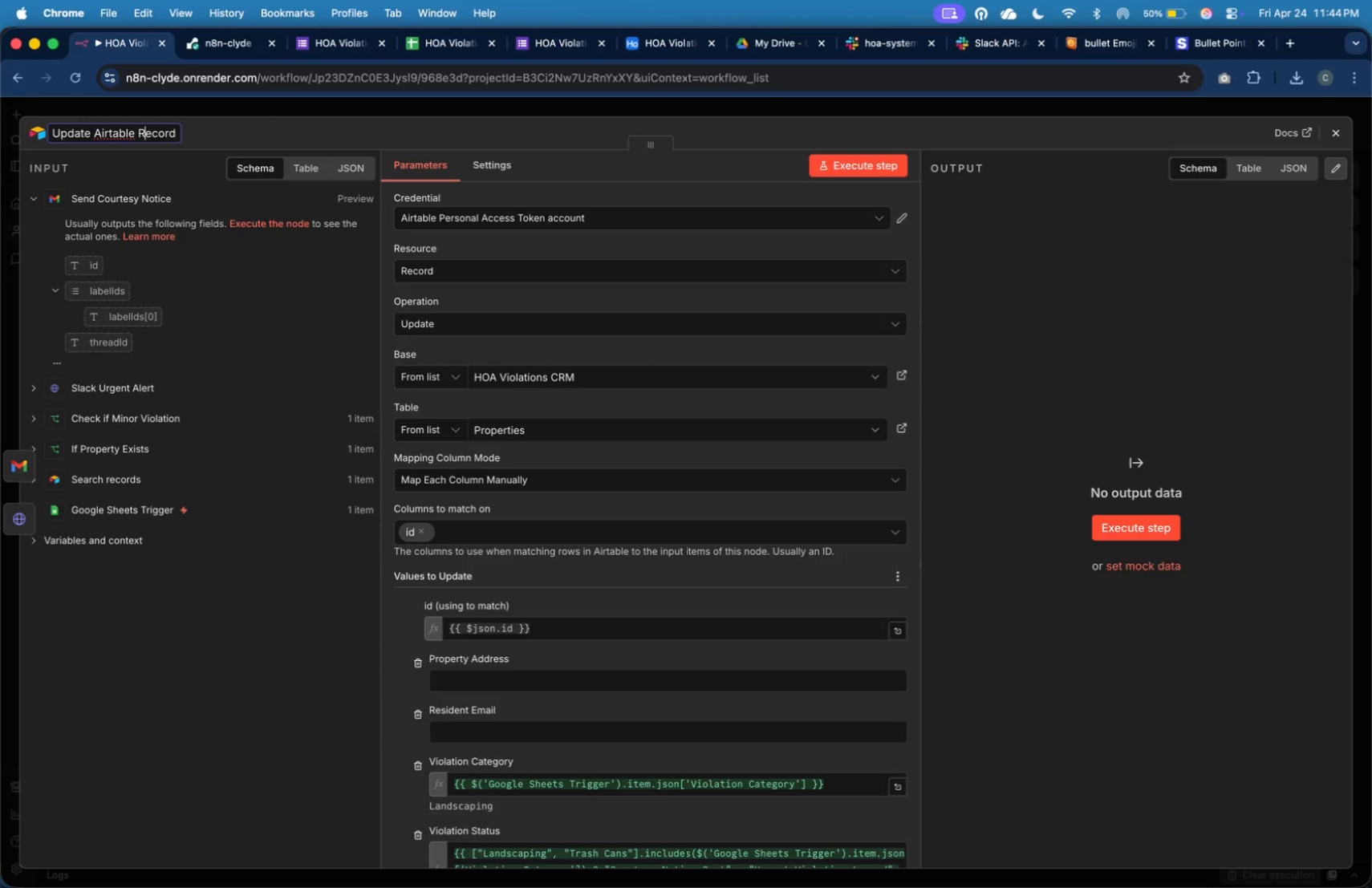 
key(Enter)
 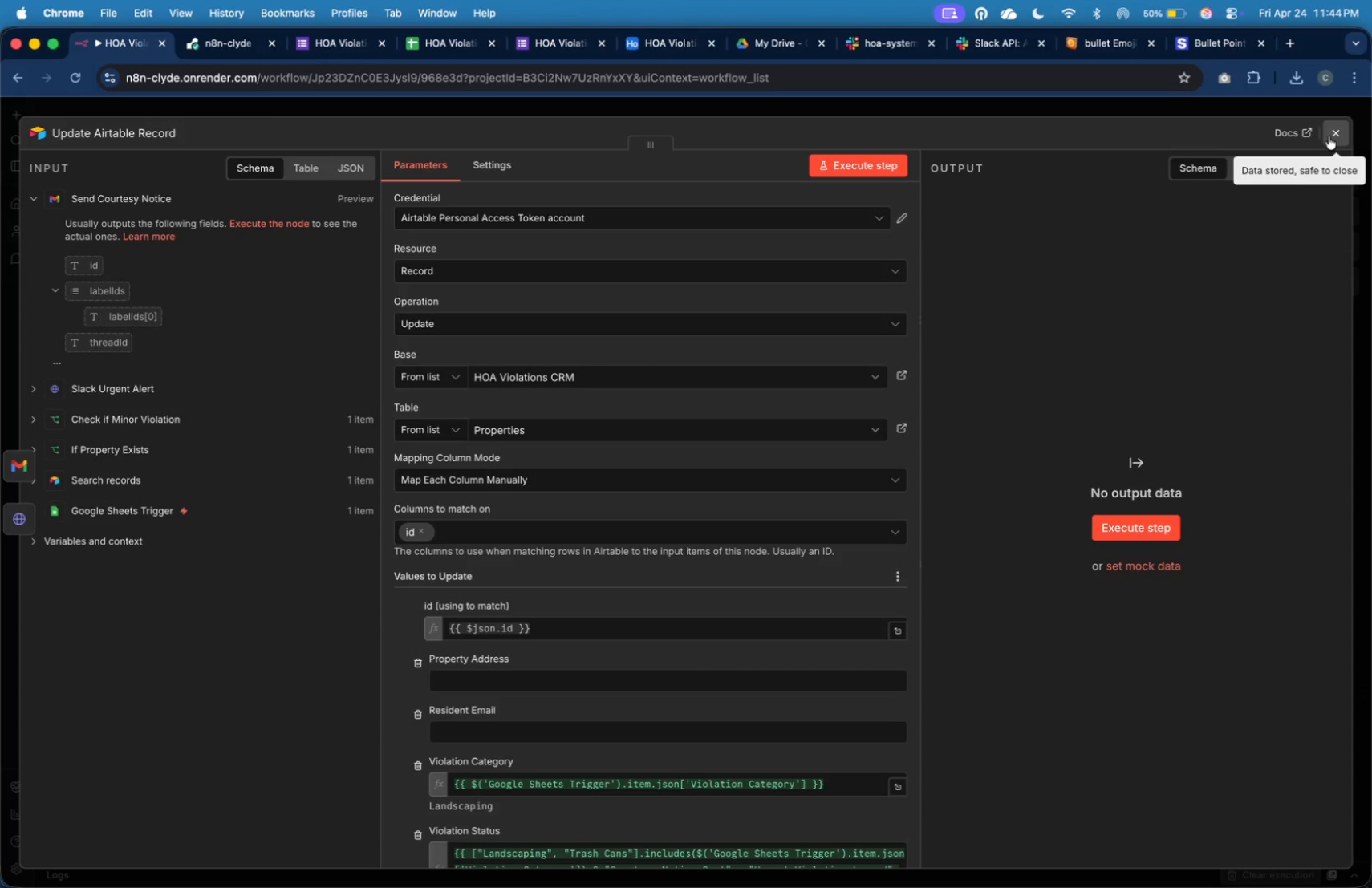 
left_click([1333, 141])
 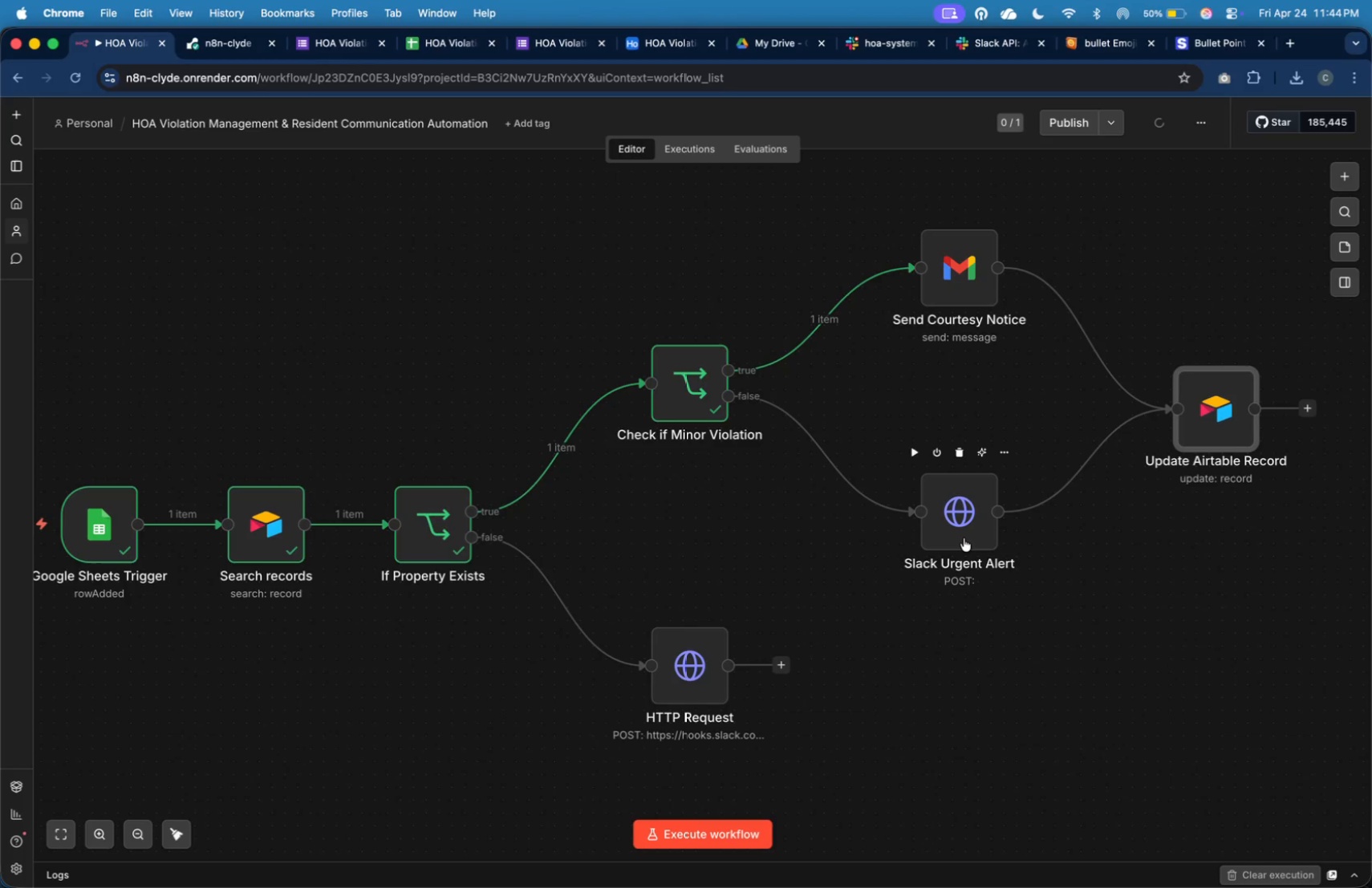 
double_click([712, 665])
 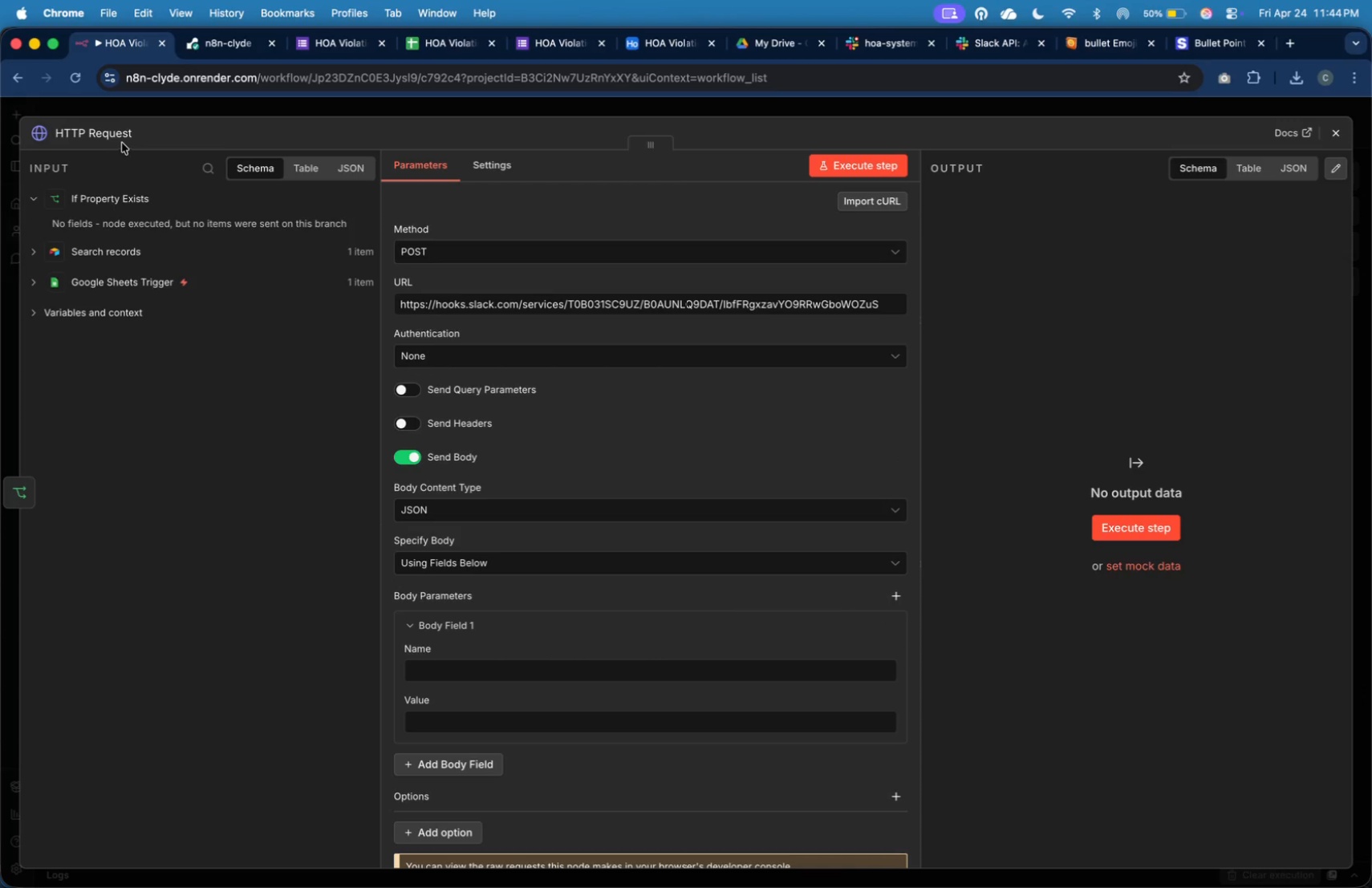 
type(Slakc)
key(Backspace)
key(Backspace)
type(ck EE)
key(Backspace)
type(rror Alert - No Record Found)
 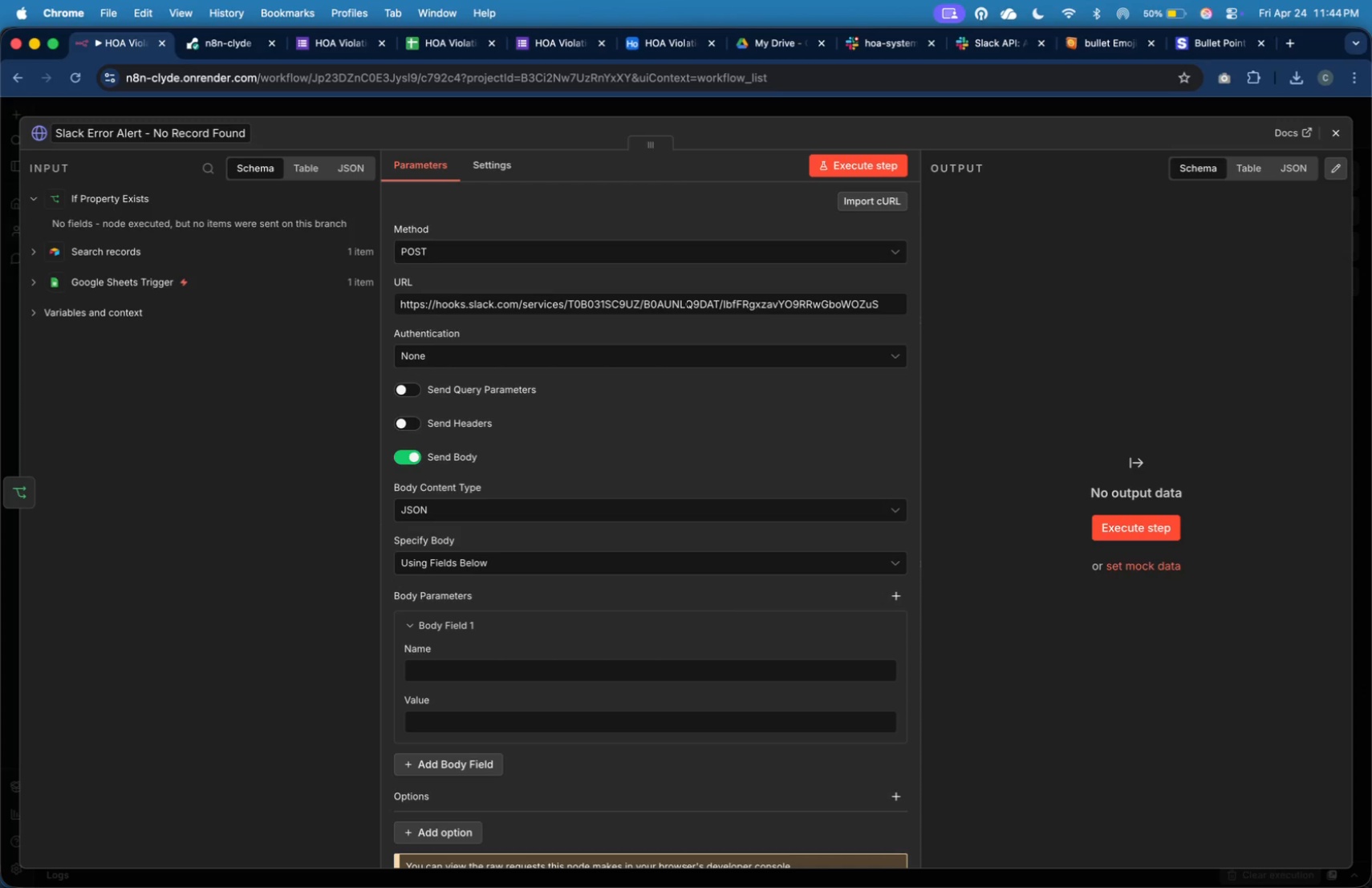 
 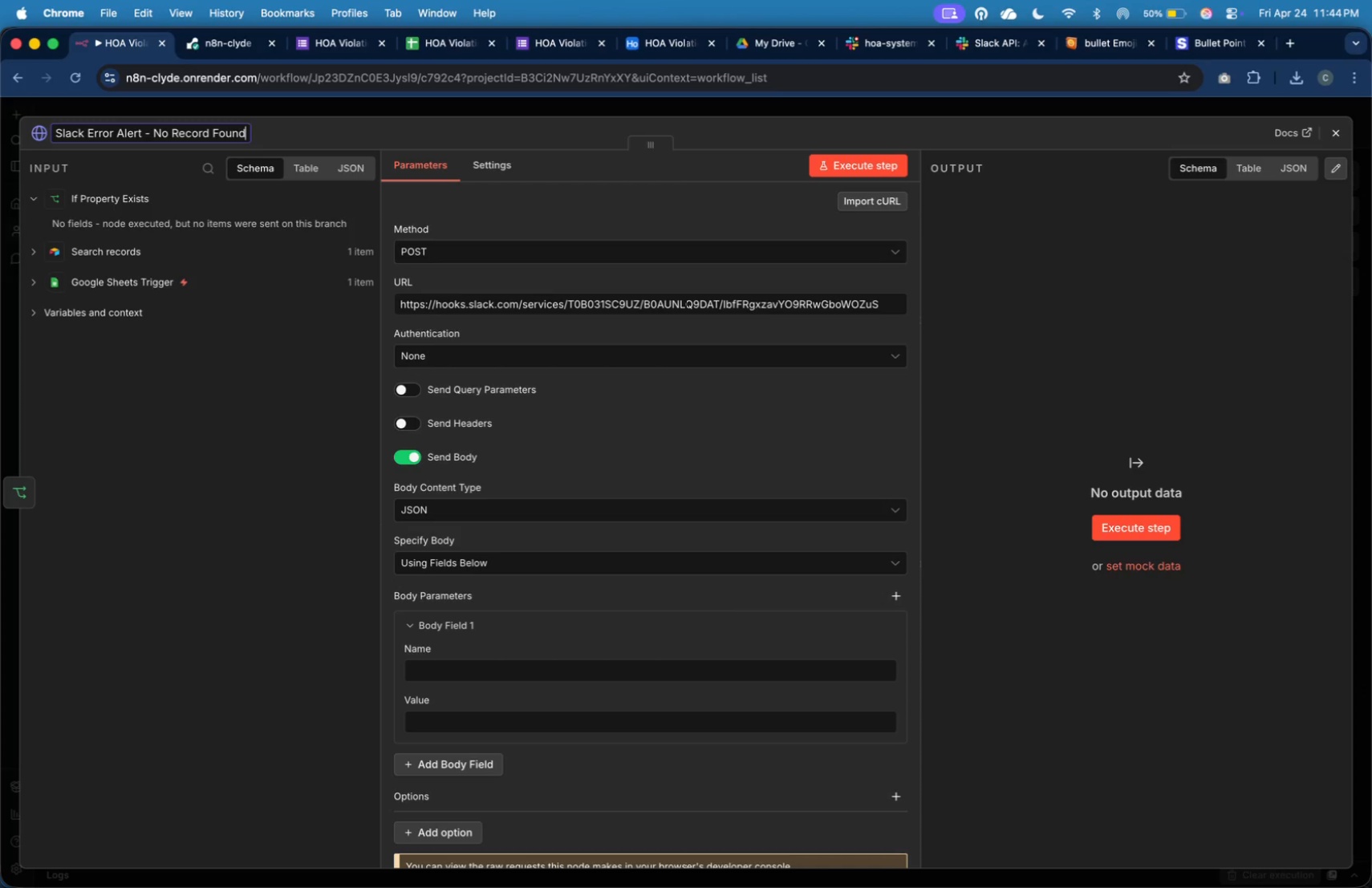 
key(Enter)
 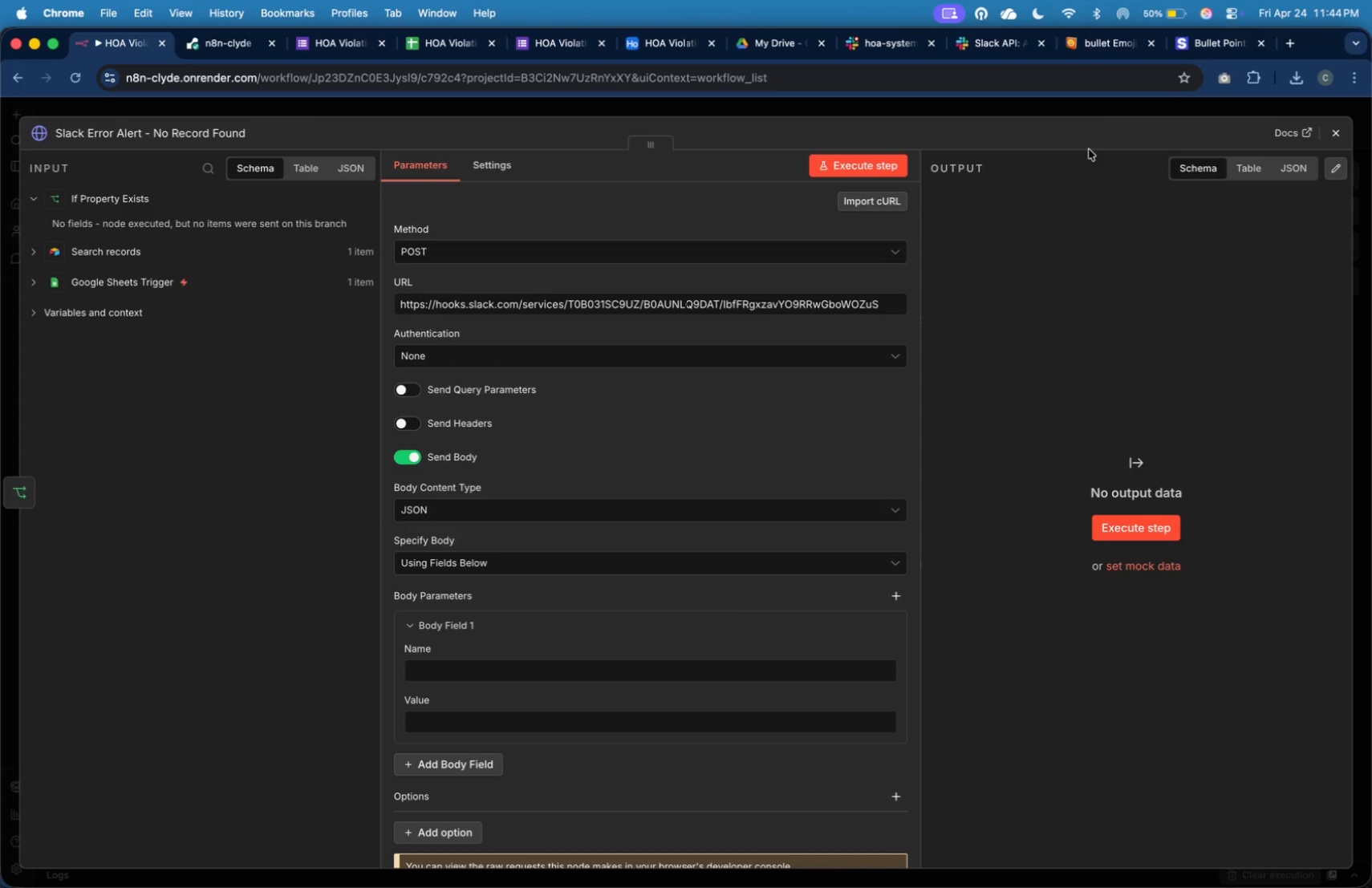 
key(Meta+CommandLeft)
 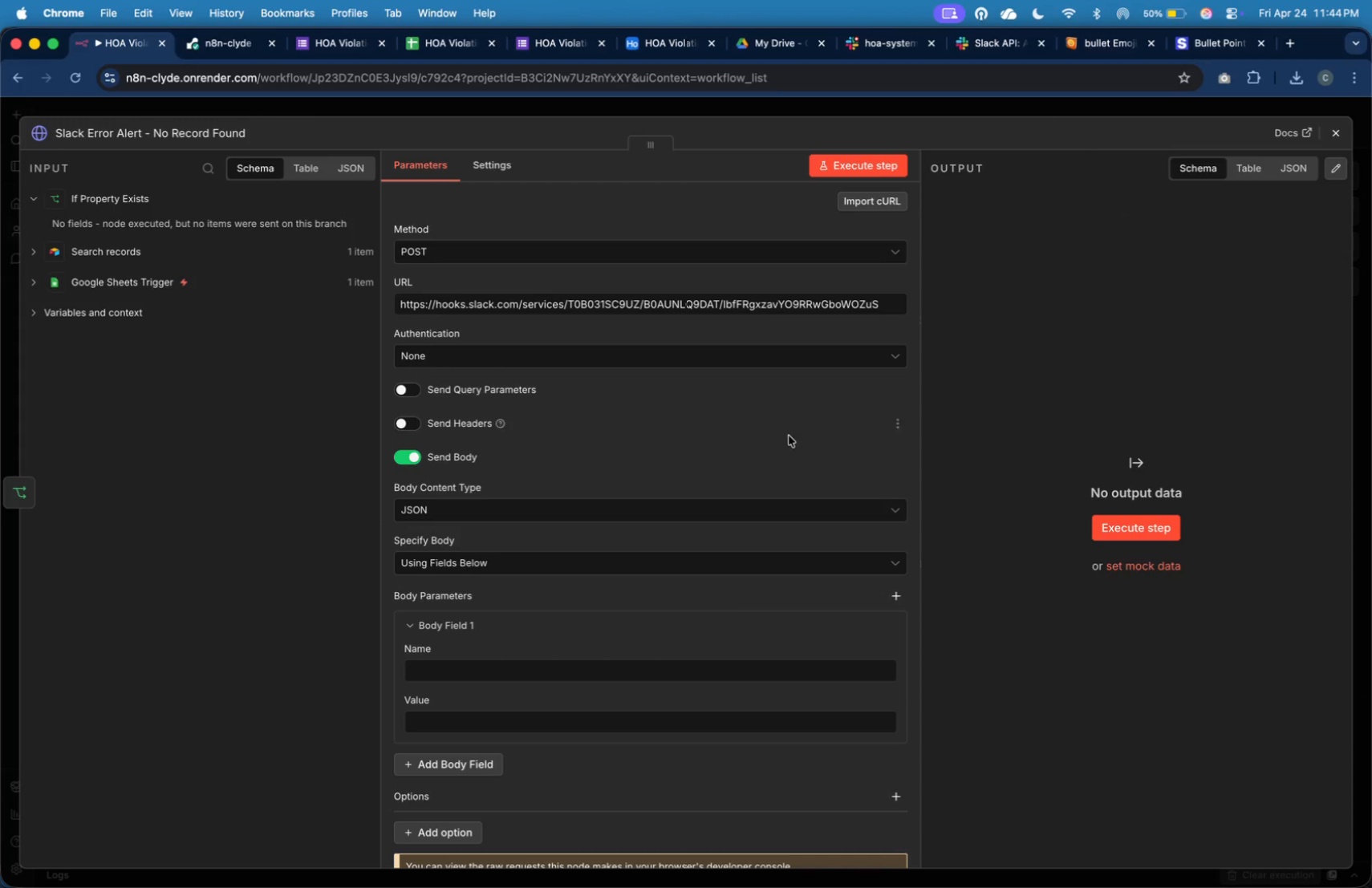 
scroll: coordinate [697, 444], scroll_direction: down, amount: 4.0
 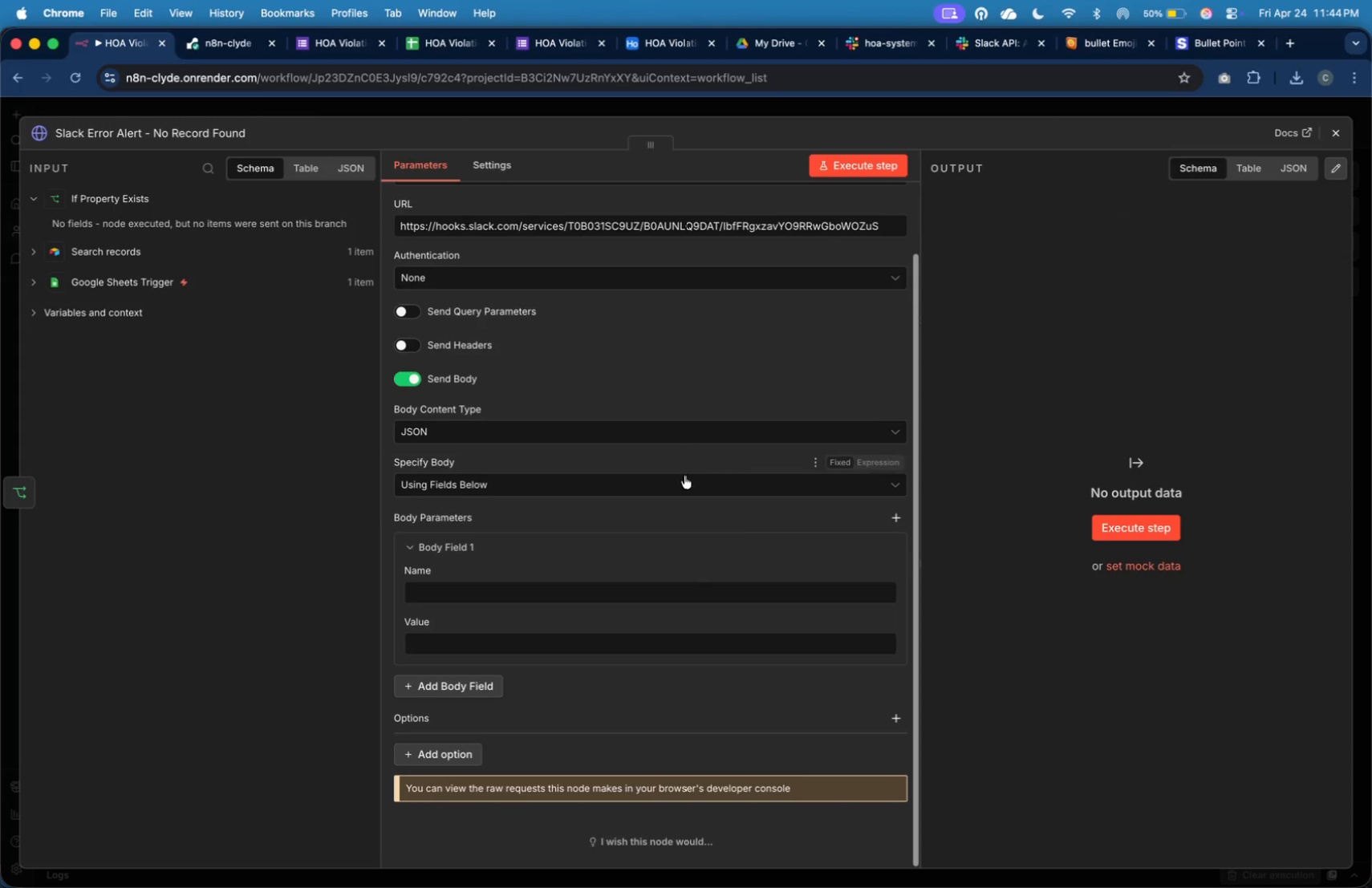 
left_click([685, 483])
 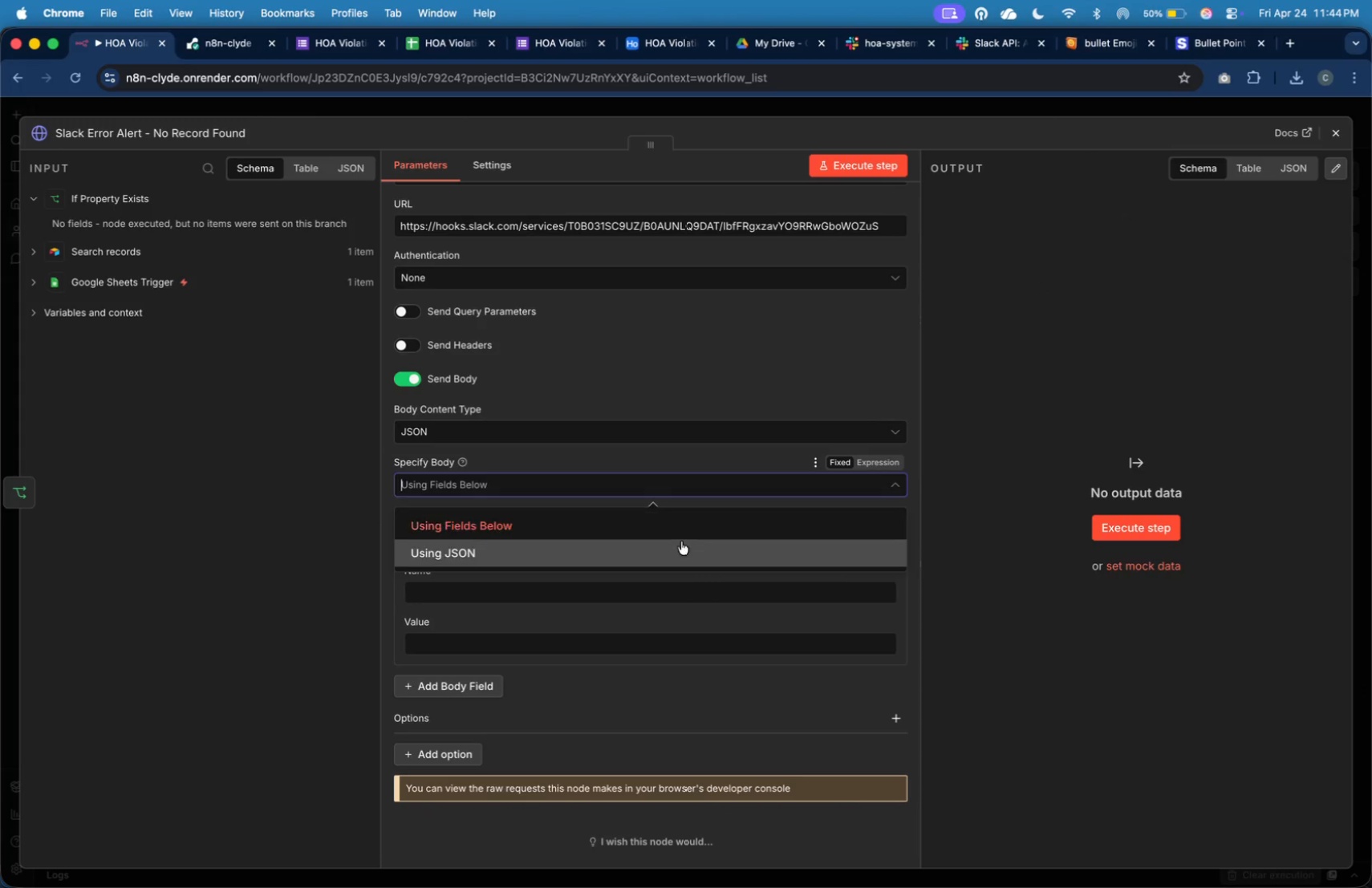 
left_click([682, 541])
 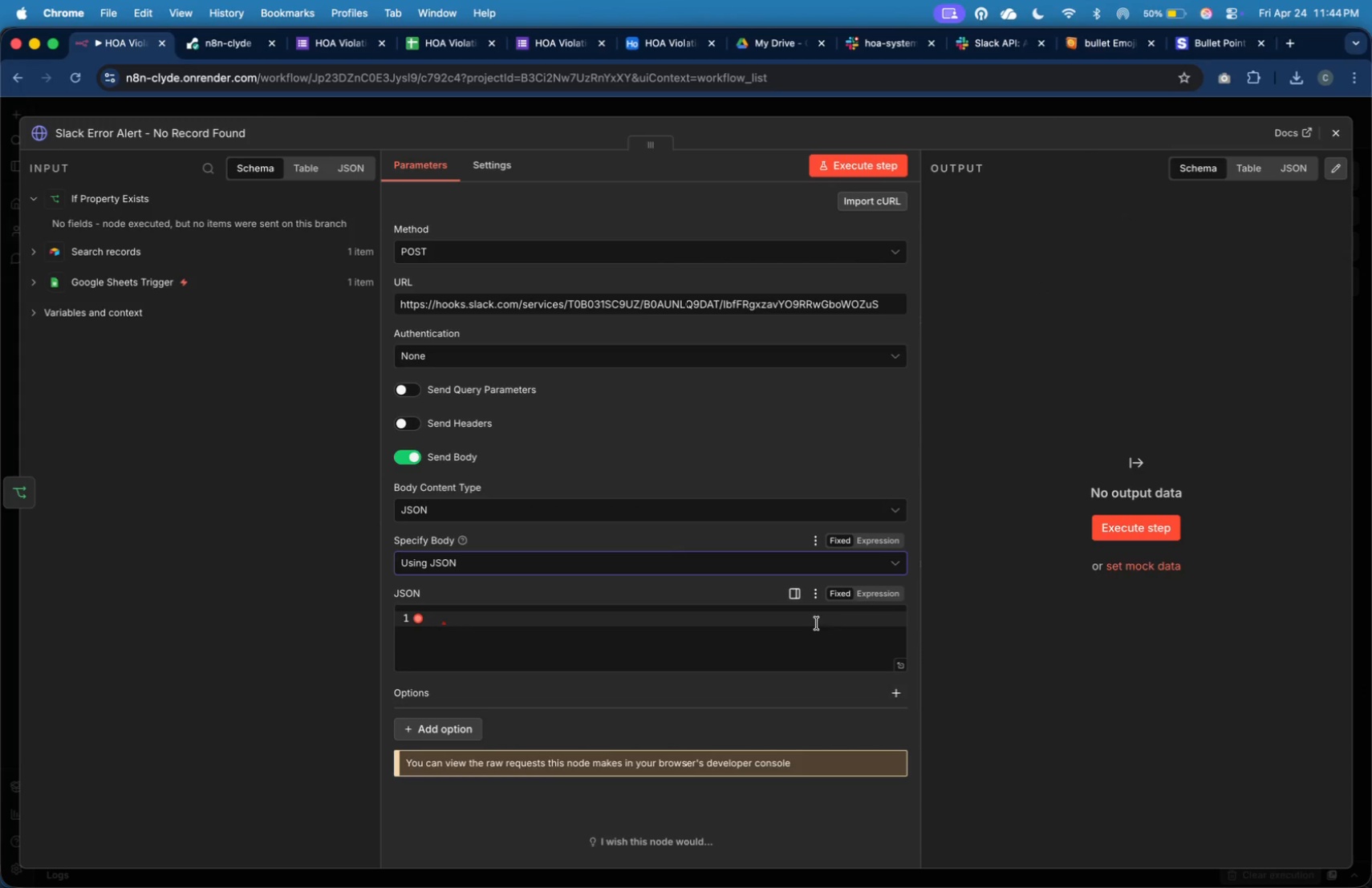 
left_click([860, 598])
 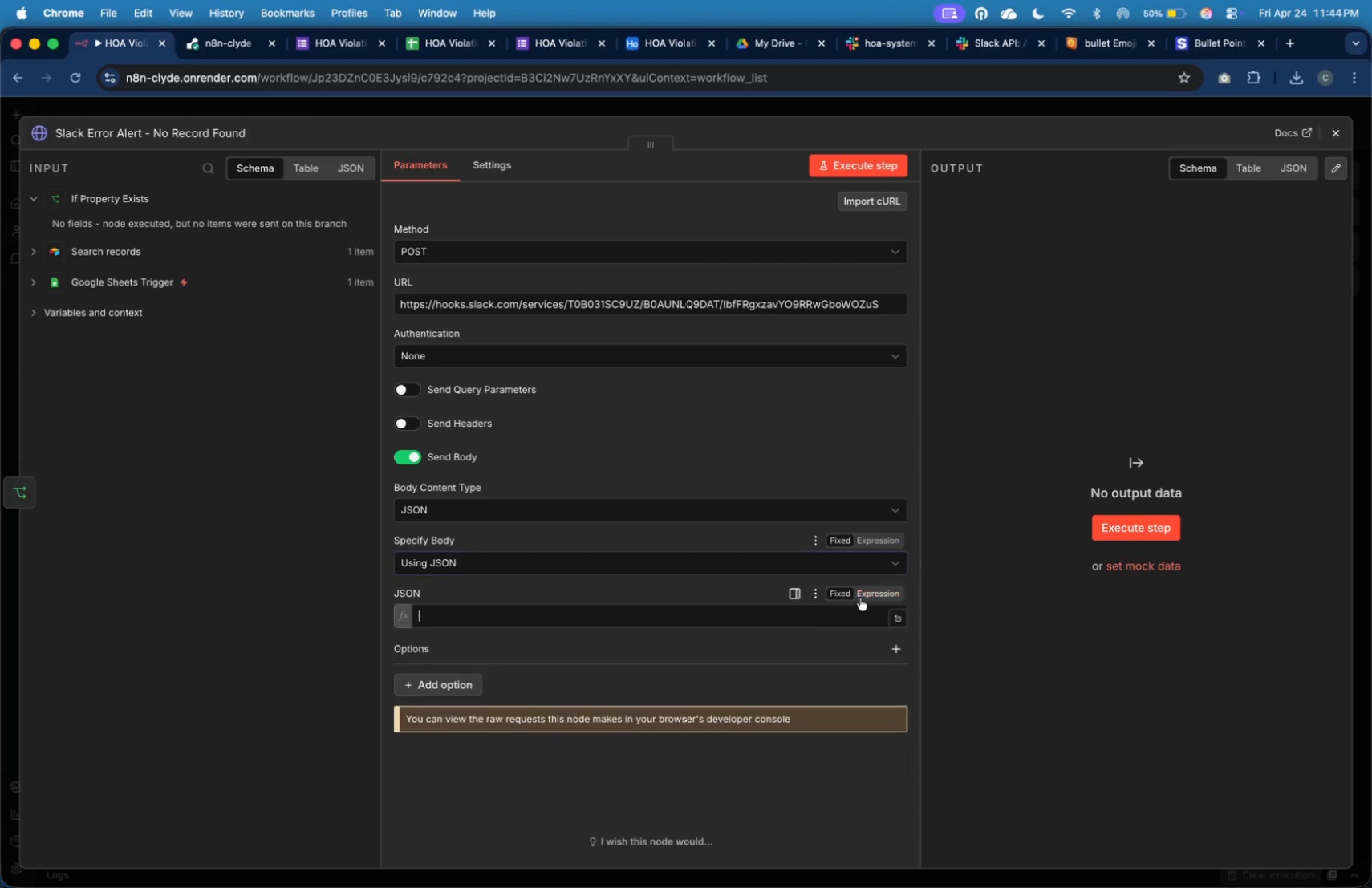 
key(Meta+Tab)
 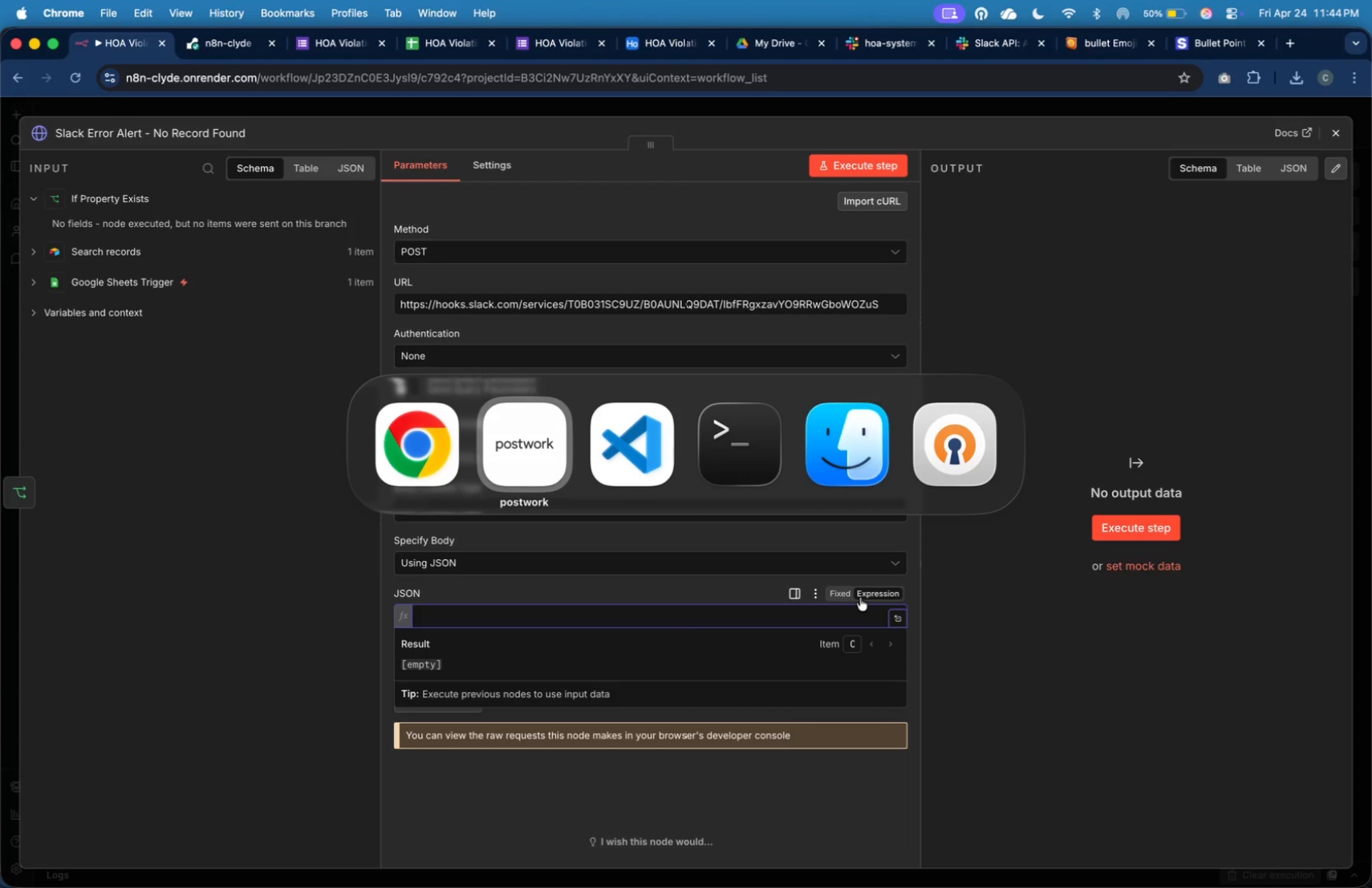 
key(Meta+Tab)
 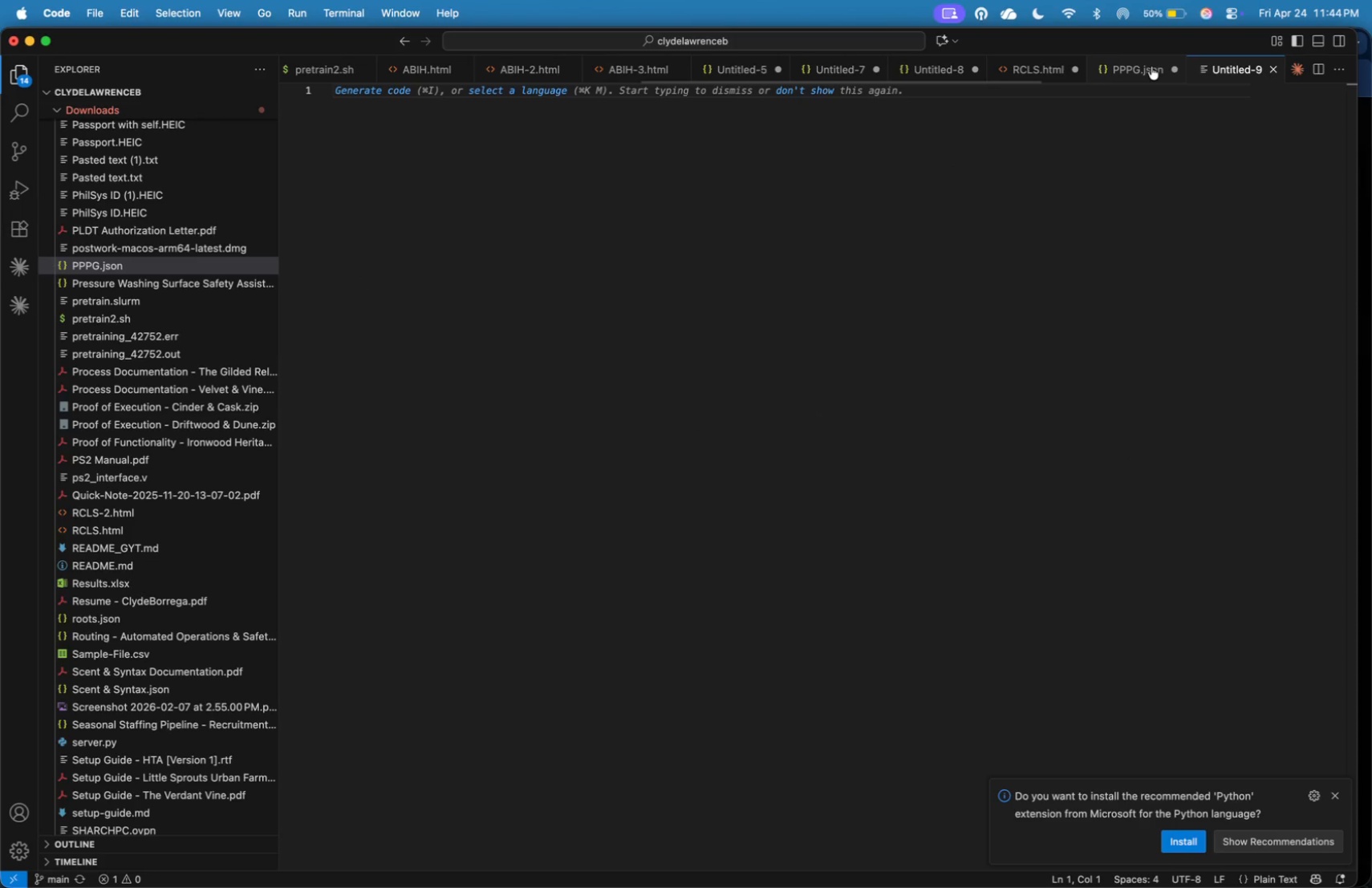 
key(Meta+S)
 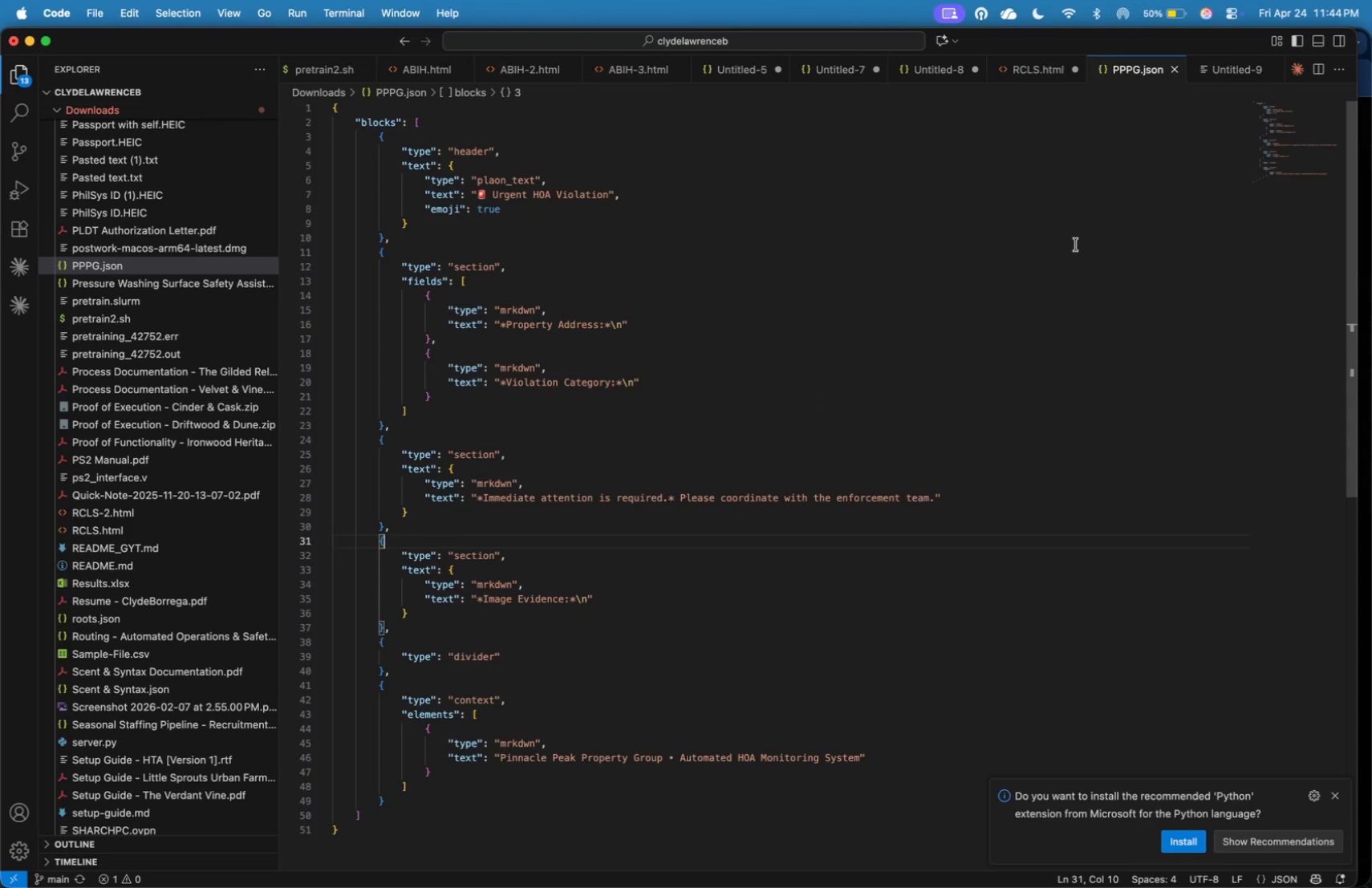 
left_click([1076, 245])
 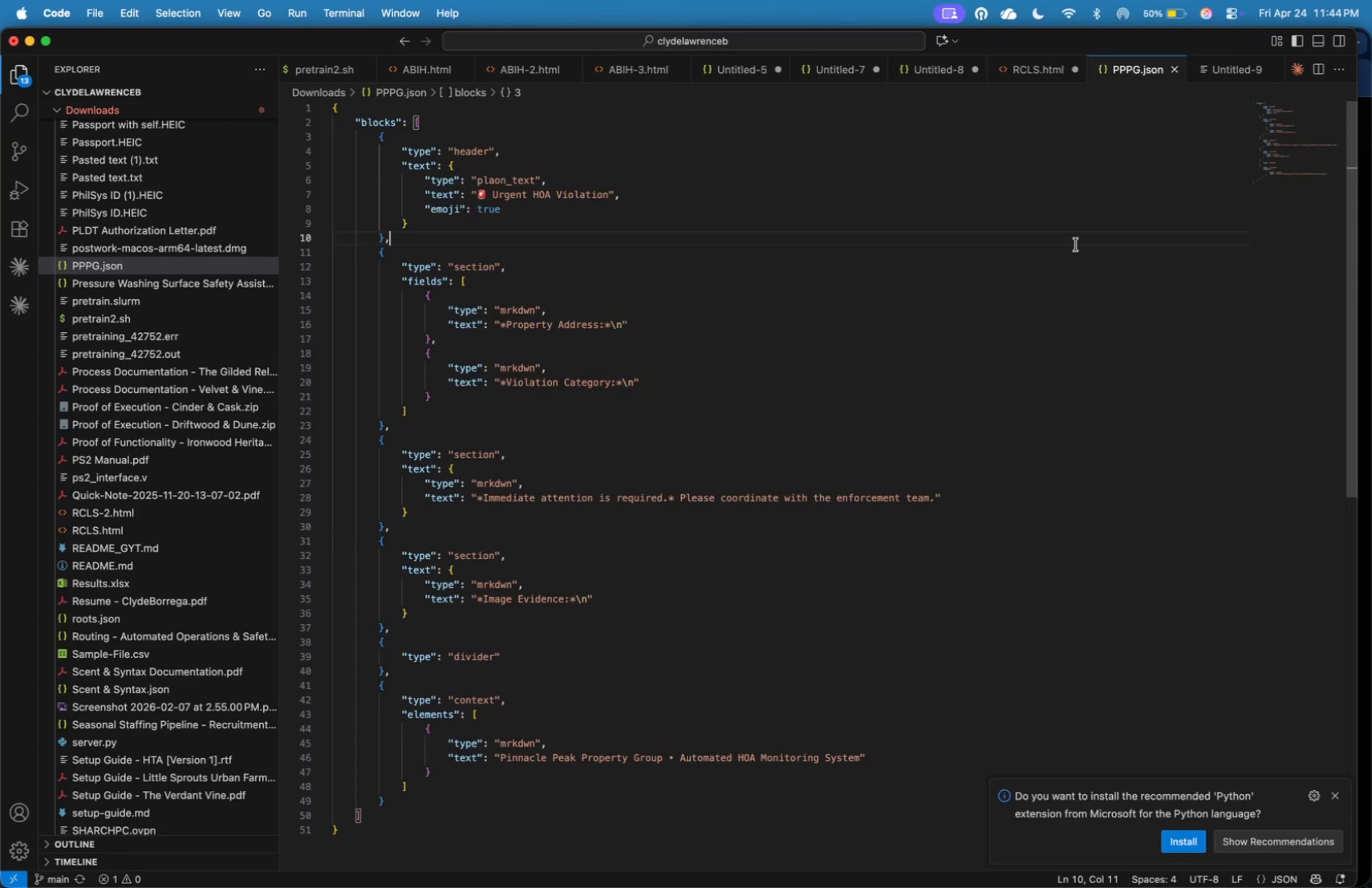 
key(Meta+A)
 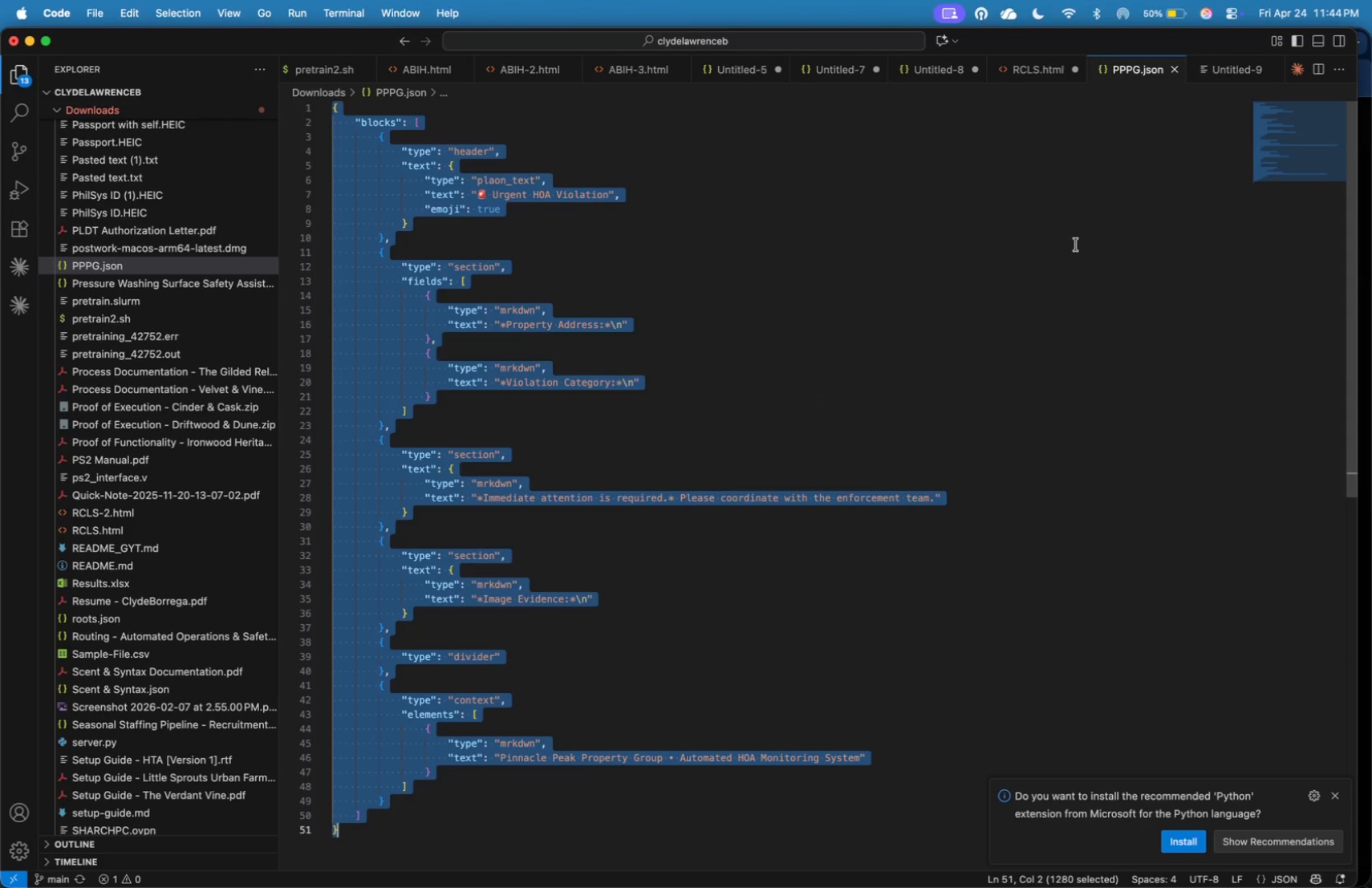 
key(Meta+C)
 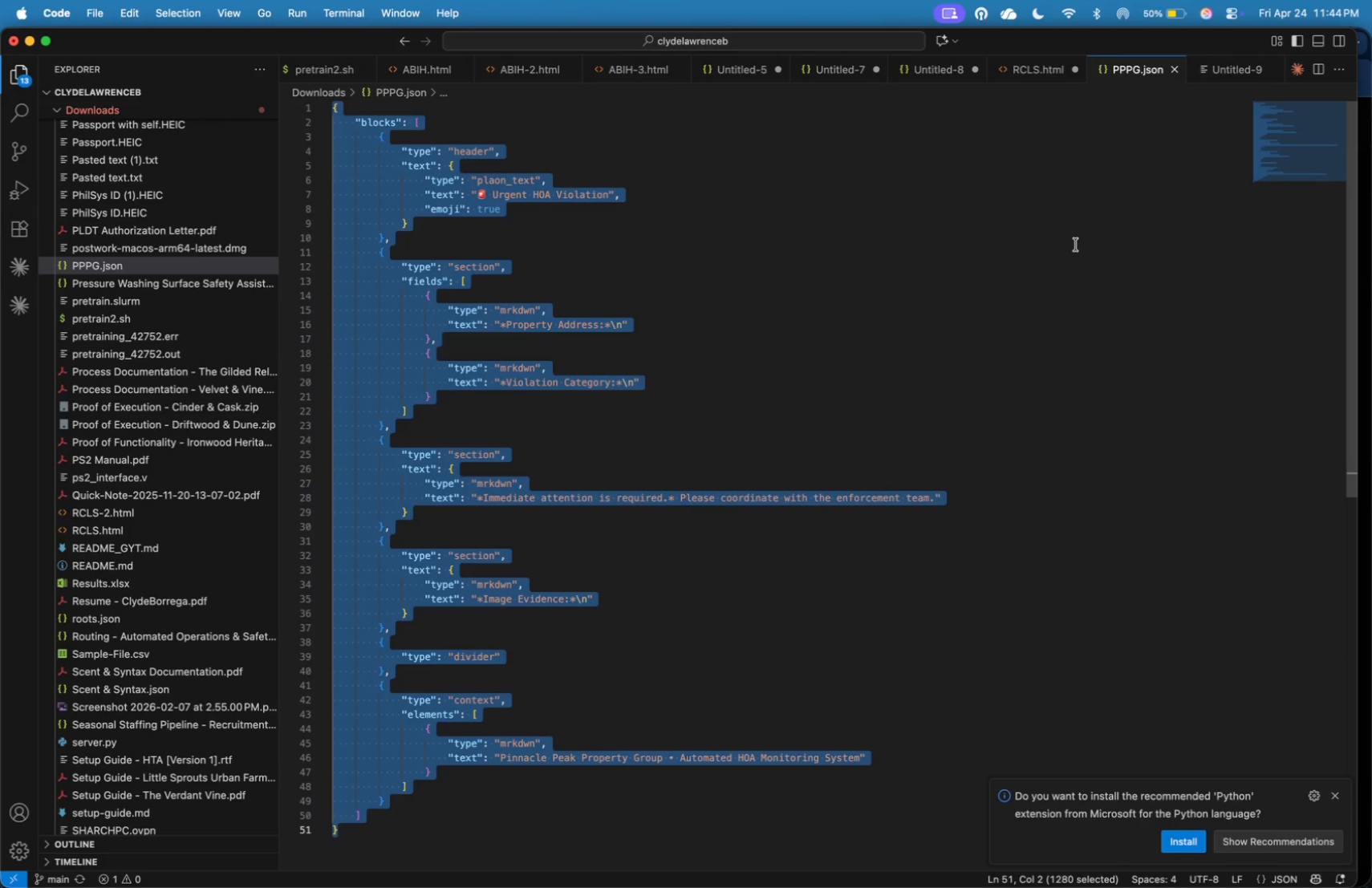 
key(Meta+Tab)
 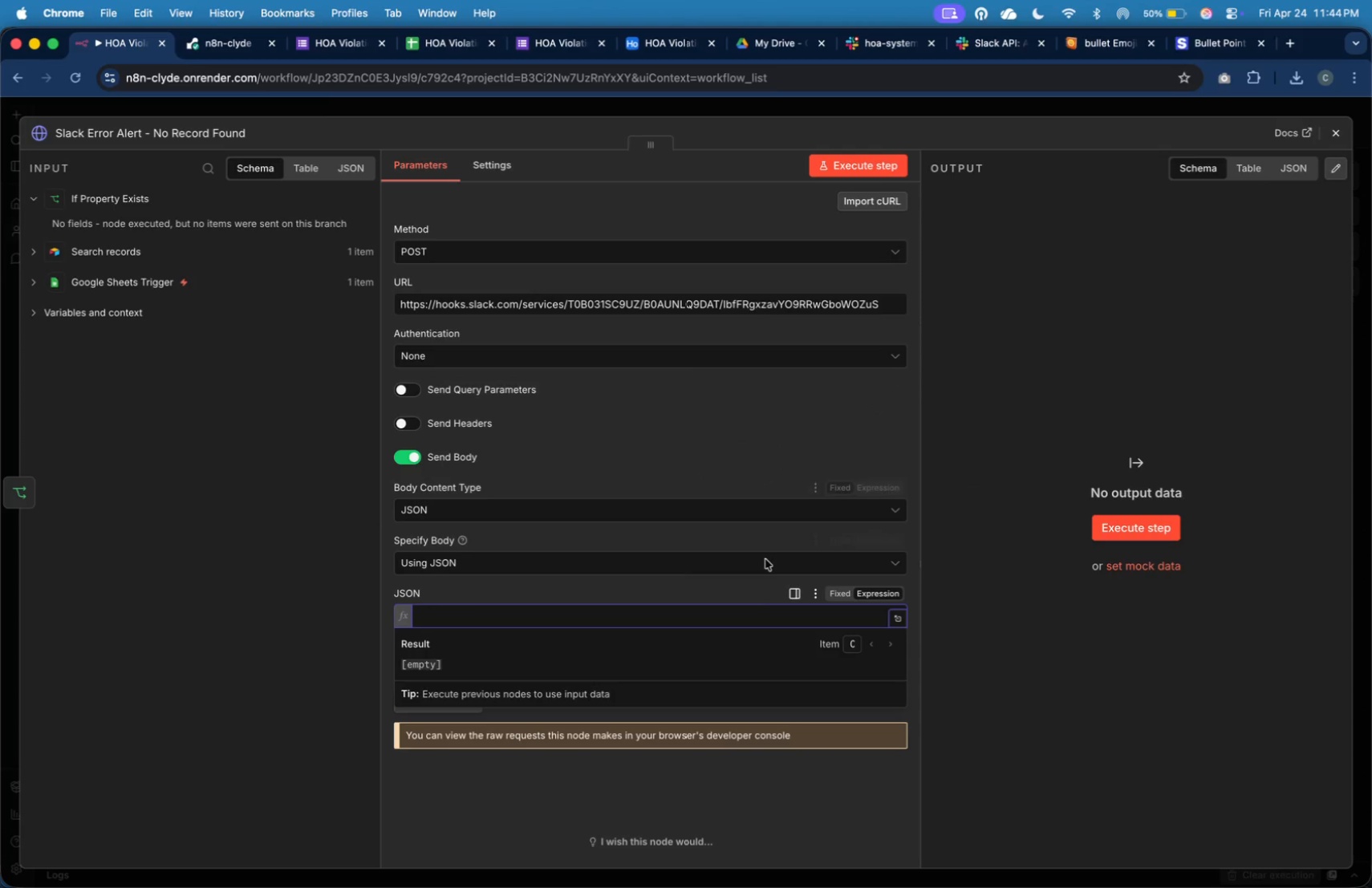 
key(Meta+V)
 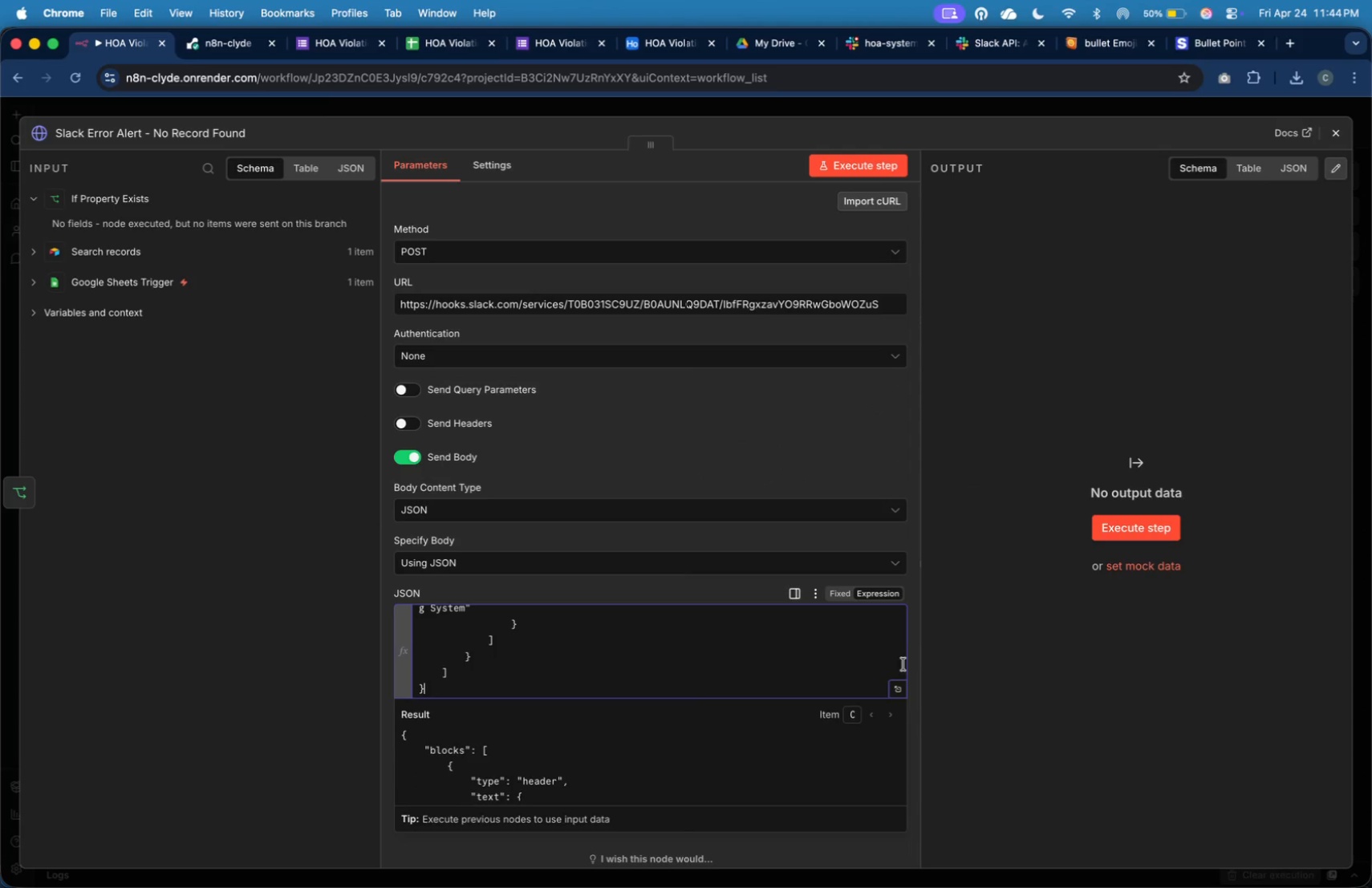 
scroll: coordinate [855, 647], scroll_direction: up, amount: 16.0
 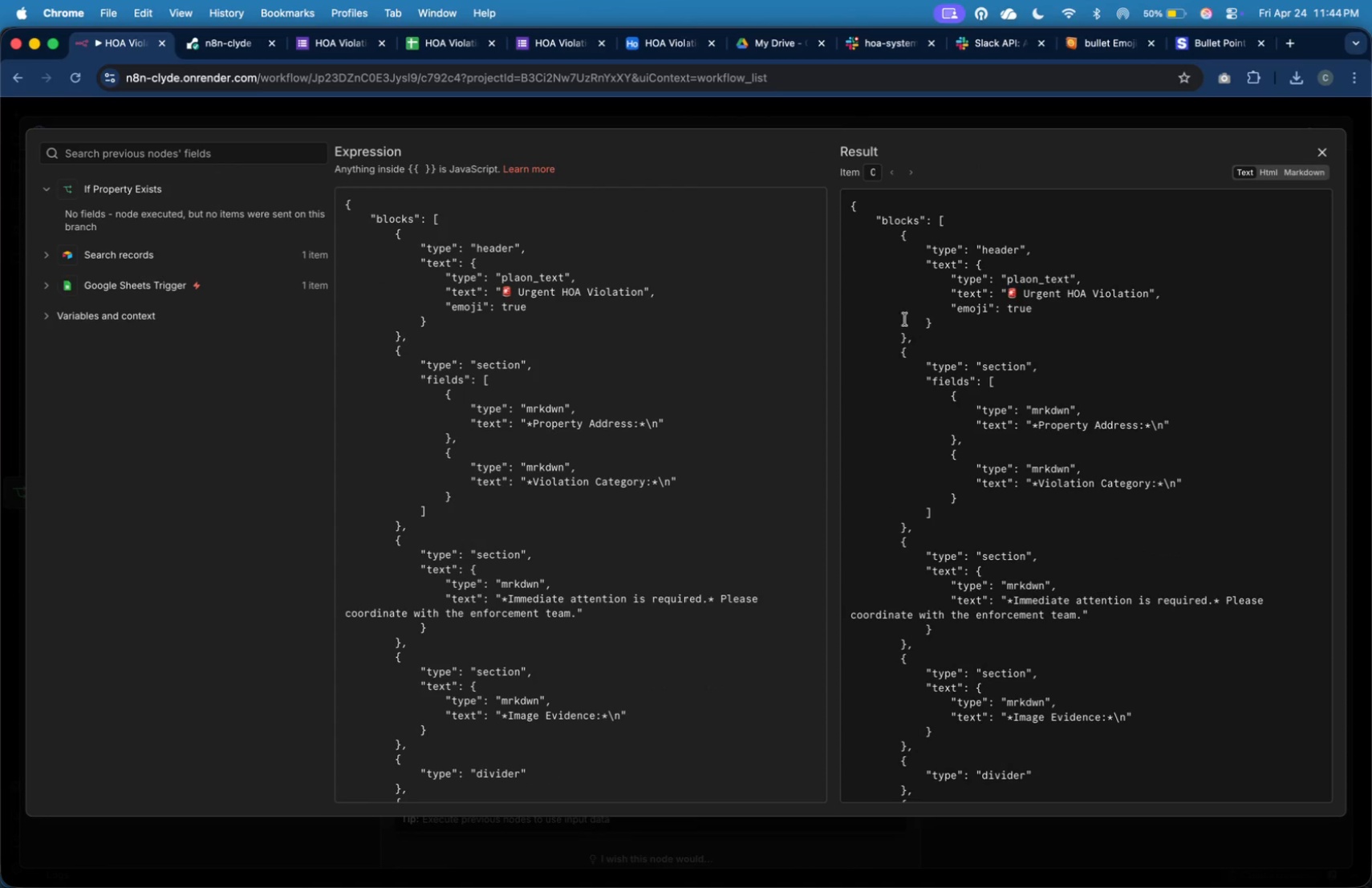 
left_click([1315, 151])
 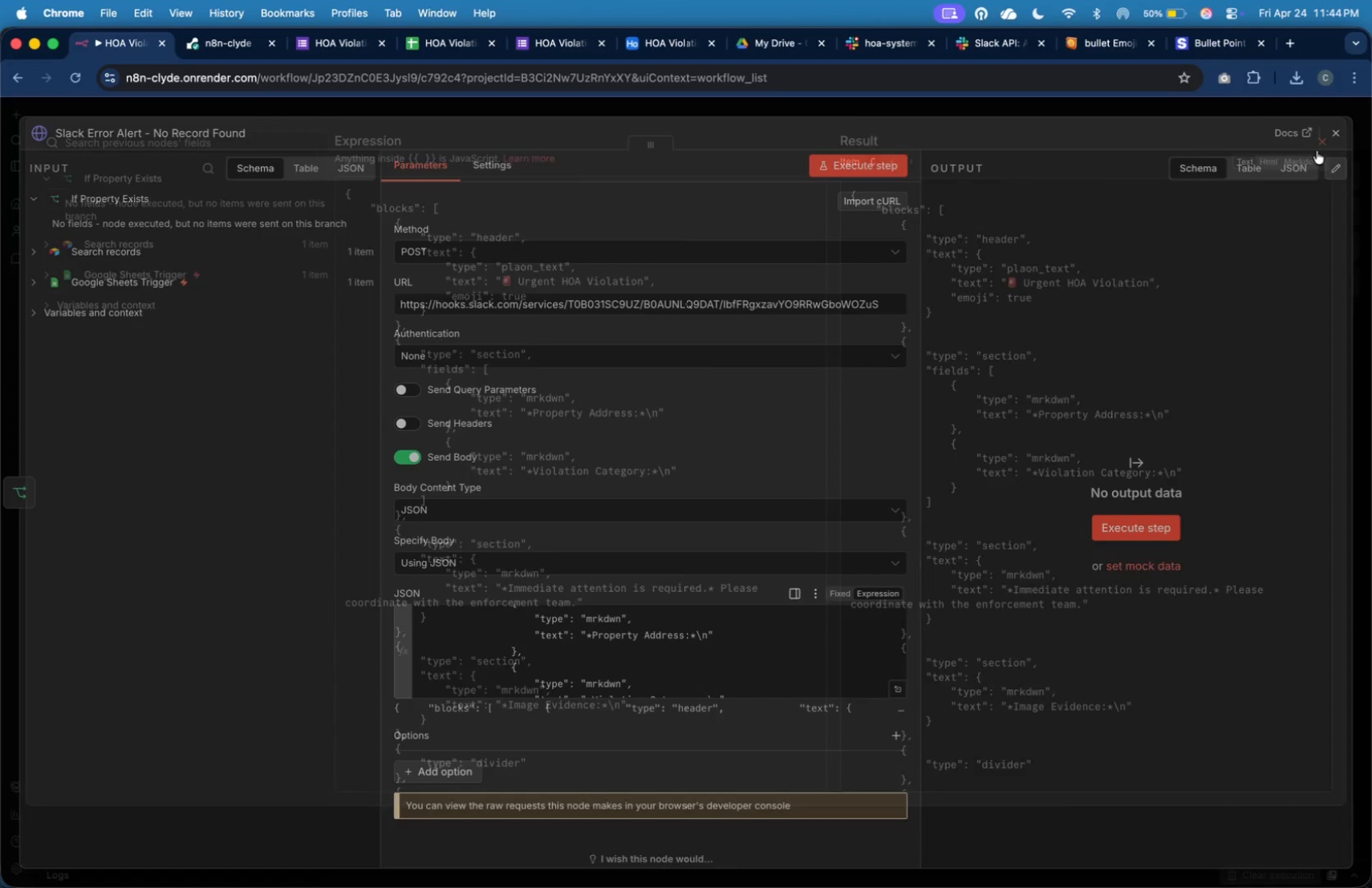 
mouse_move([1338, 140])
 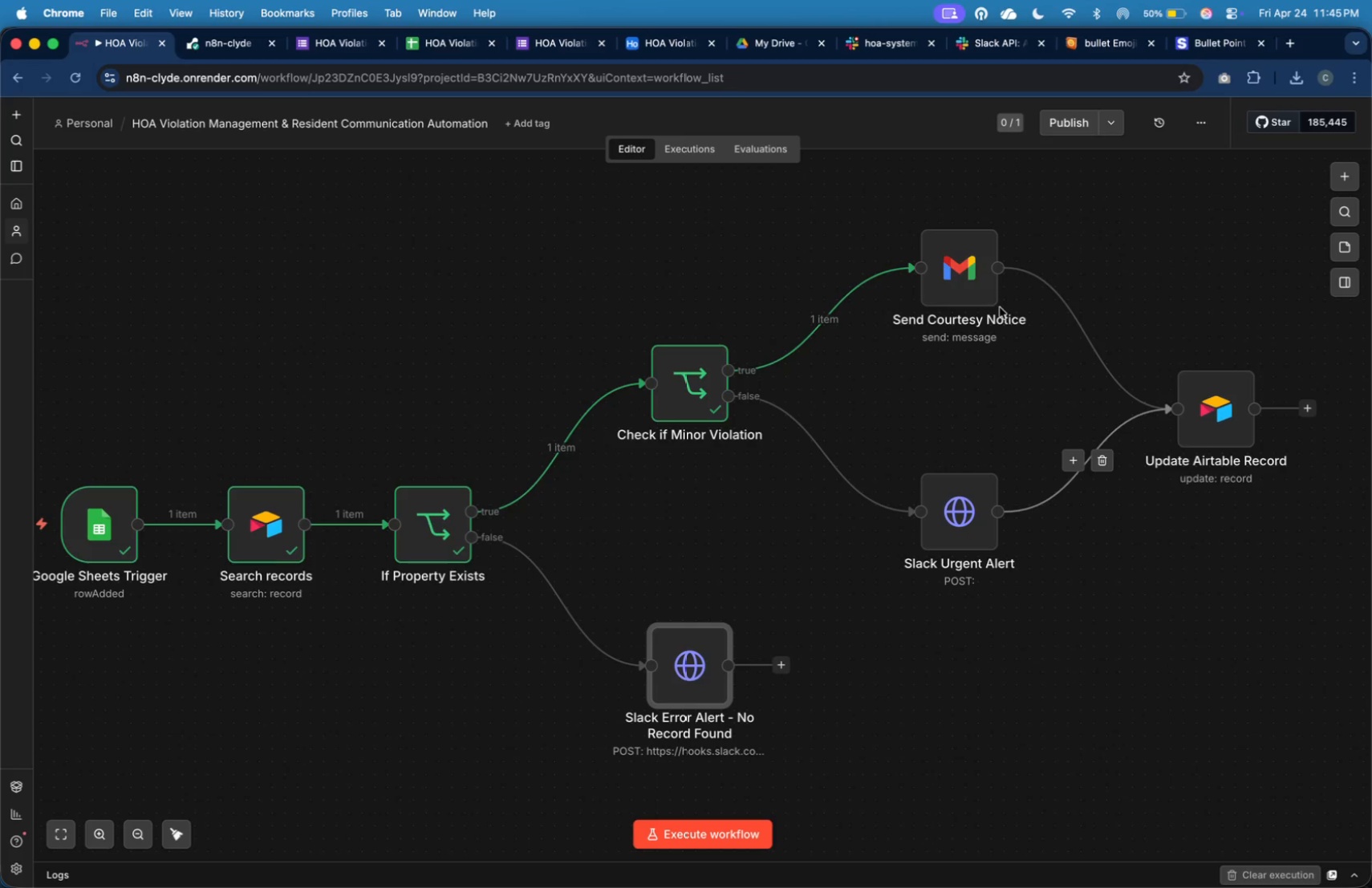 
left_click([938, 284])
 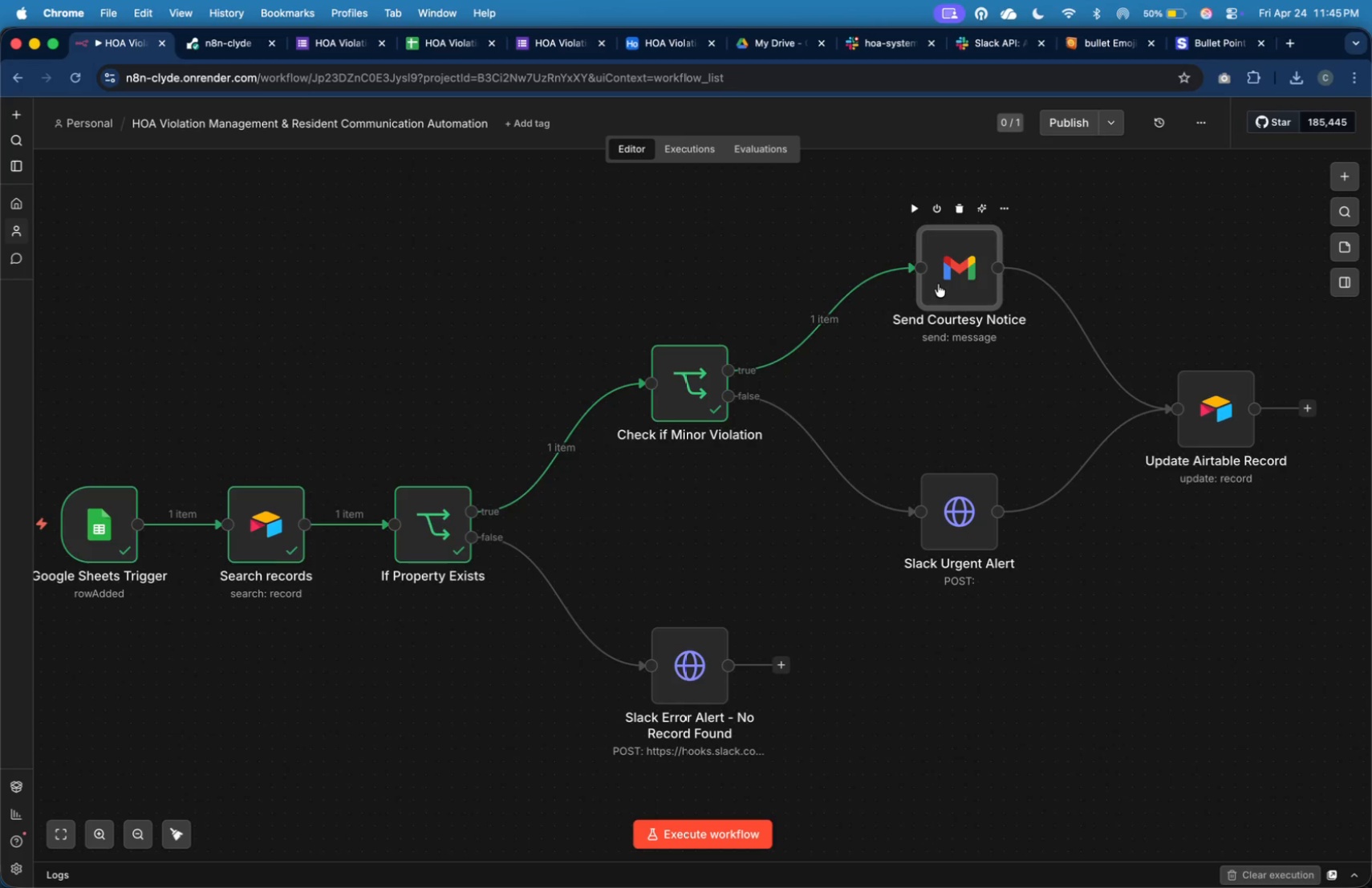 
key(Meta+Tab)
 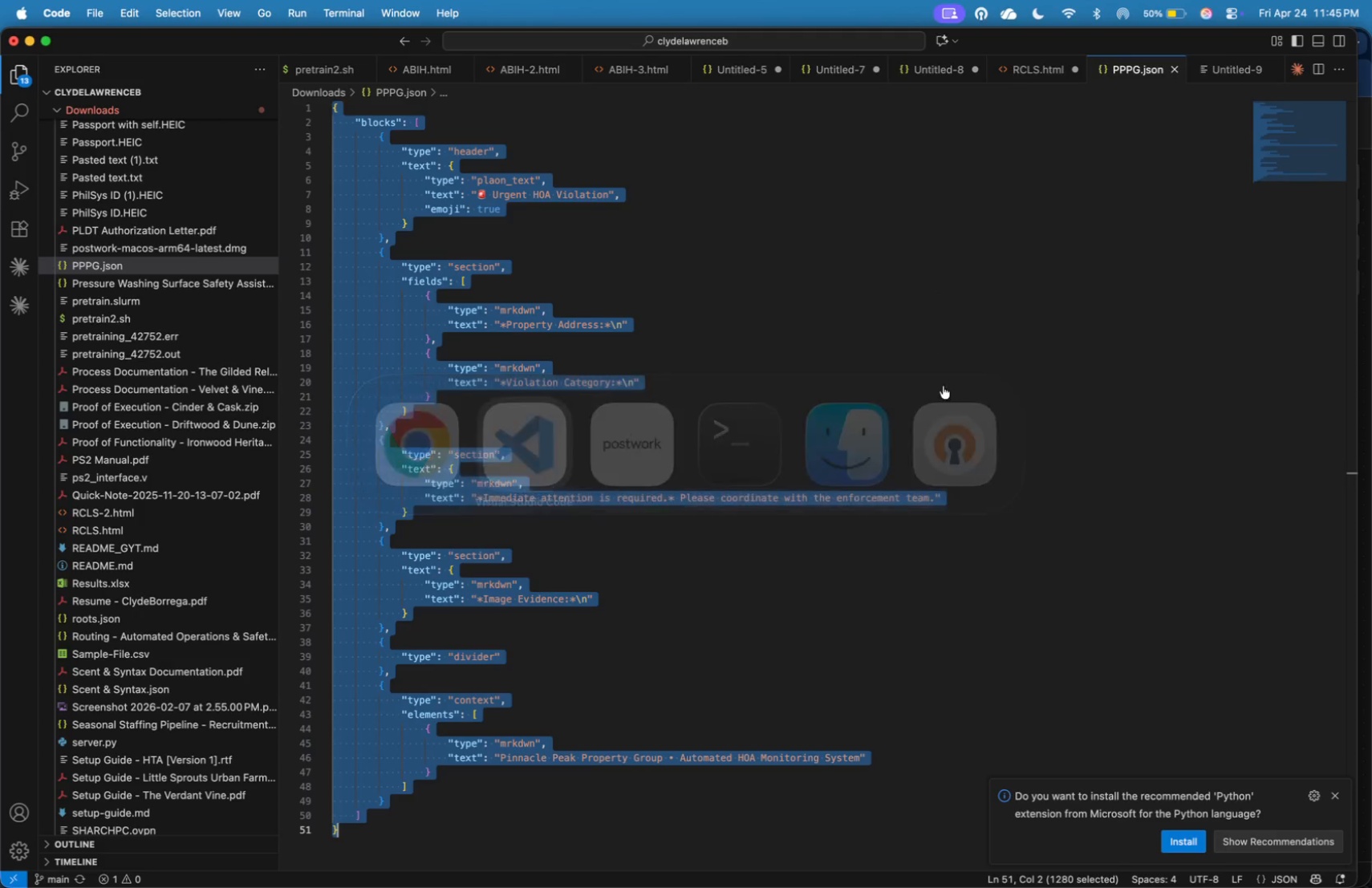 
left_click([959, 443])
 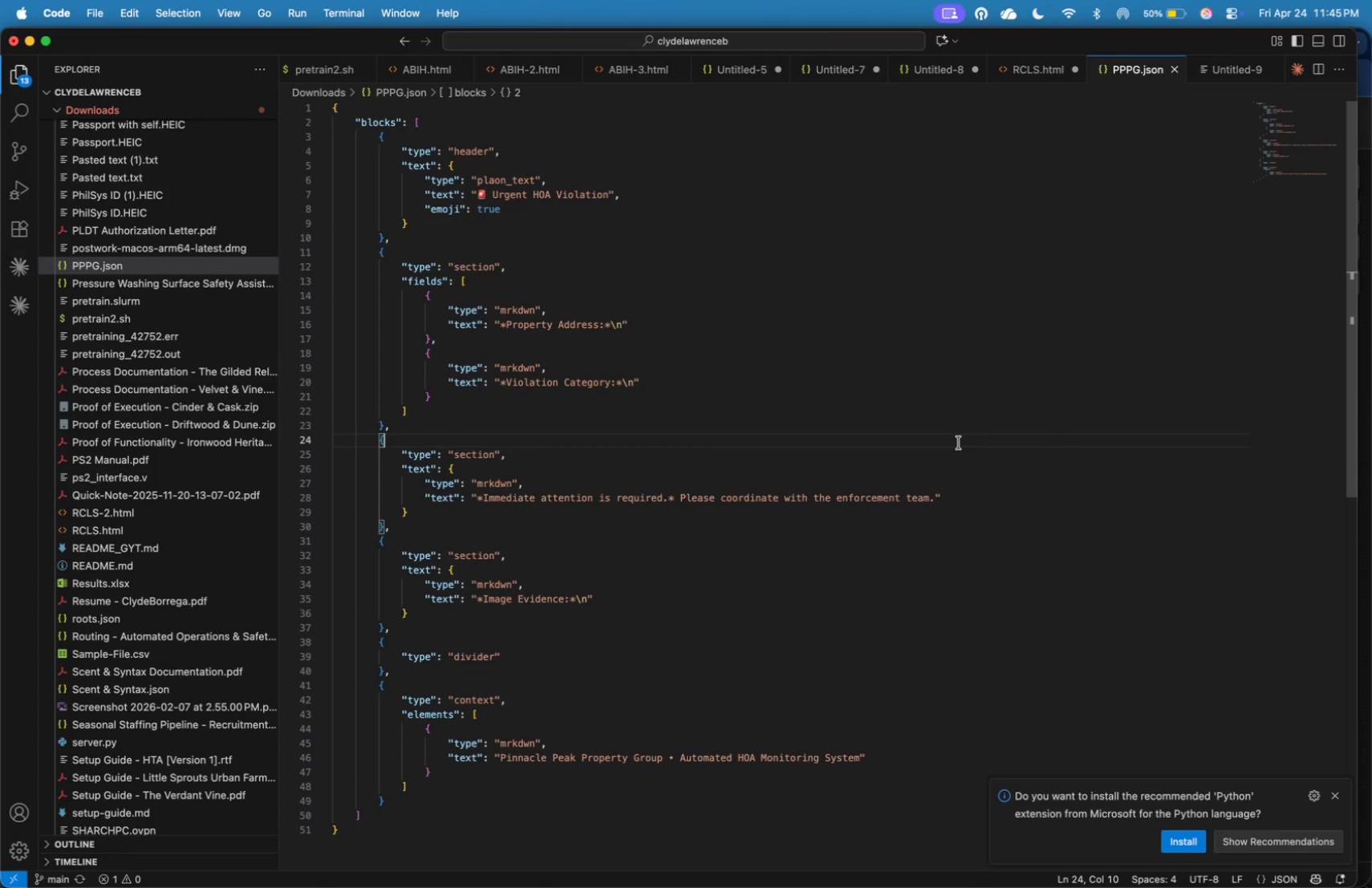 
key(Meta+N)
 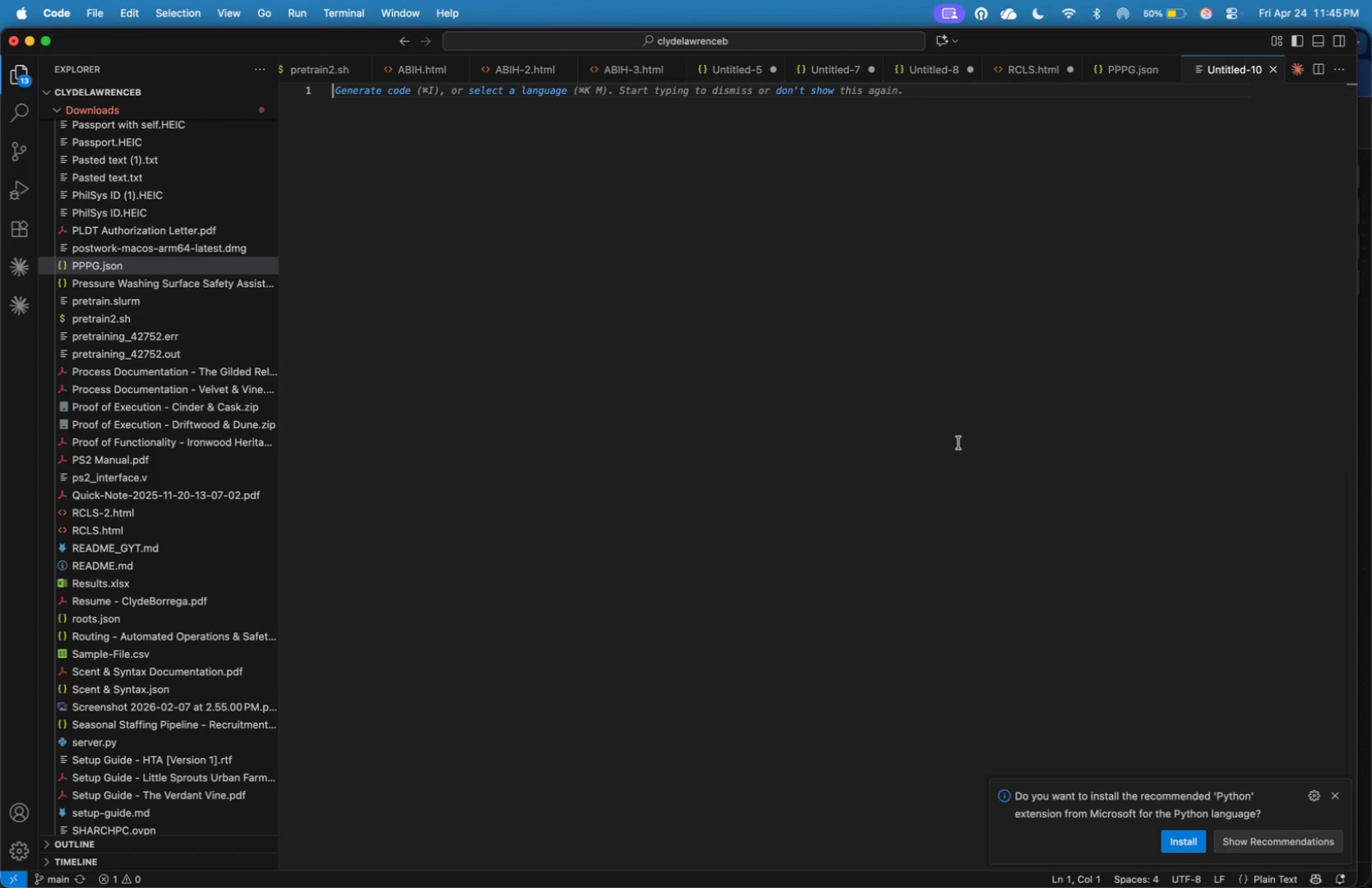 
key(Meta+N)
 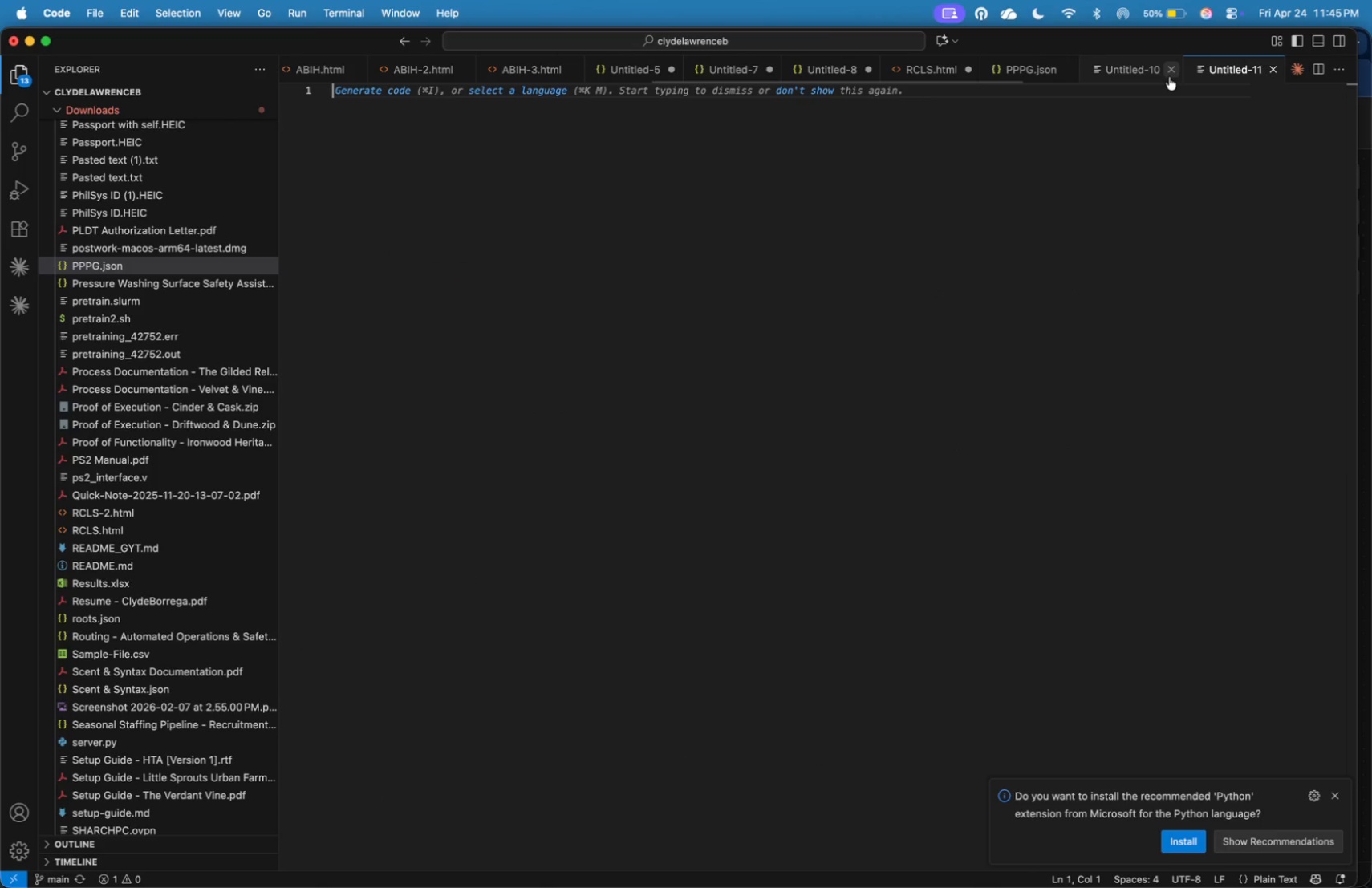 
double_click([1139, 193])
 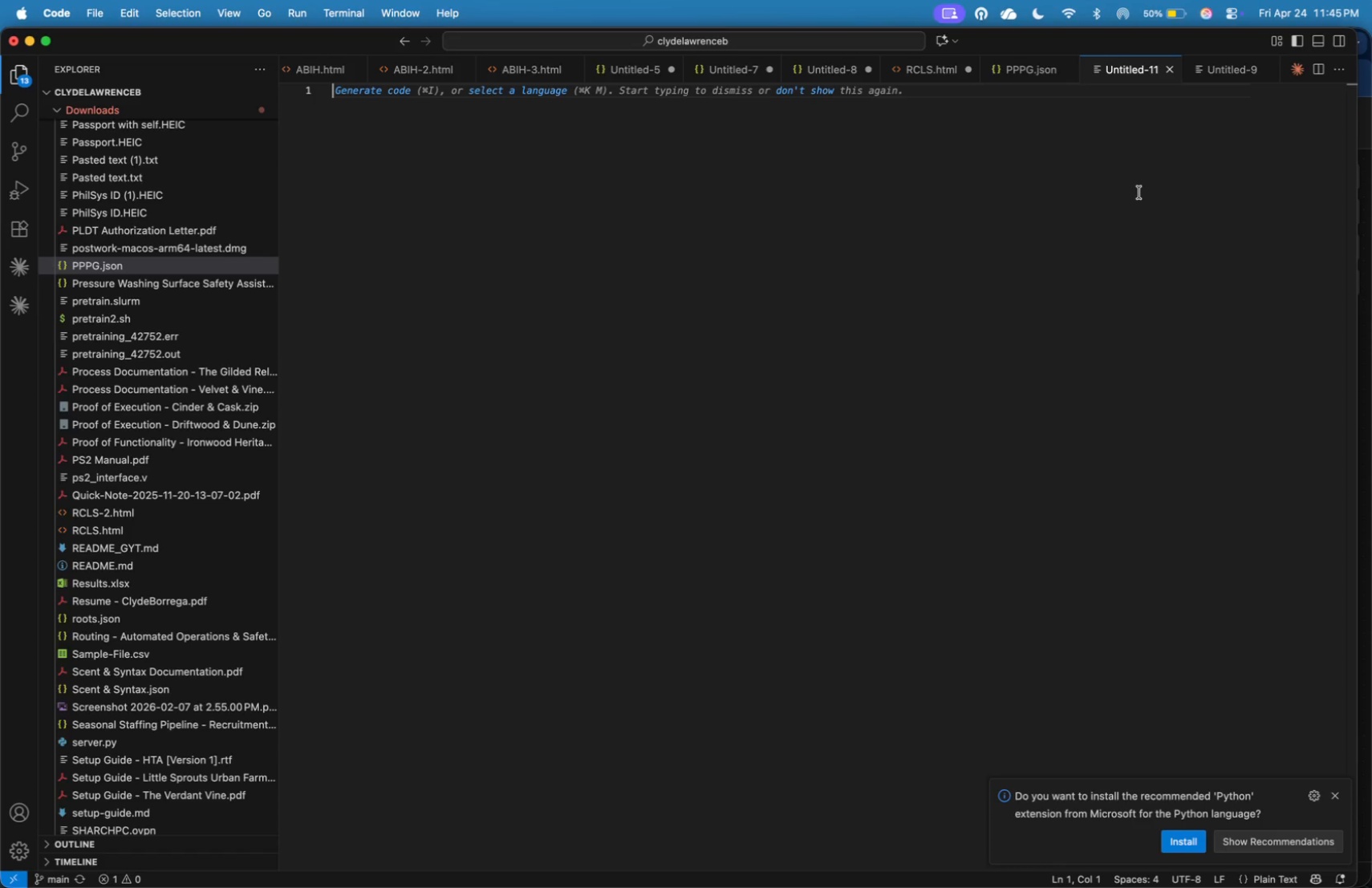 
wait(40.98)
 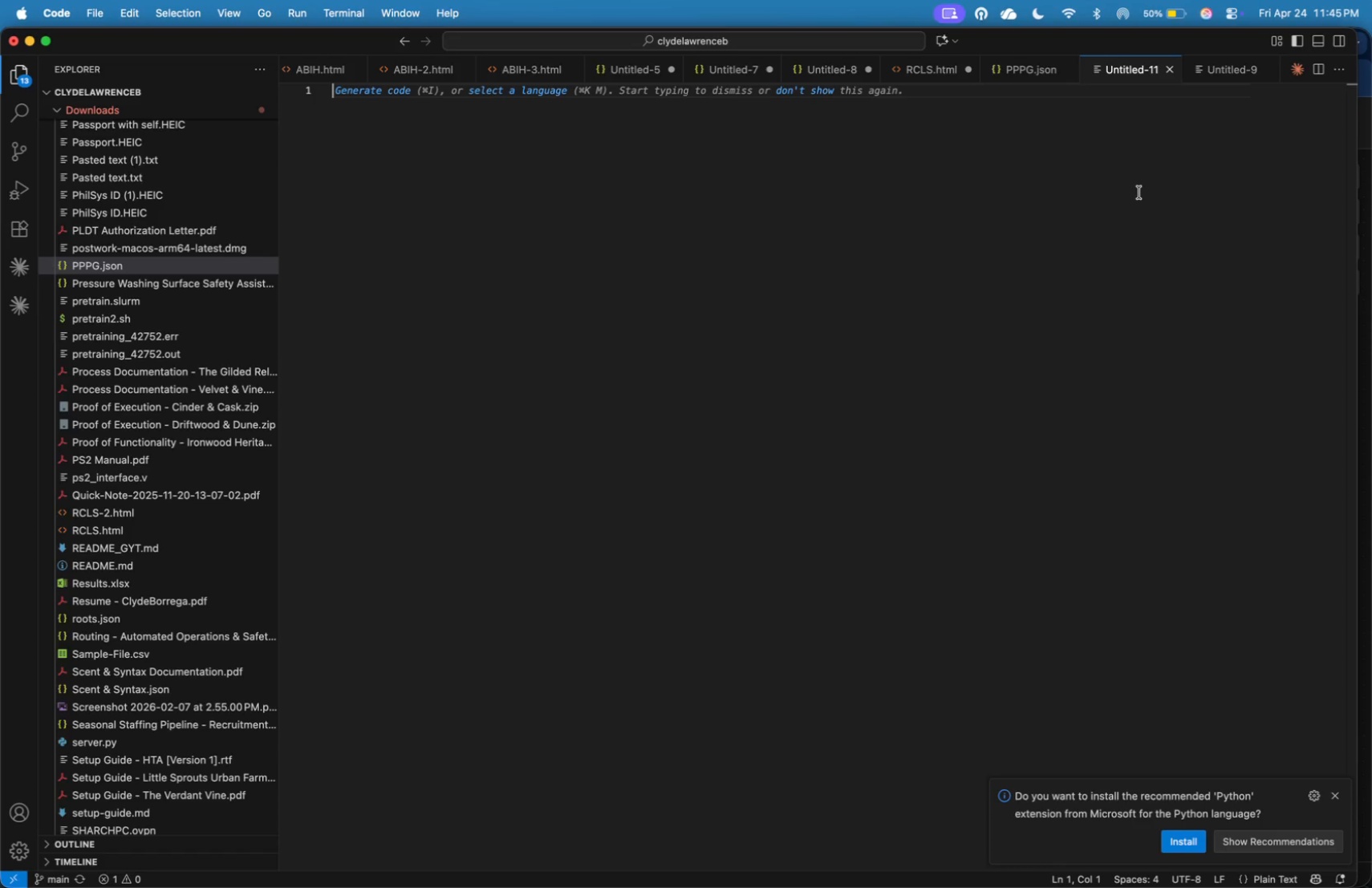 
type(<div)
 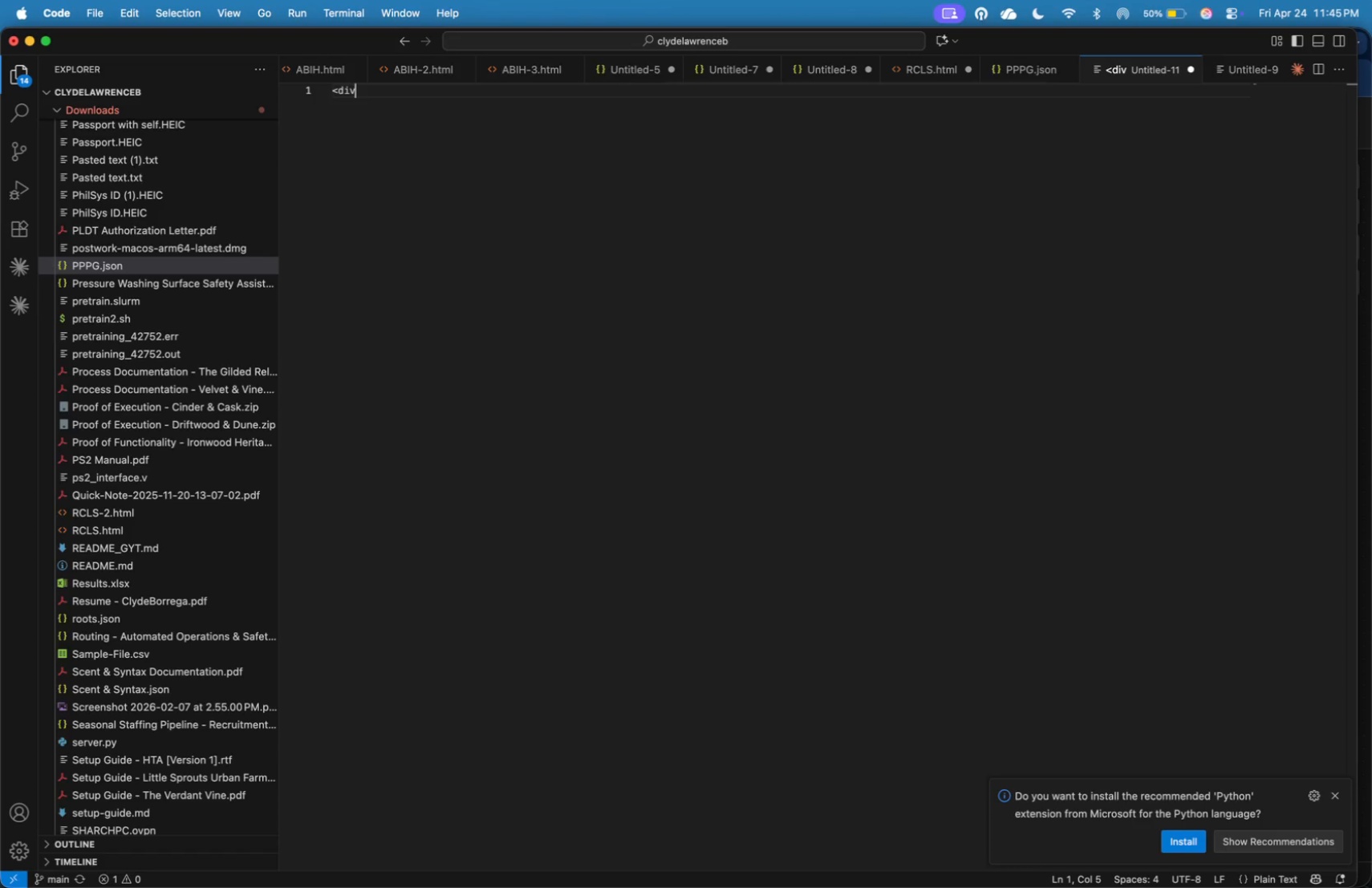 
key(Meta+S)
 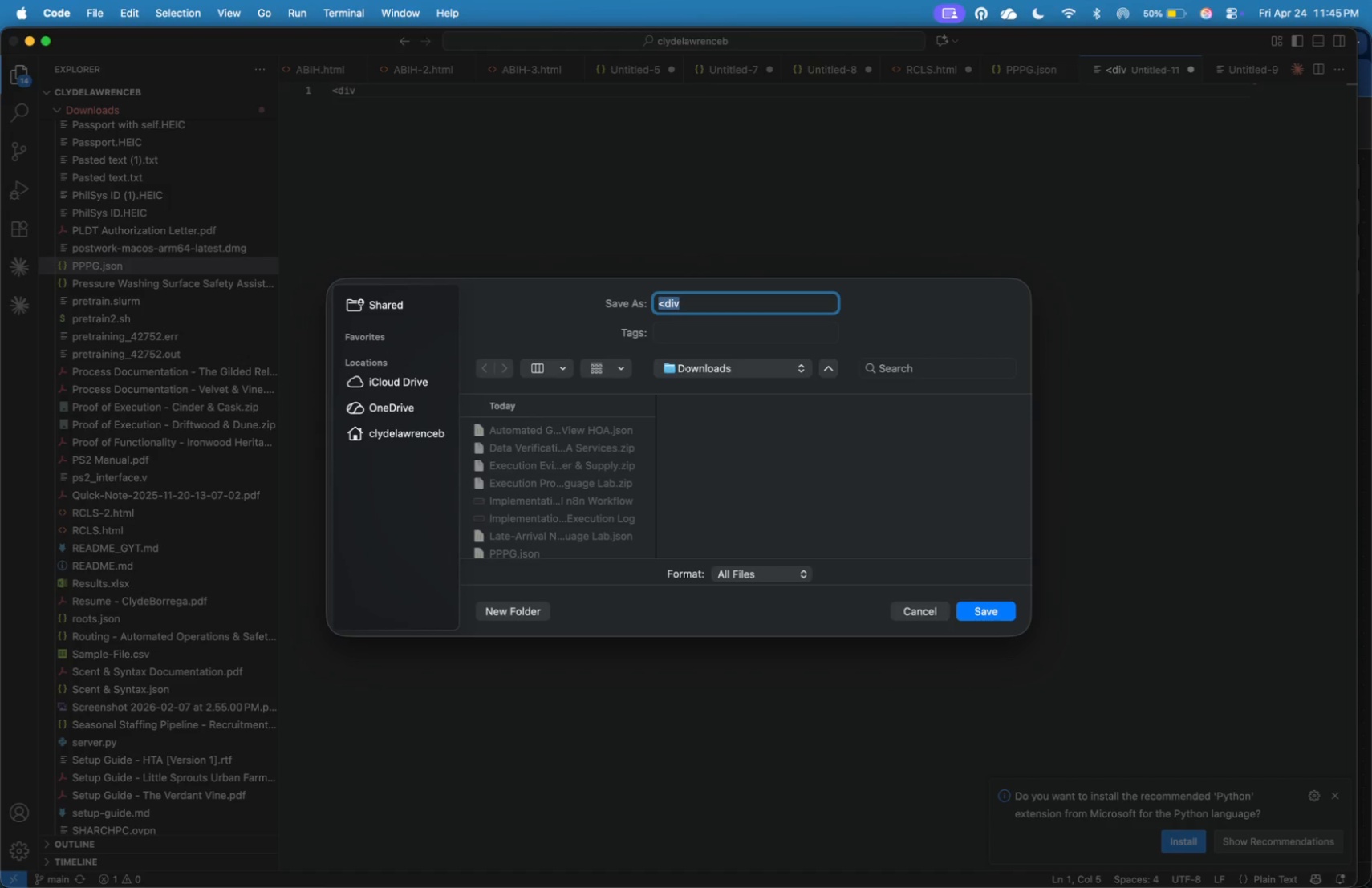 
type(PPPG.html)
 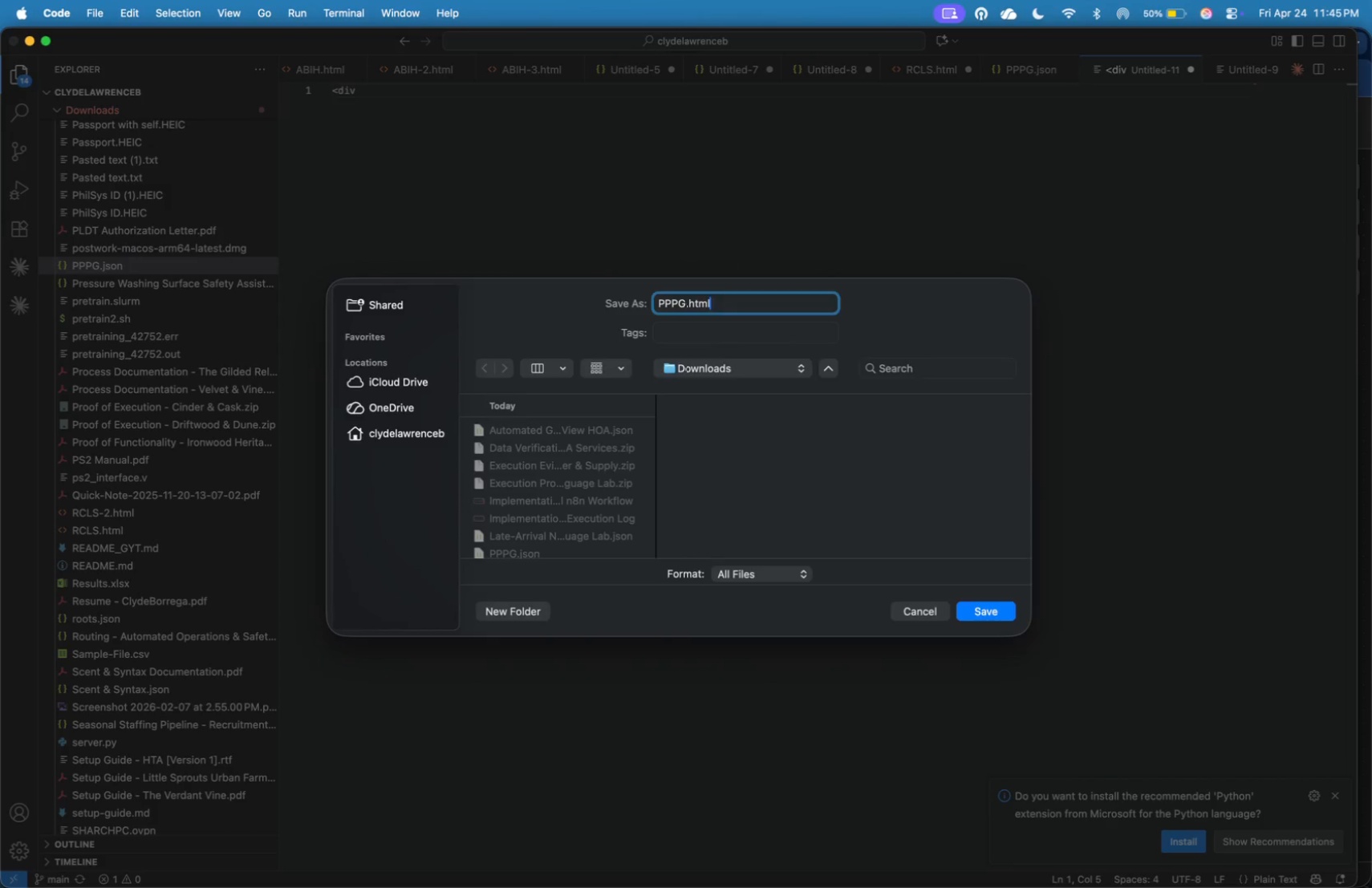 
key(Enter)
 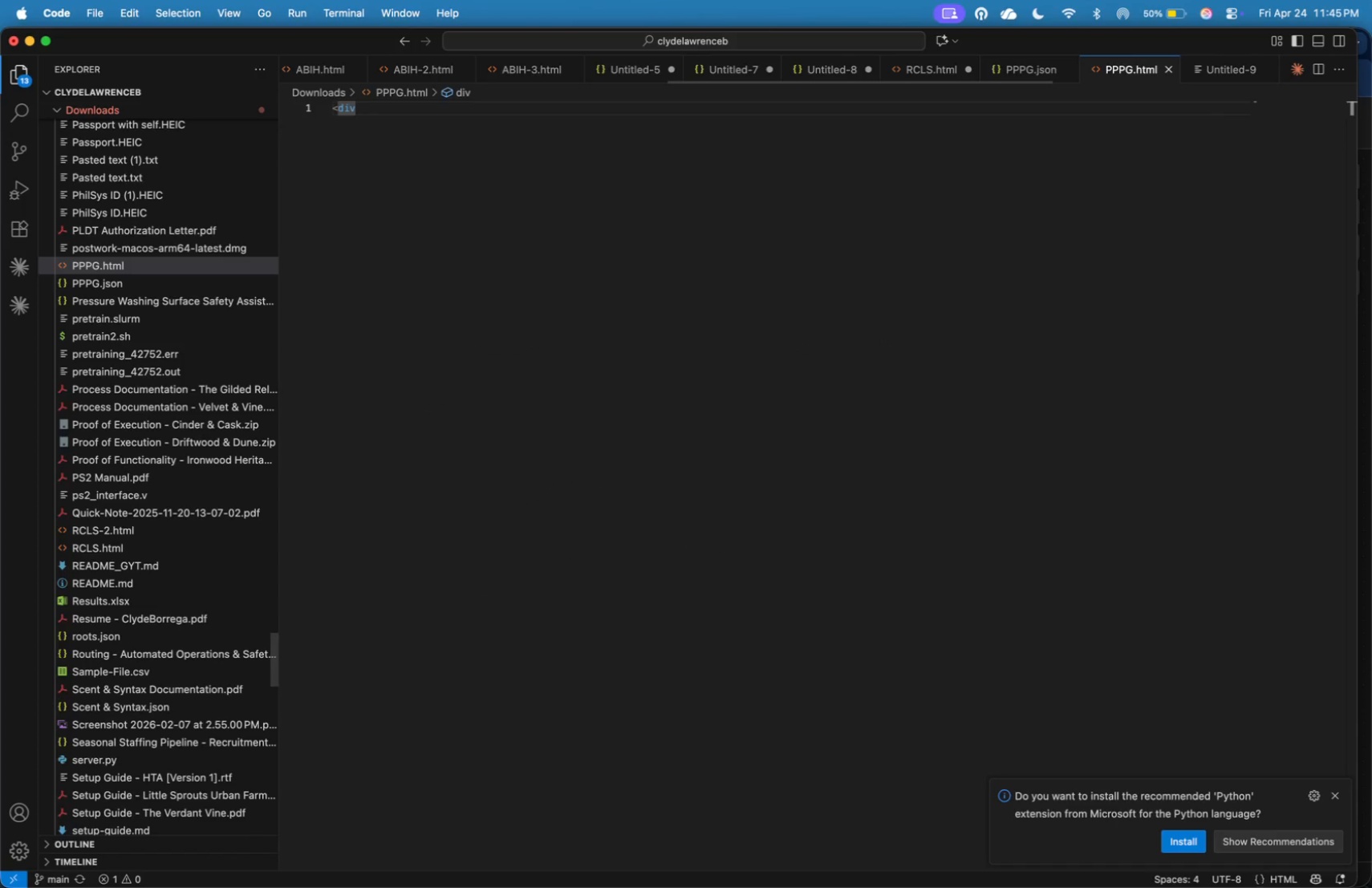 
key(Shift+Period)
 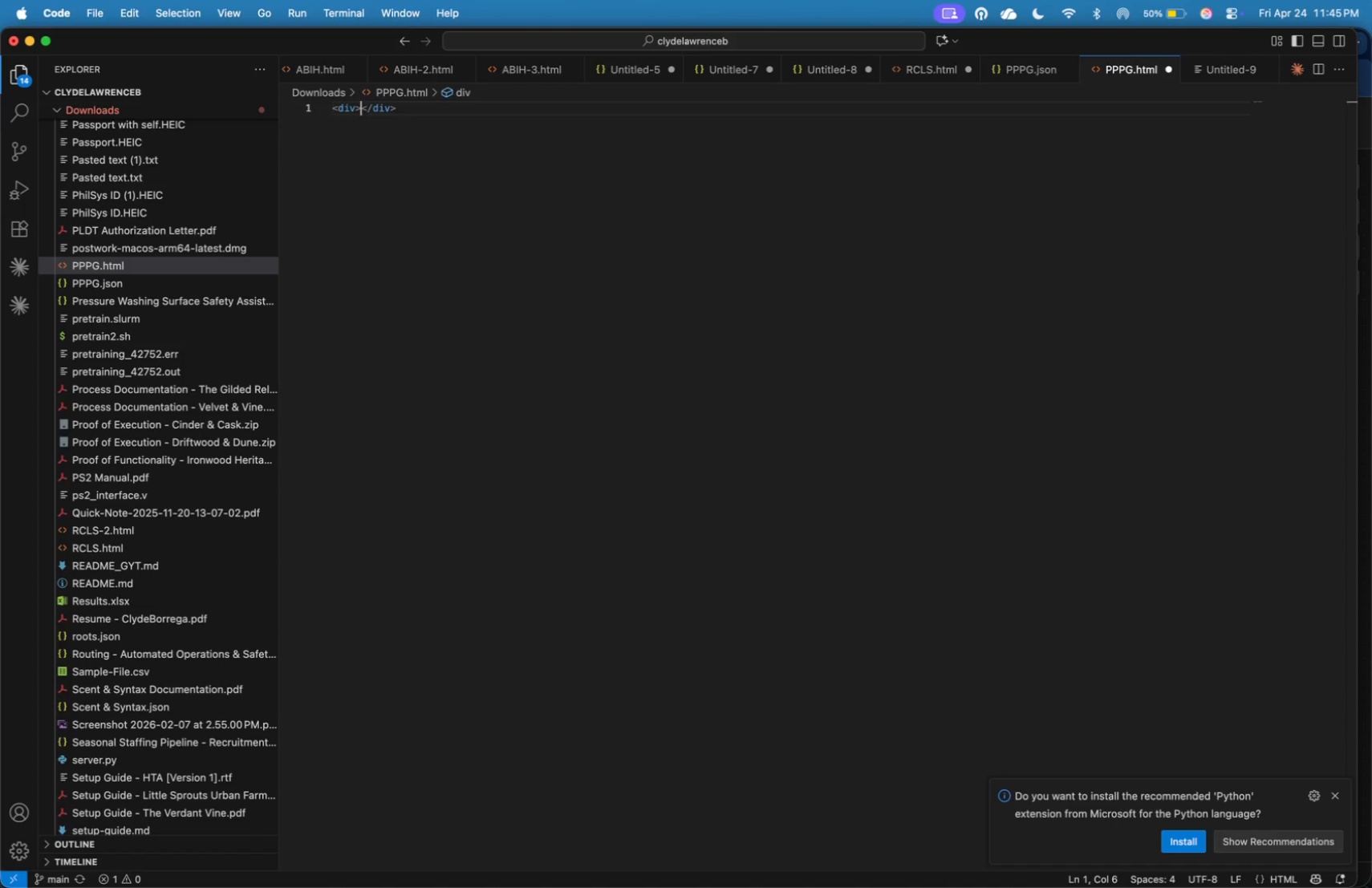 
key(Enter)
 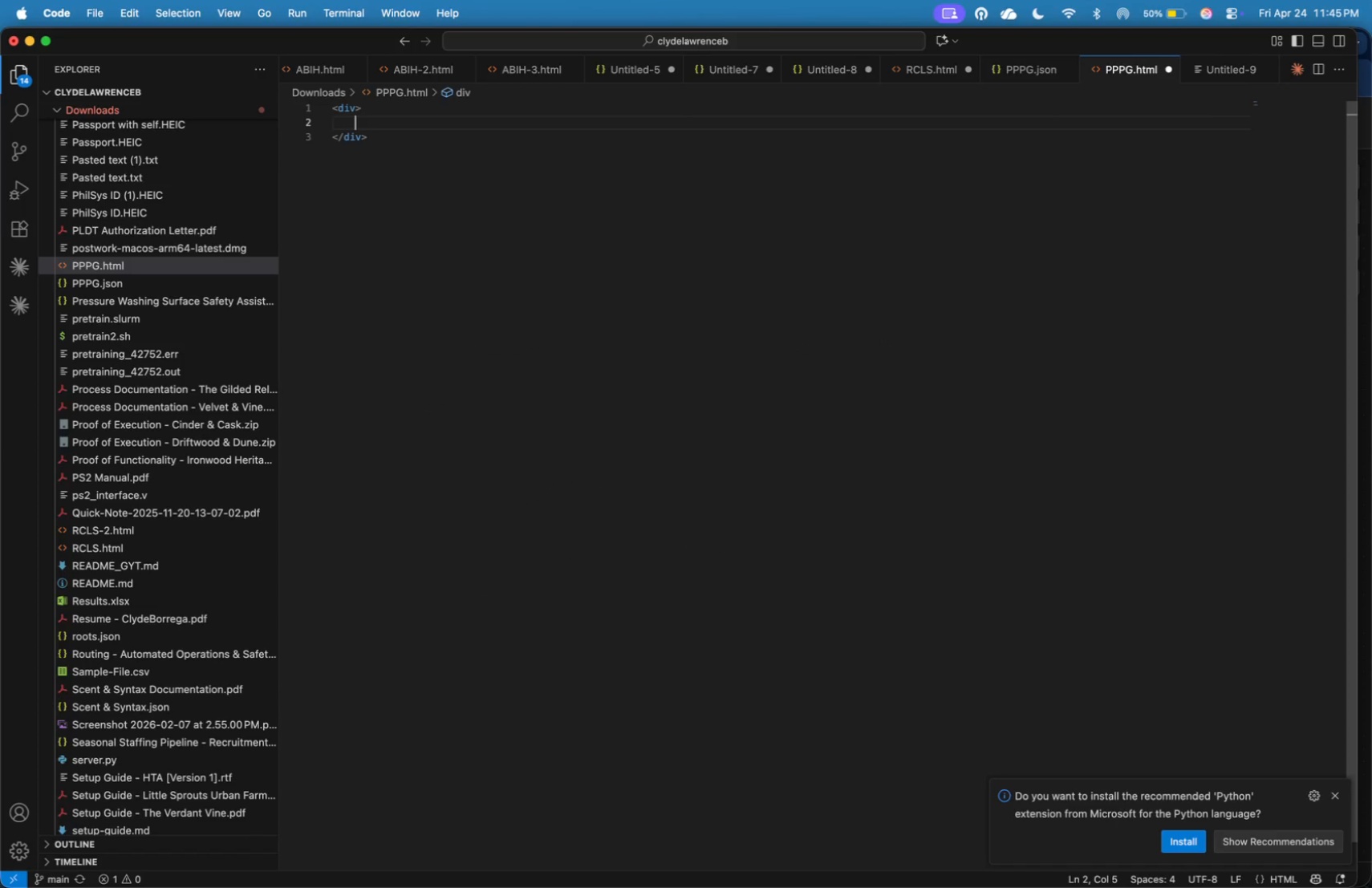 
key(ArrowUp)
 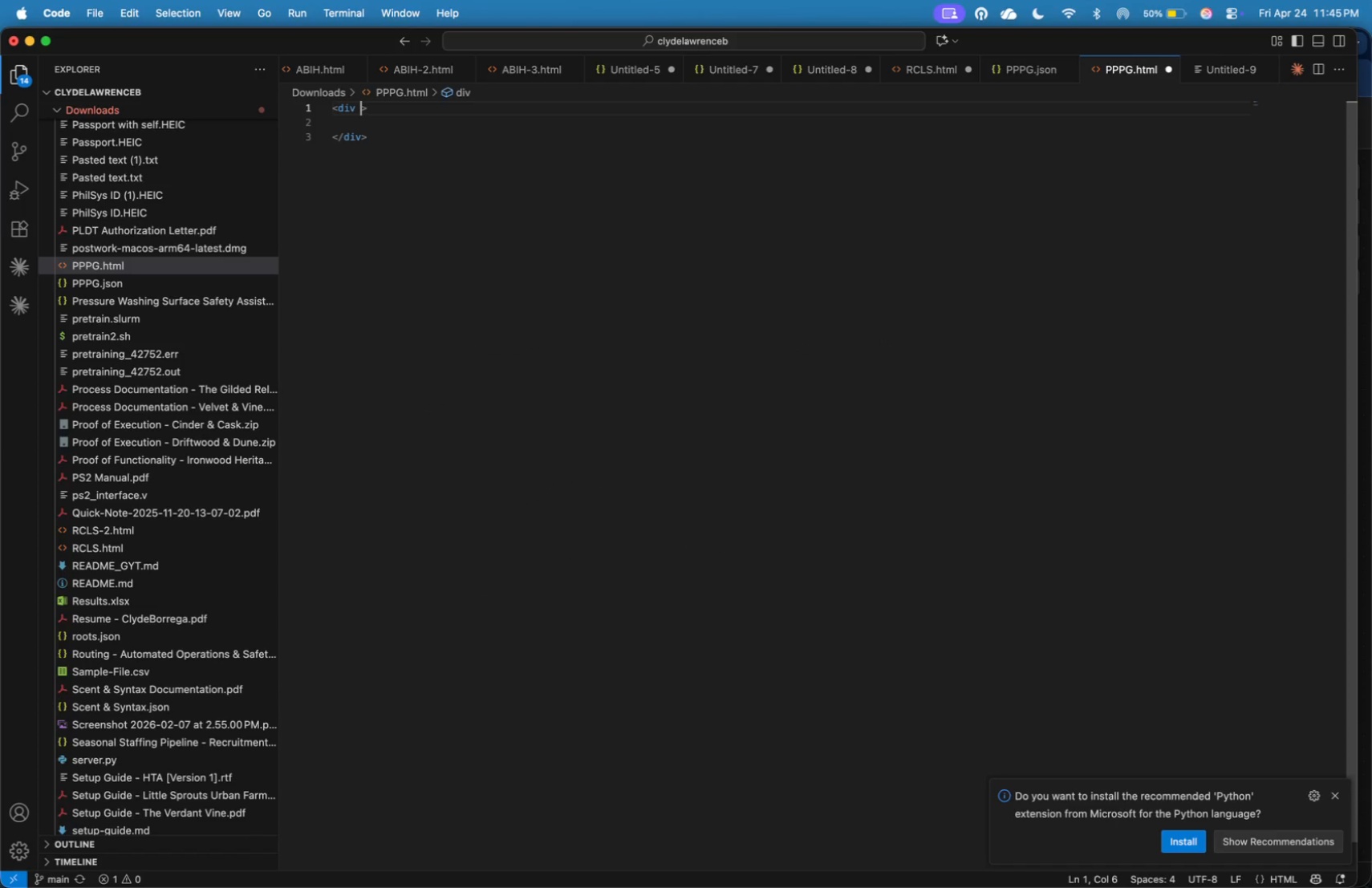 
type( style=)
 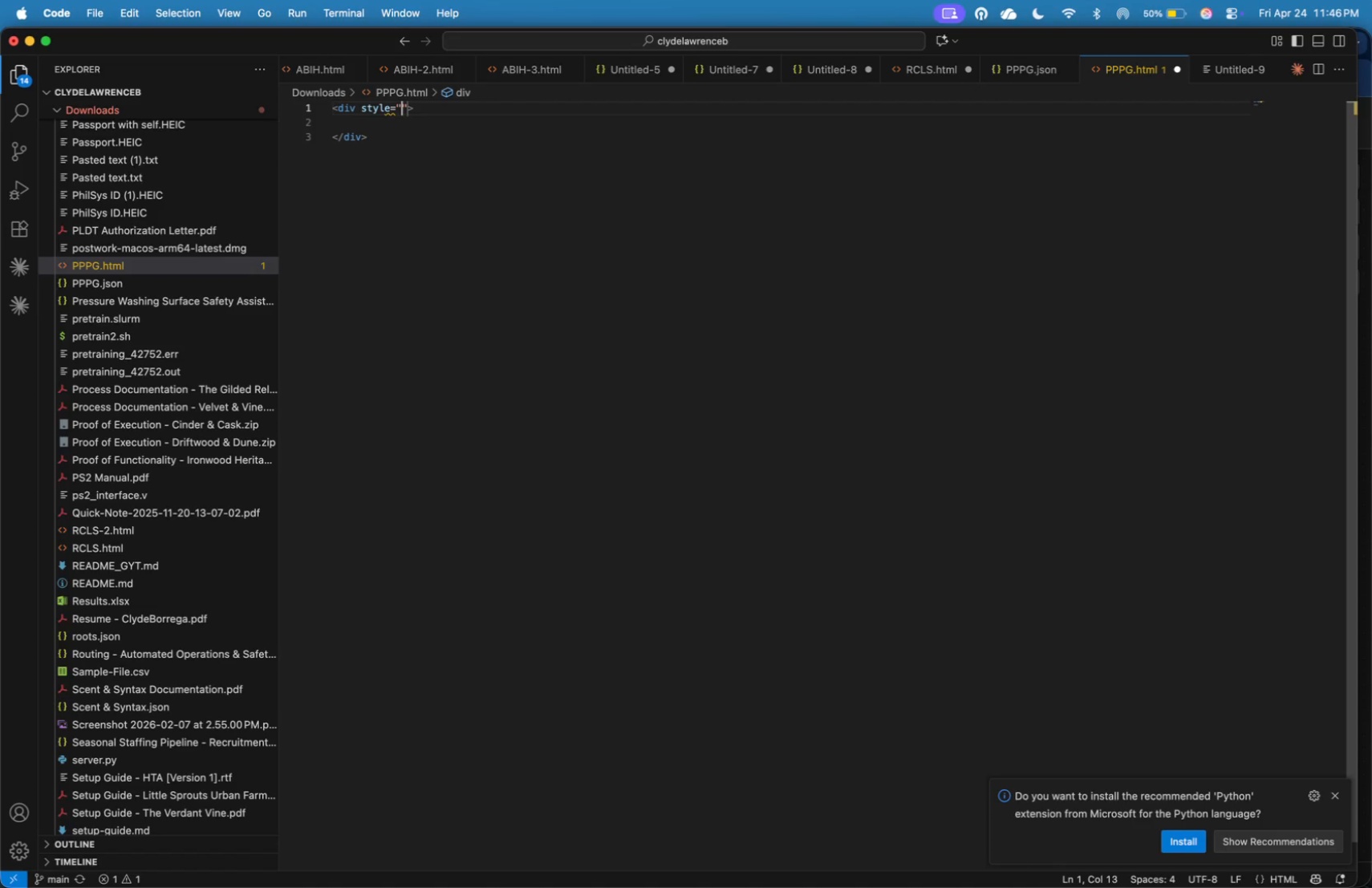 
type(fotn)
key(Backspace)
key(Backspace)
type(nt-family: Arial, as)
key(Backspace)
key(Backspace)
type(sans-serif; )
 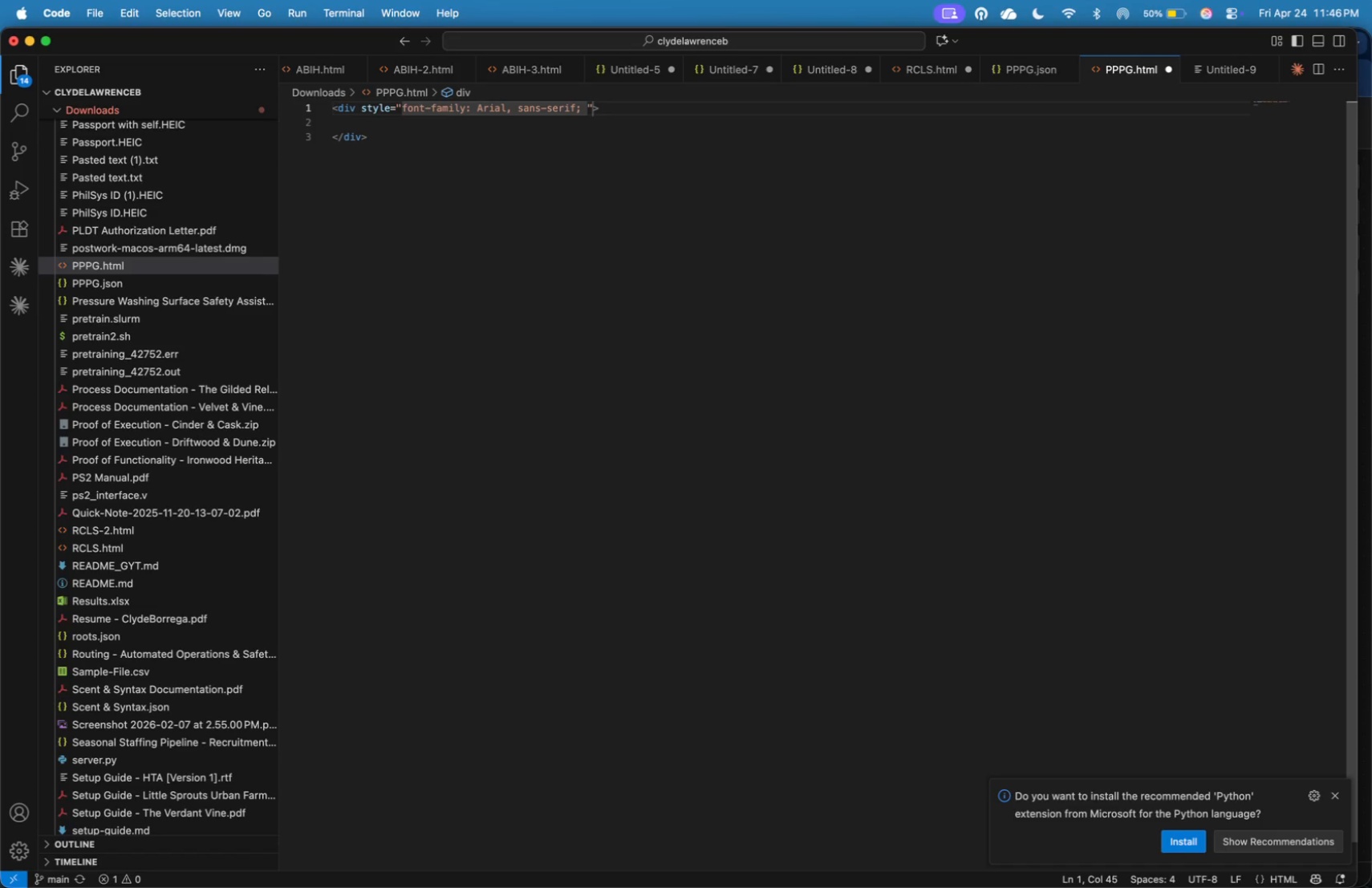 
type(background-color: #f6)
 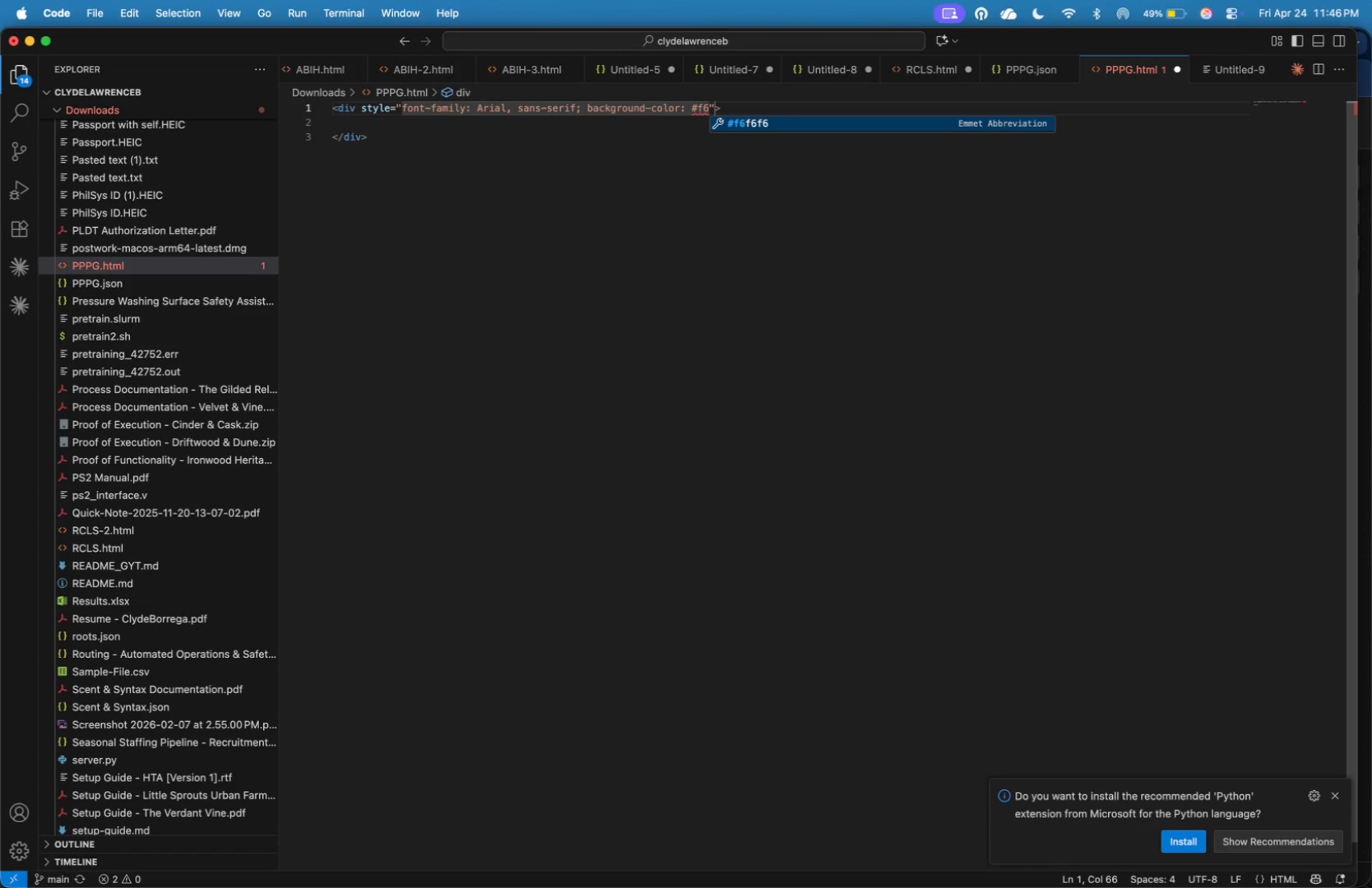 
type(f8fb; padding: 20px;)
 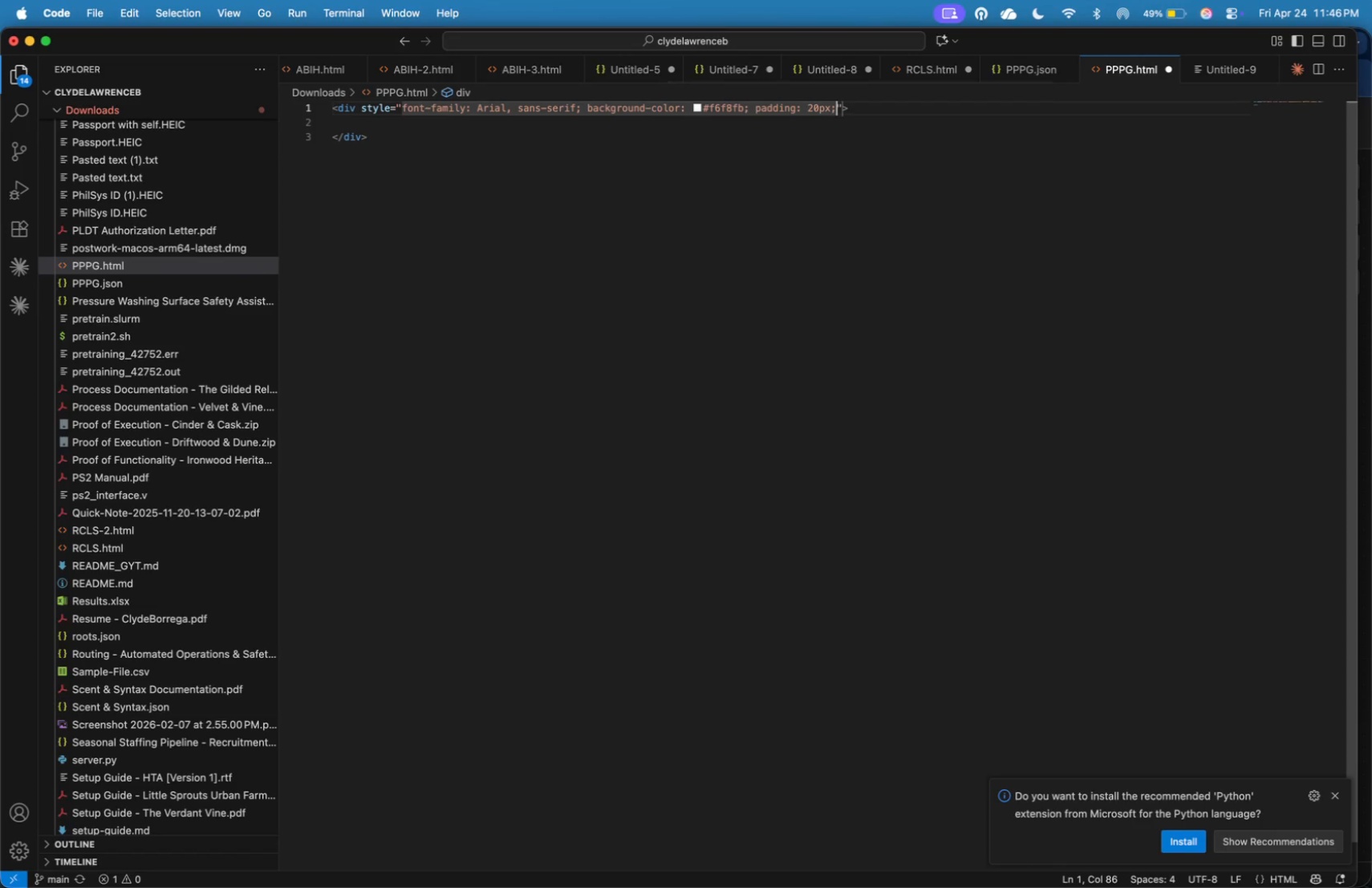 
key(ArrowRight)
 